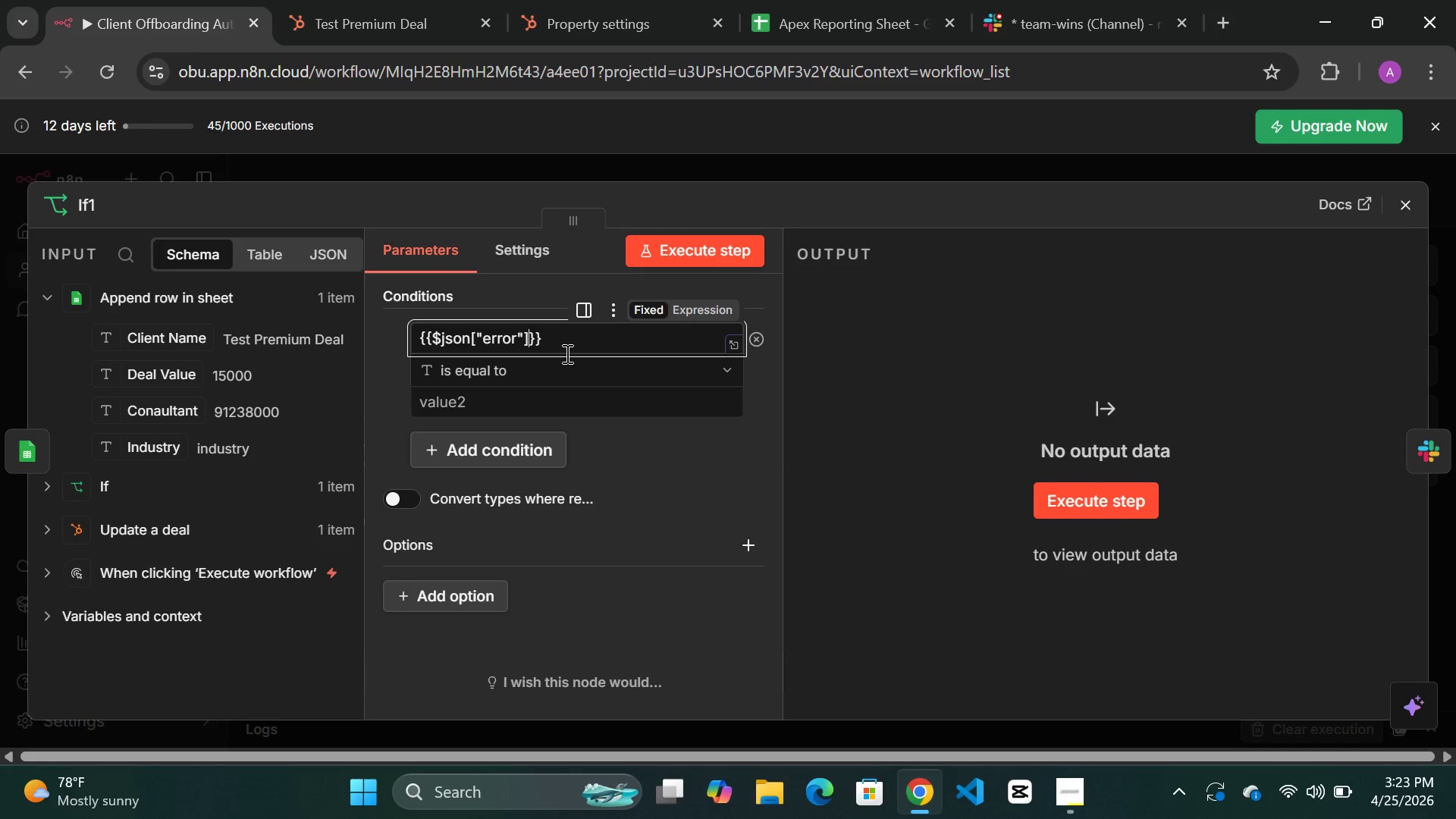 
key(Space)
 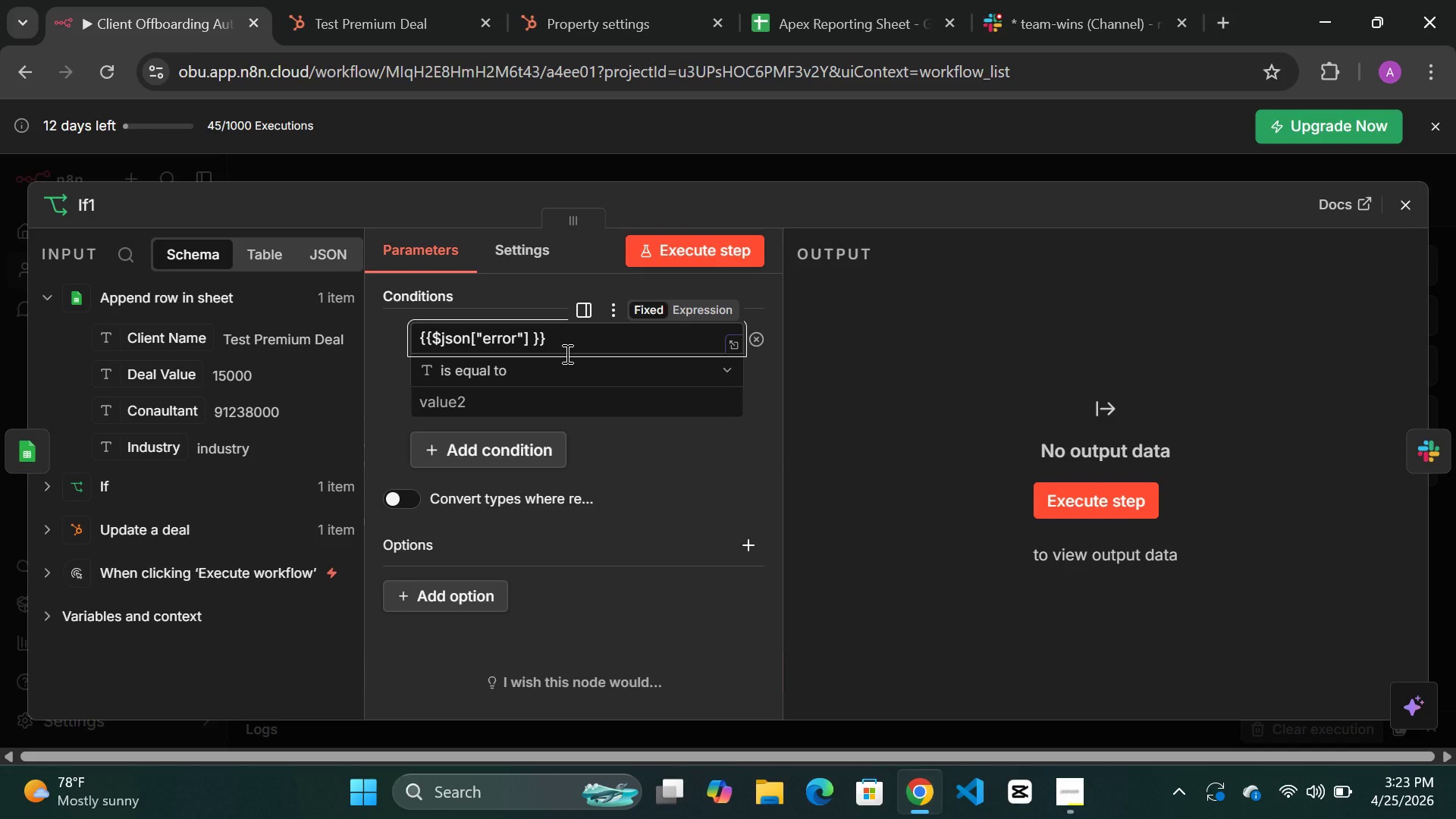 
key(Shift+1)
 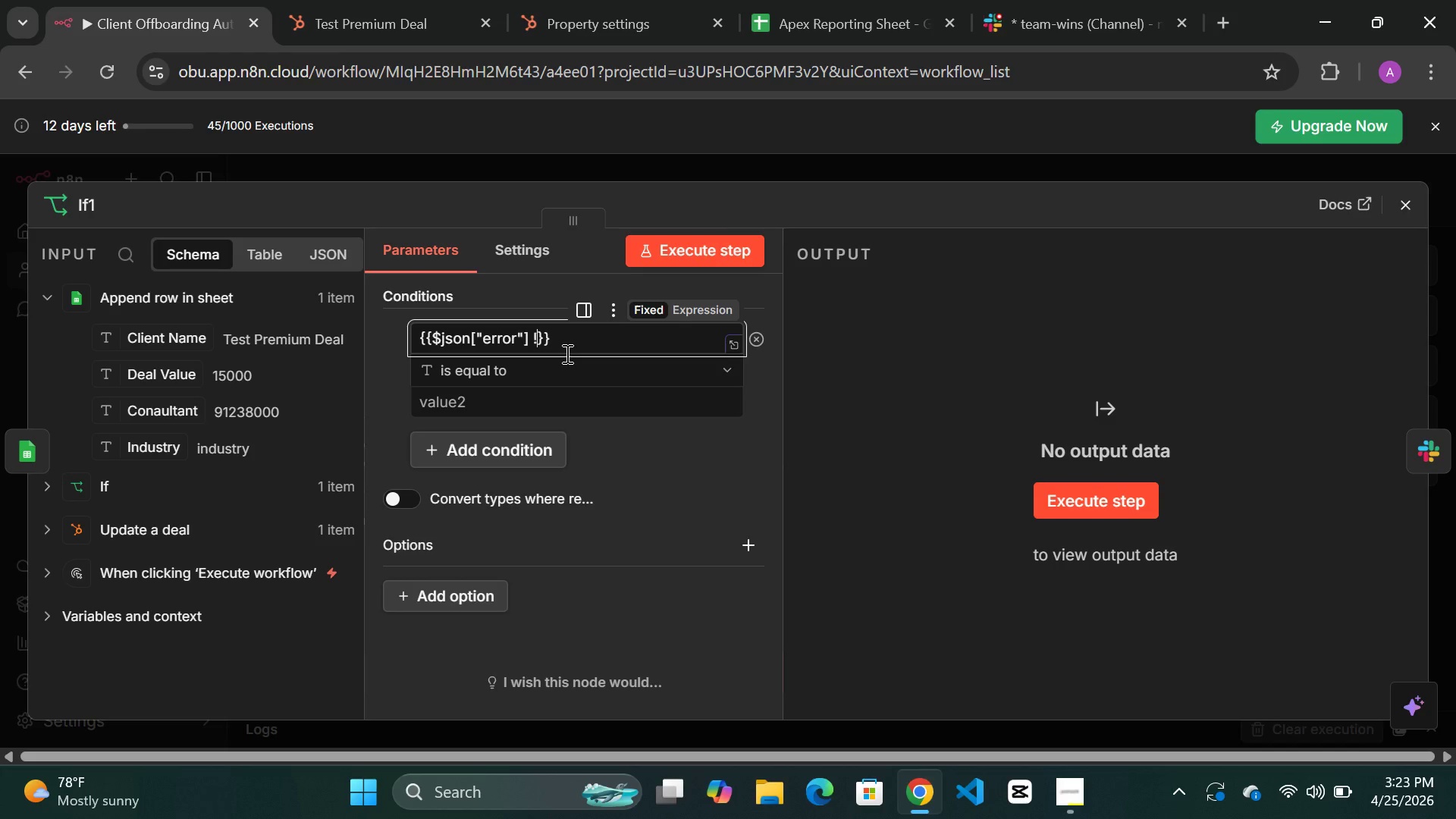 
key(Space)
 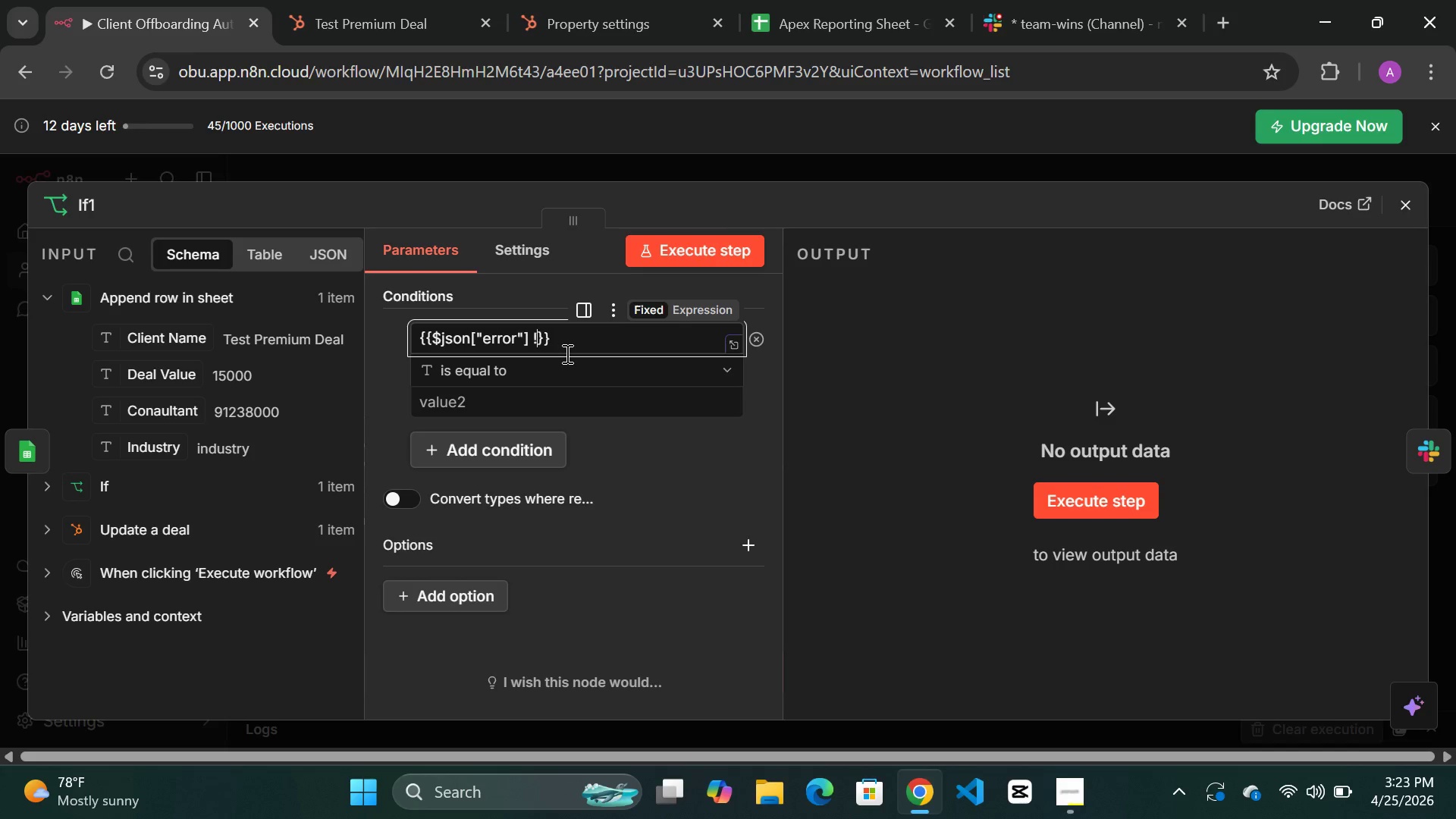 
key(Backspace)
 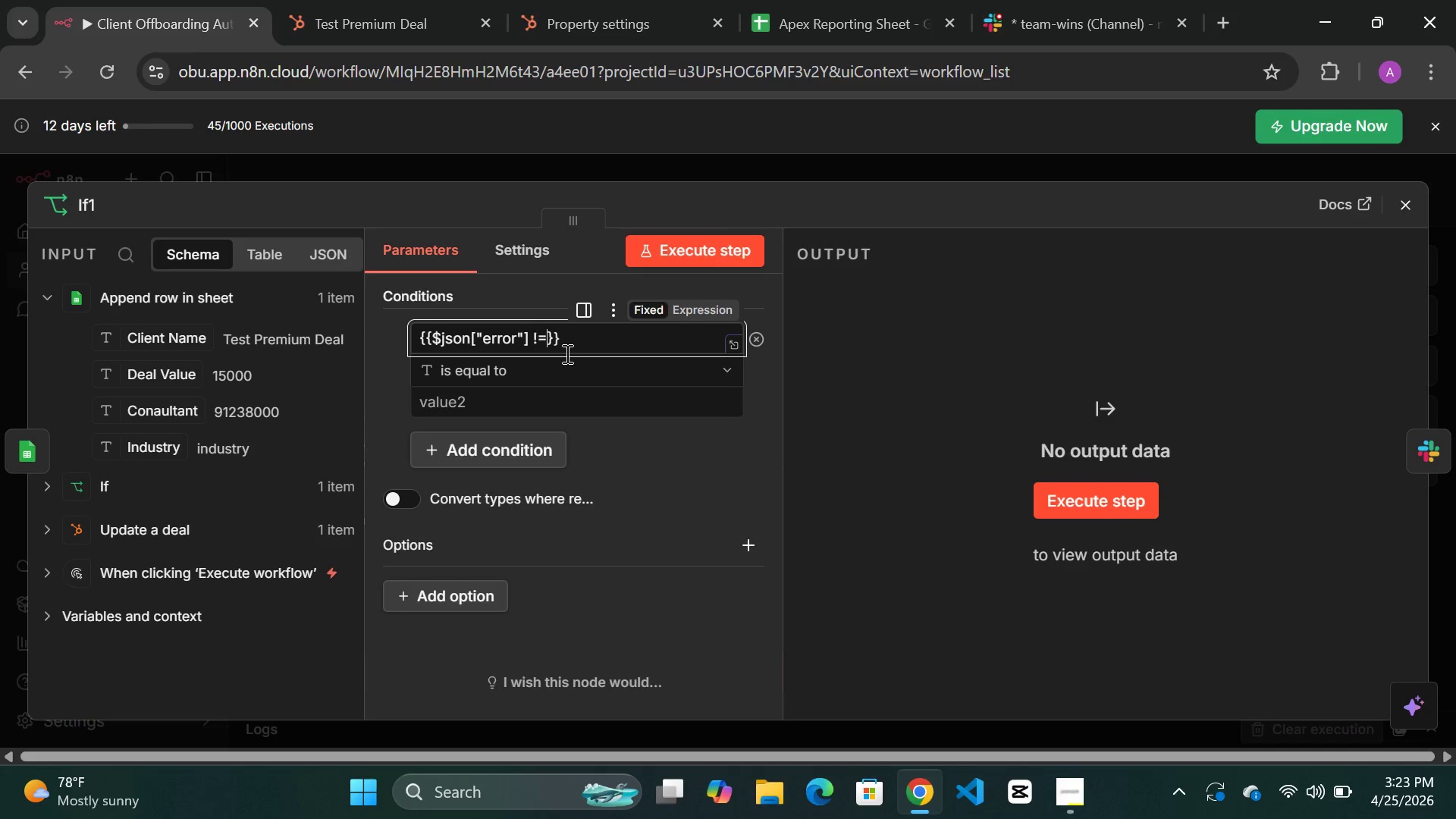 
key(Equal)
 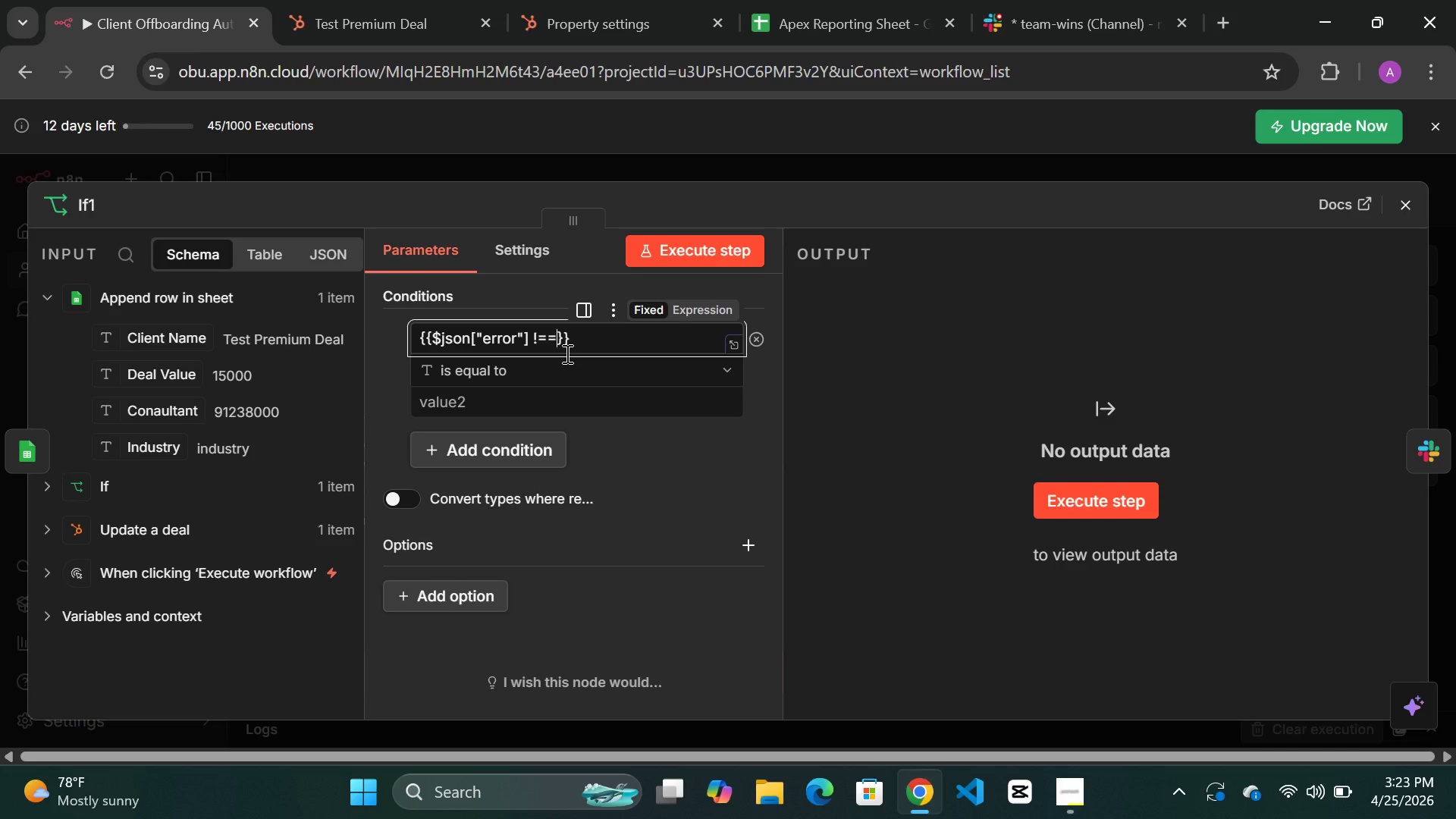 
key(Equal)
 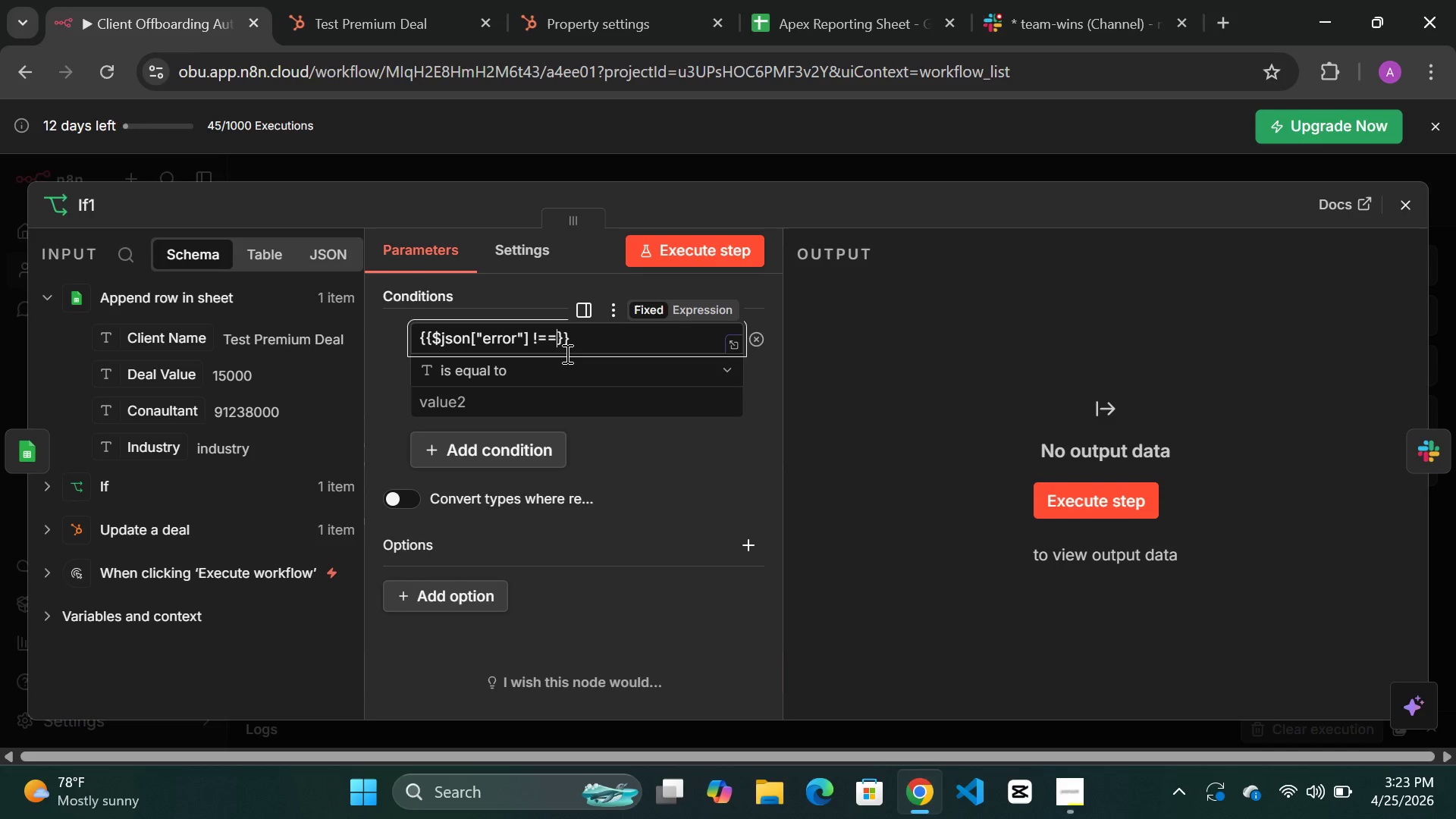 
type( undefined)
 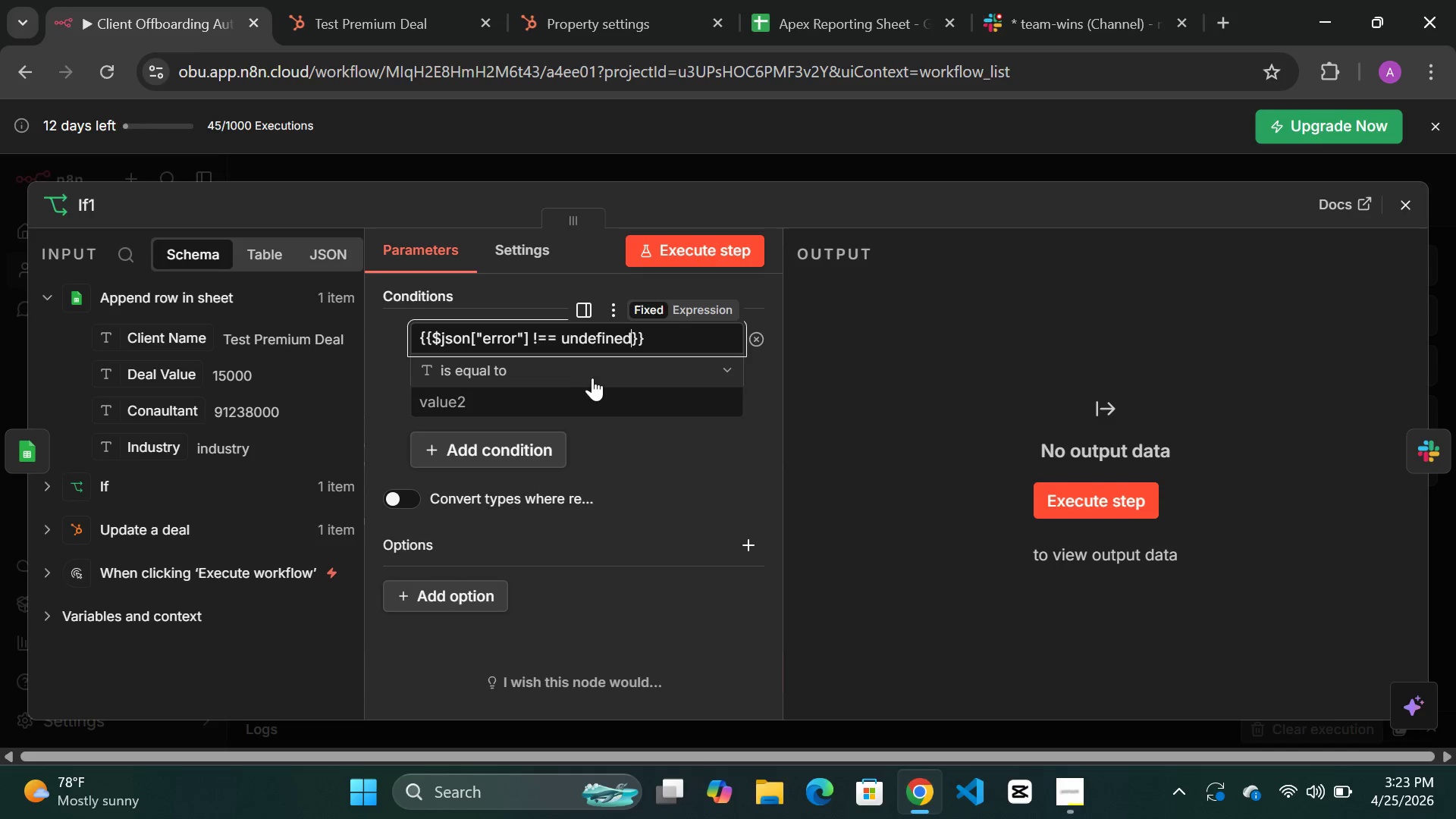 
left_click([506, 448])
 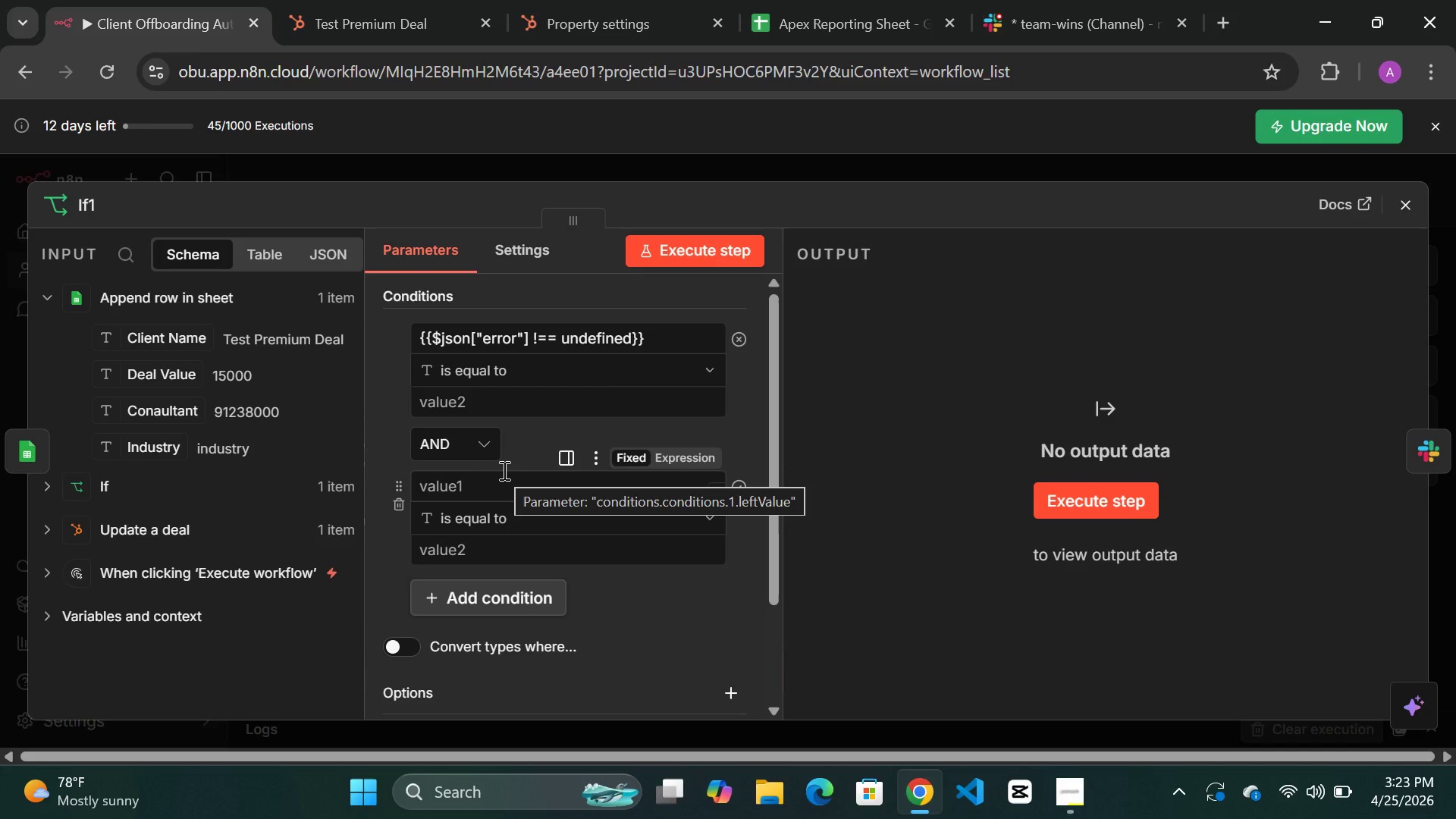 
wait(8.77)
 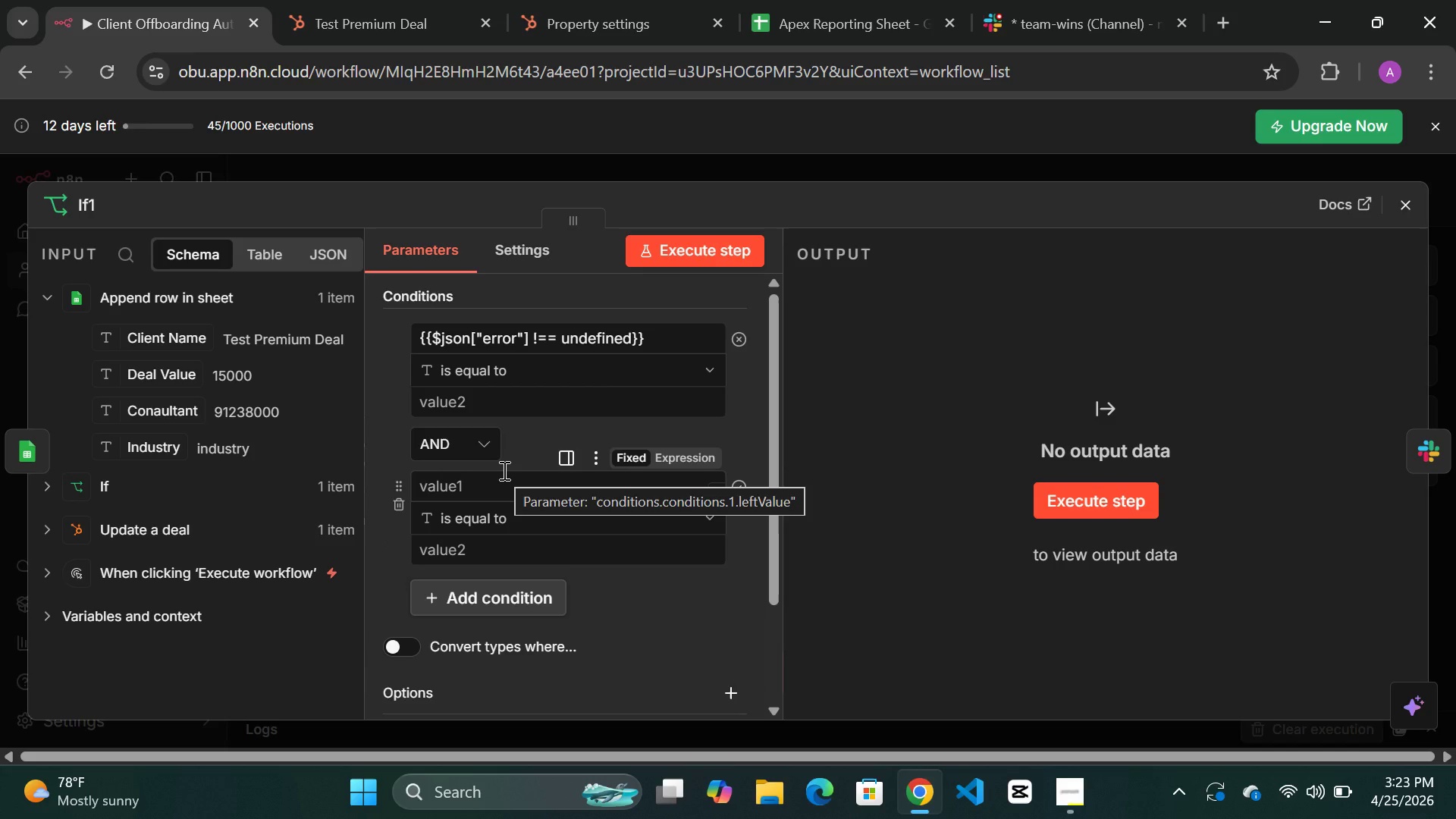 
left_click([488, 437])
 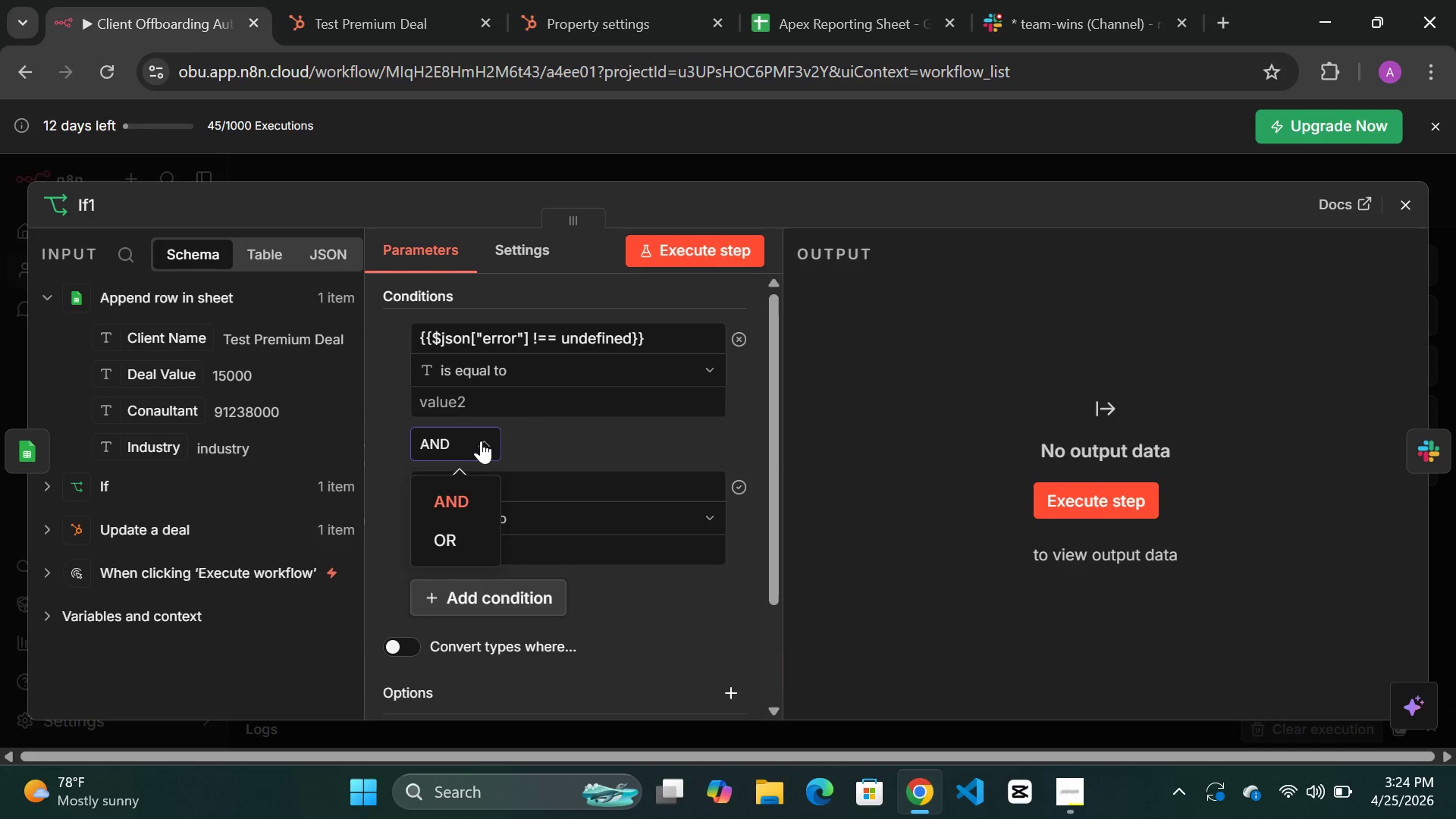 
left_click([483, 440])
 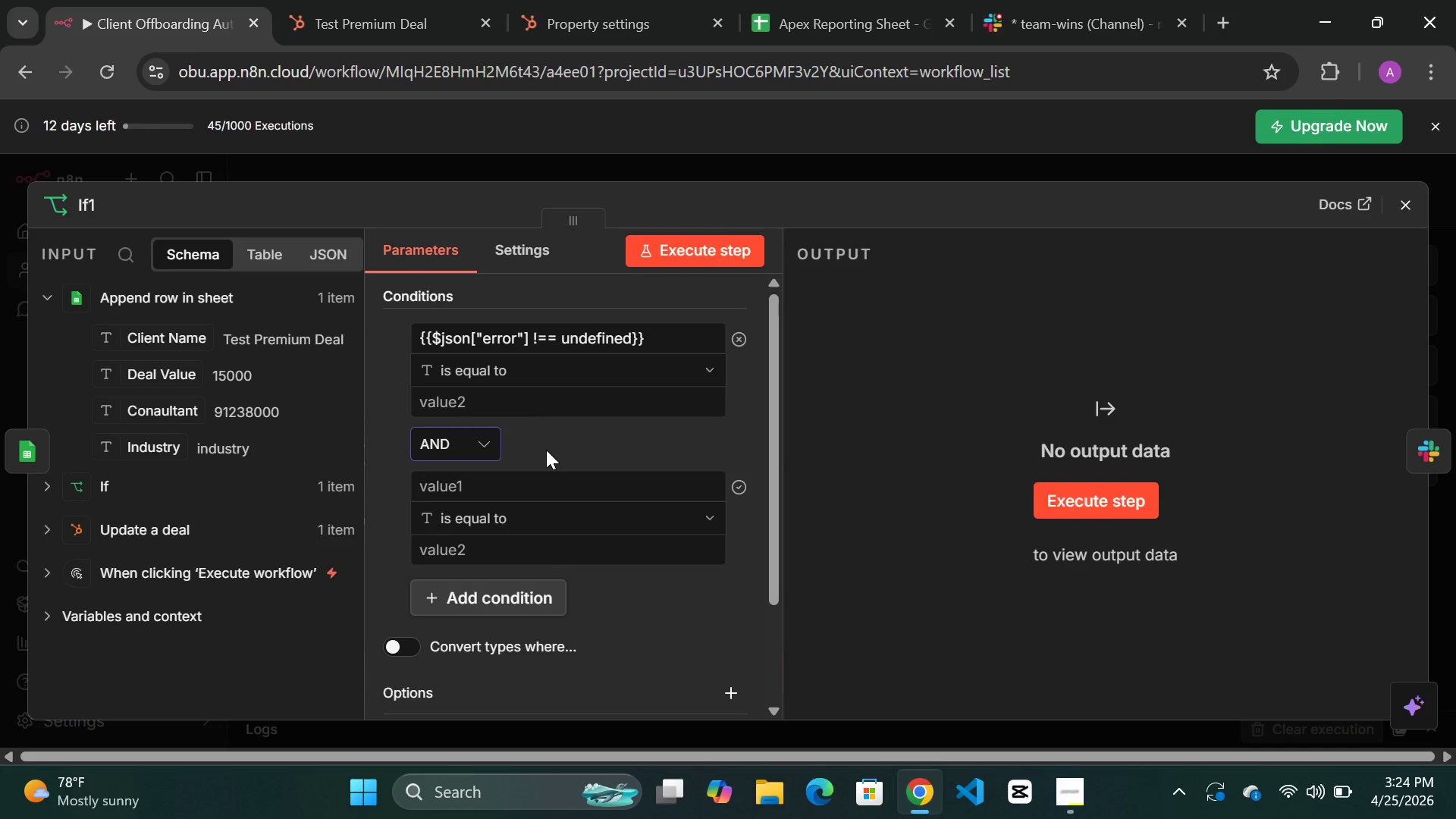 
left_click([546, 450])
 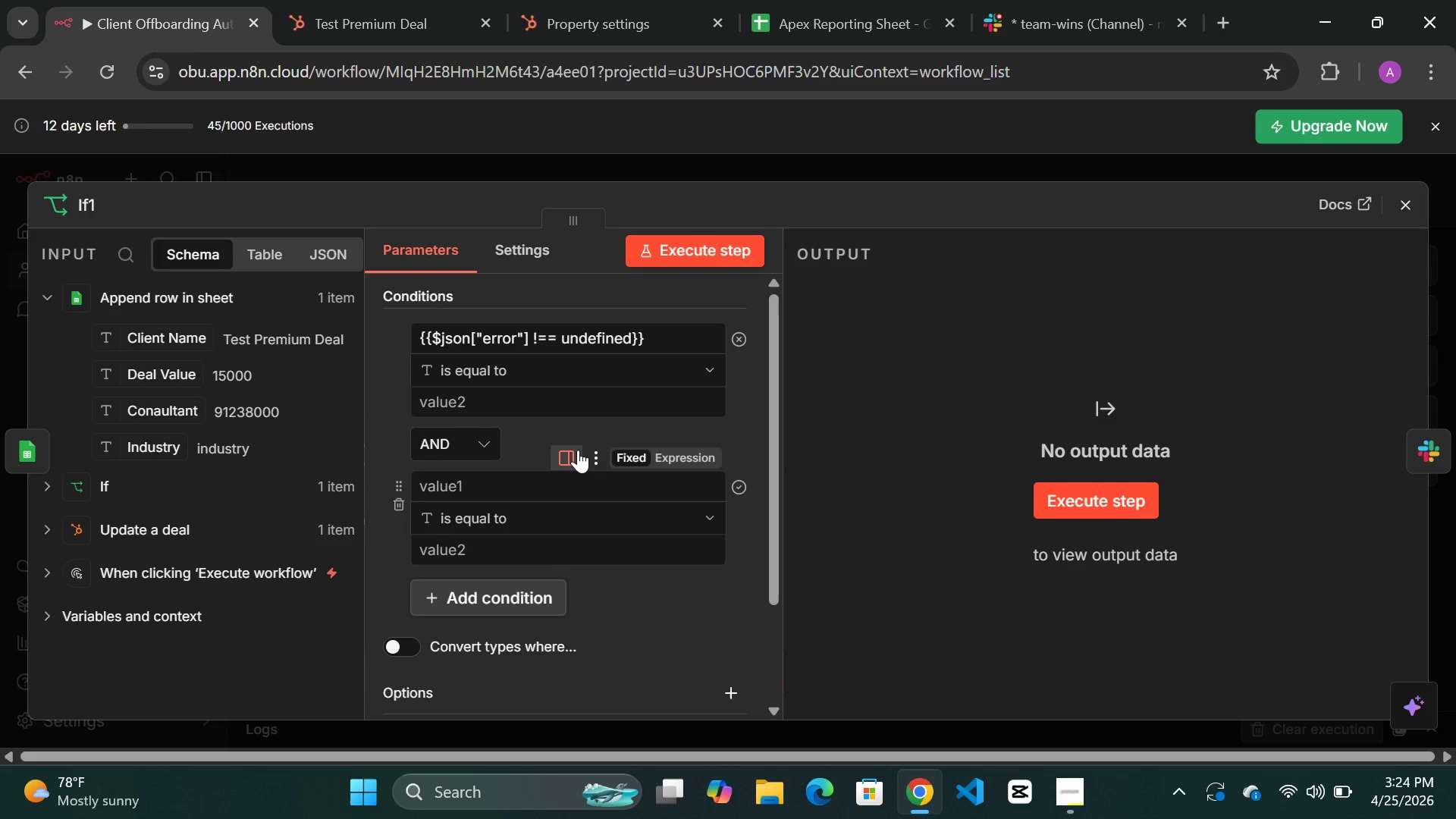 
left_click([578, 450])
 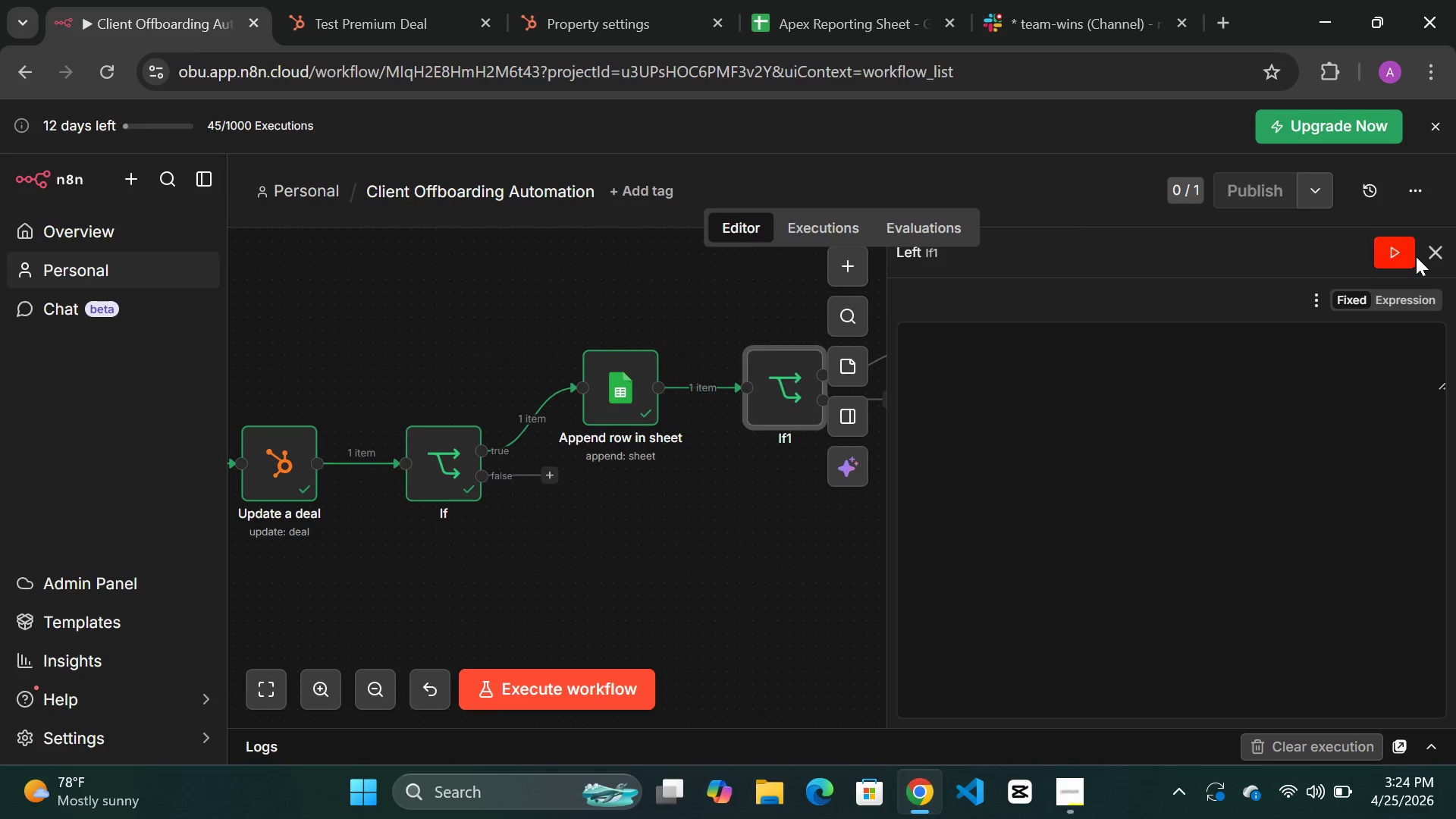 
left_click([1435, 247])
 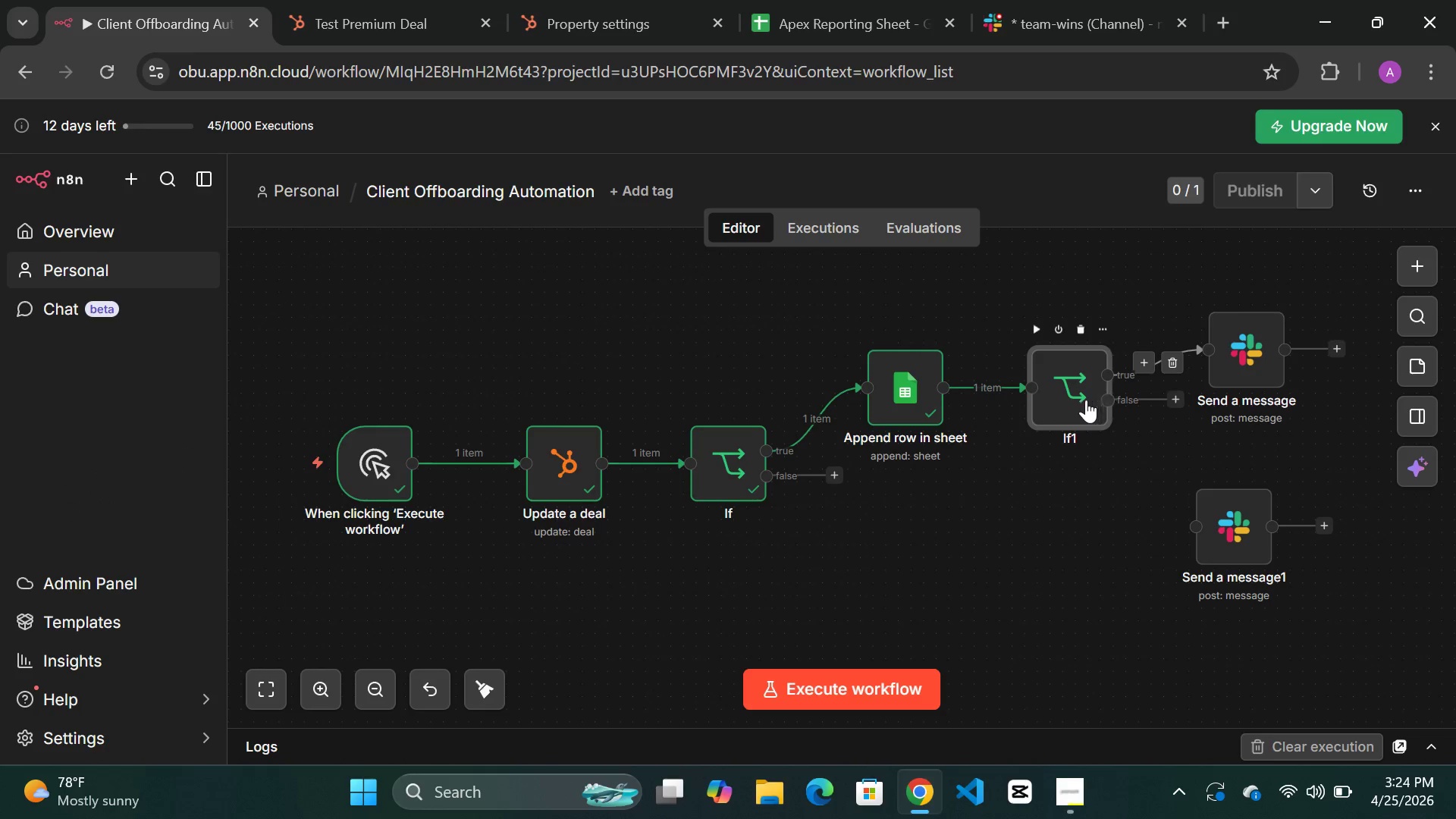 
double_click([1070, 400])
 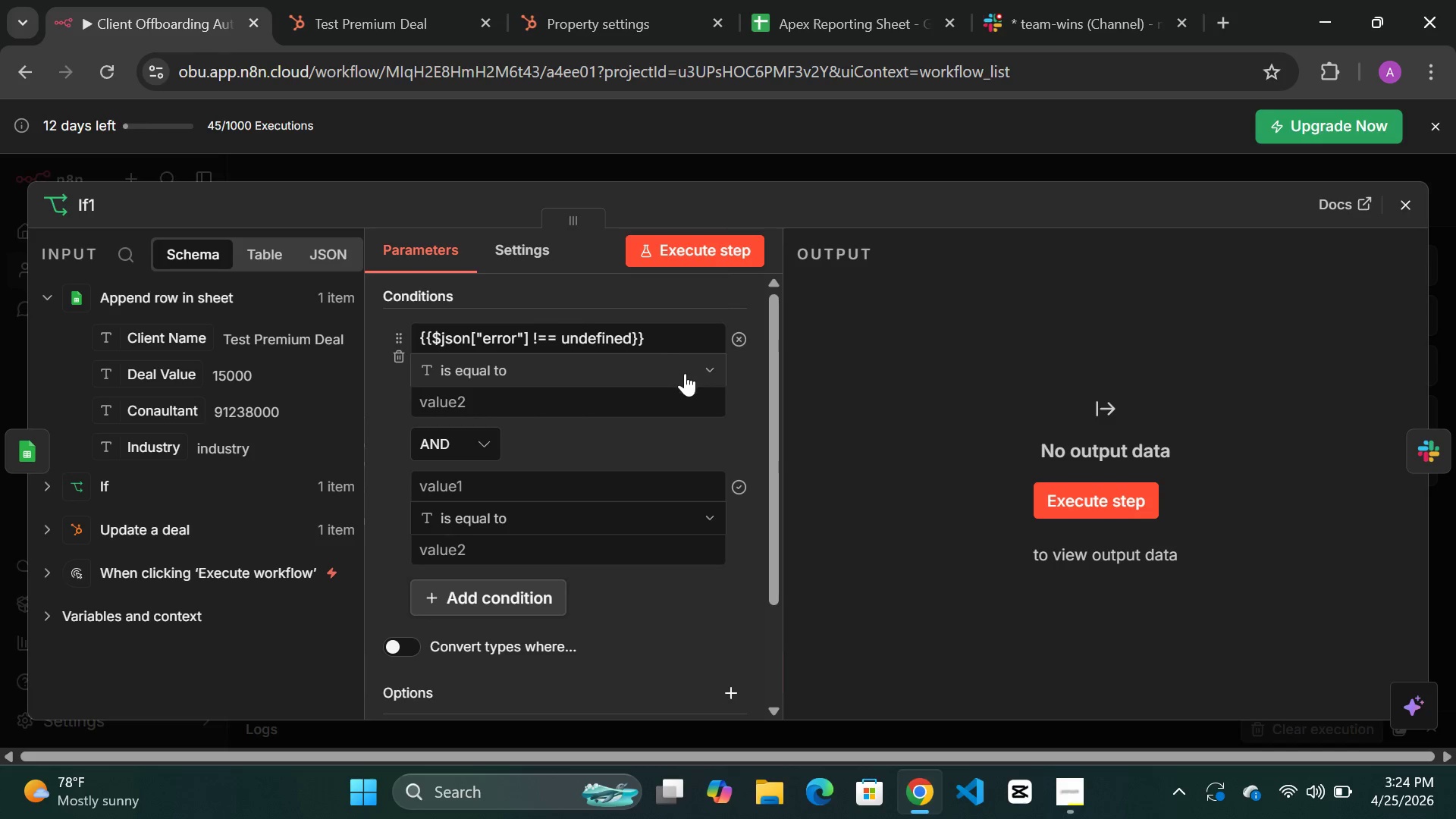 
left_click([702, 372])
 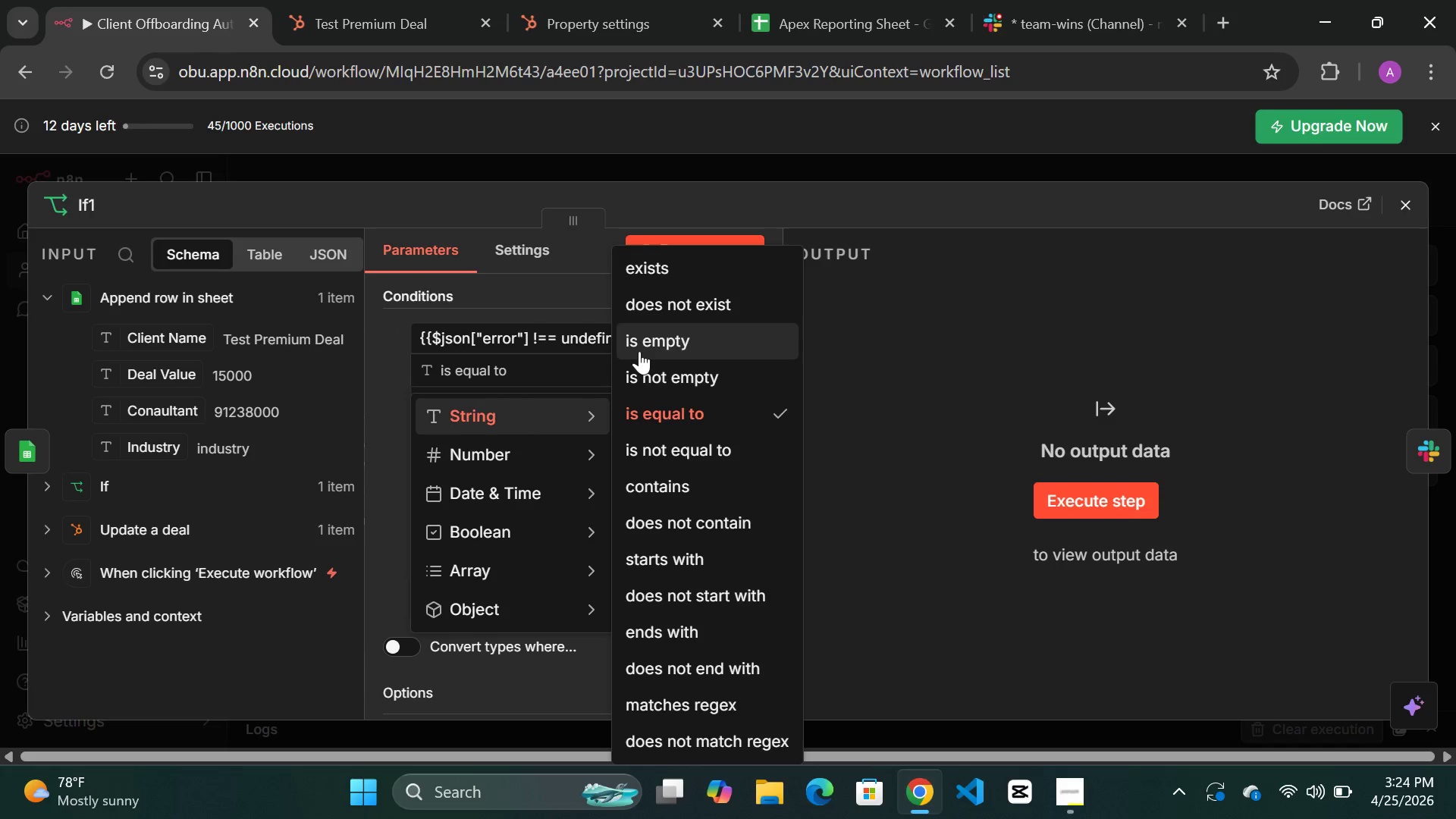 
left_click([654, 341])
 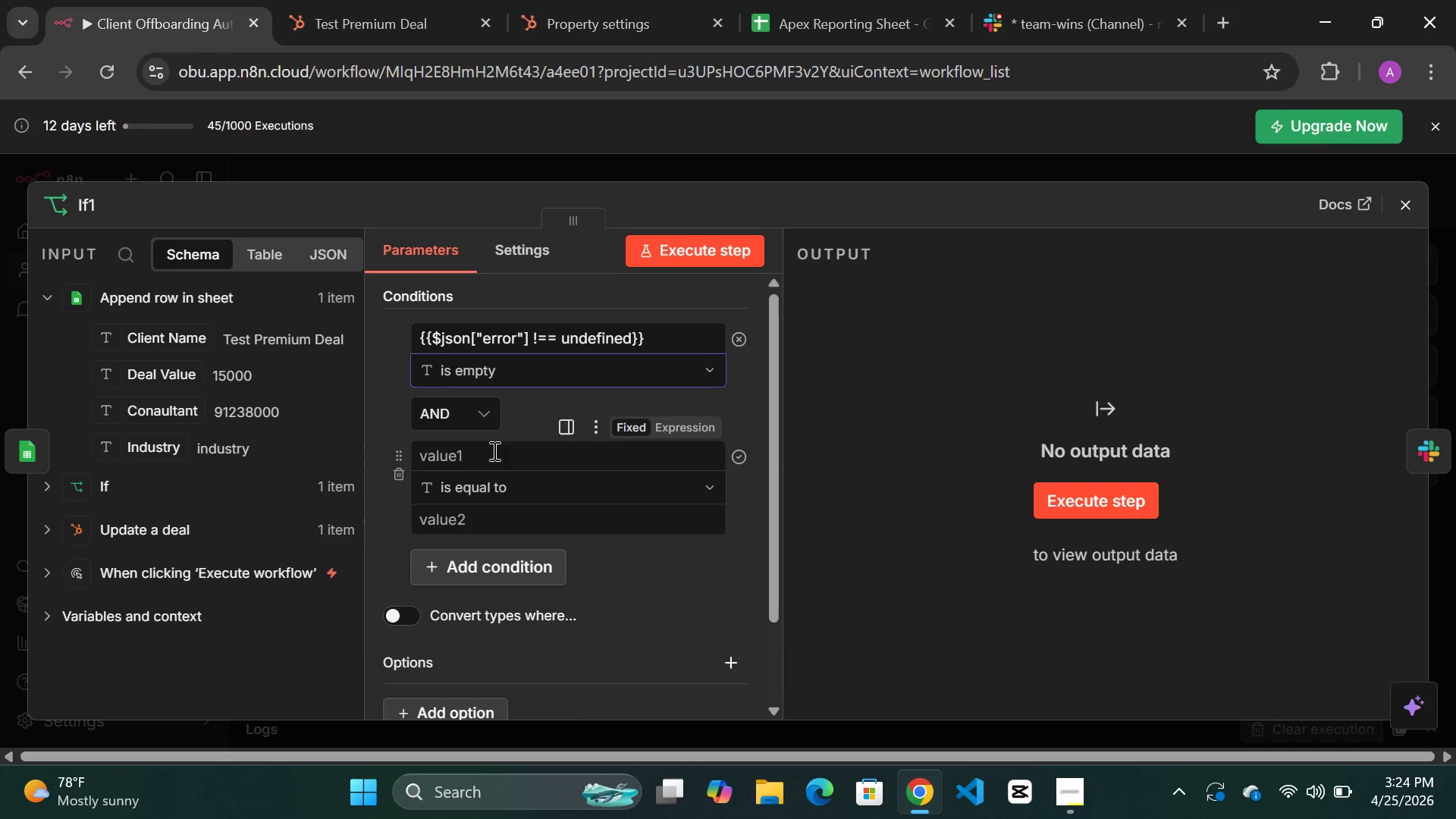 
left_click([397, 474])
 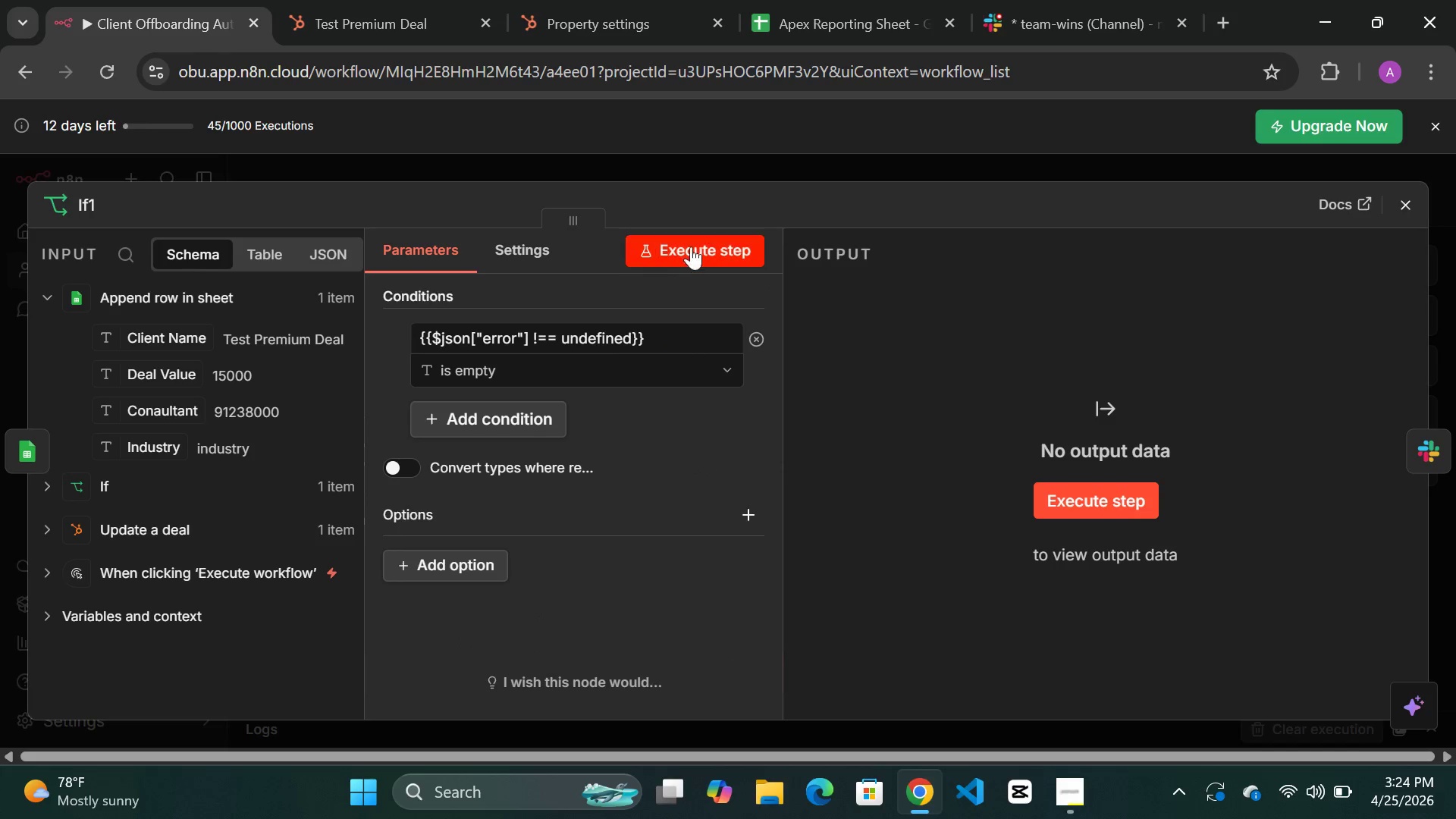 
left_click([692, 240])
 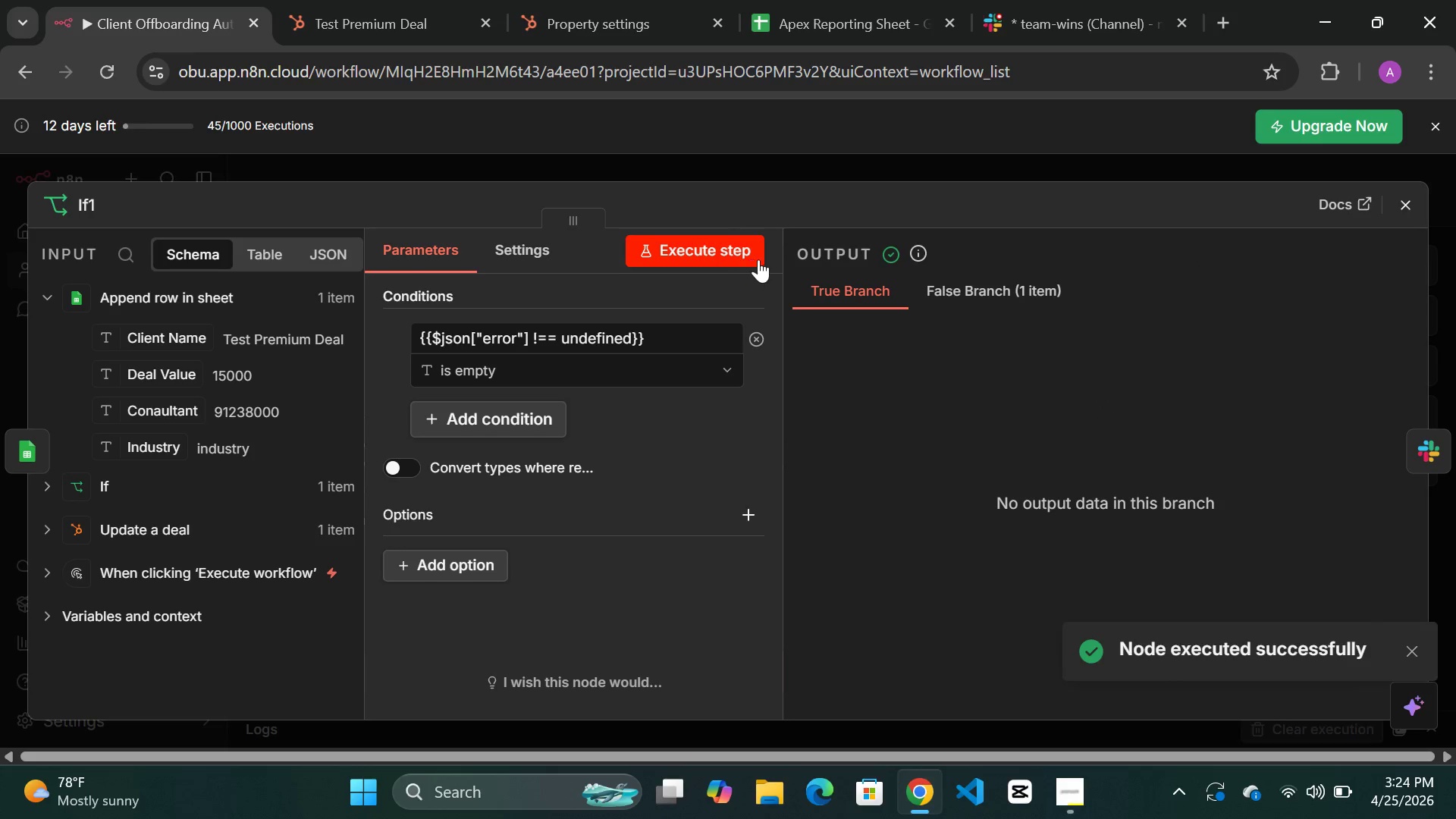 
wait(10.34)
 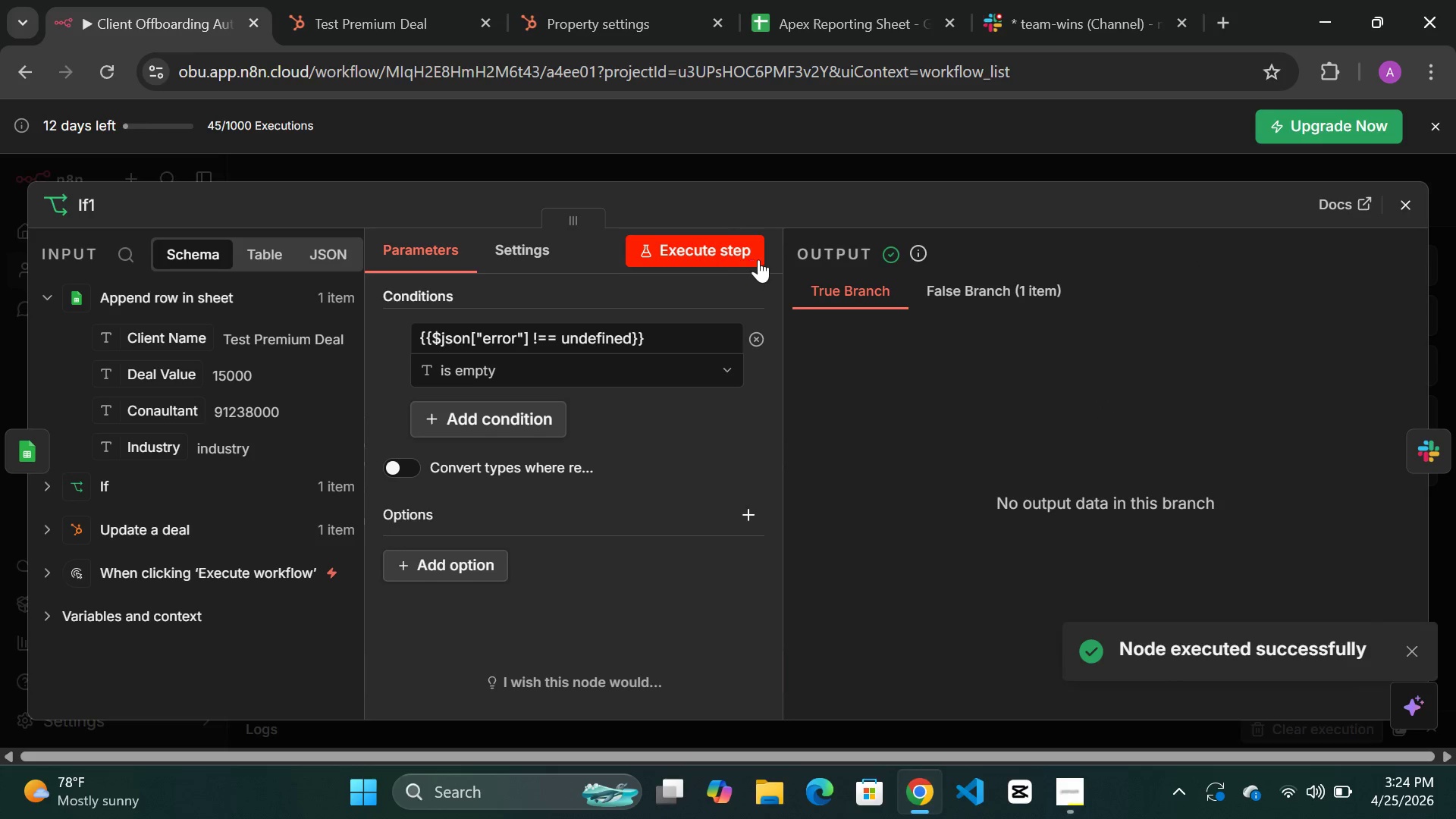 
left_click([690, 264])
 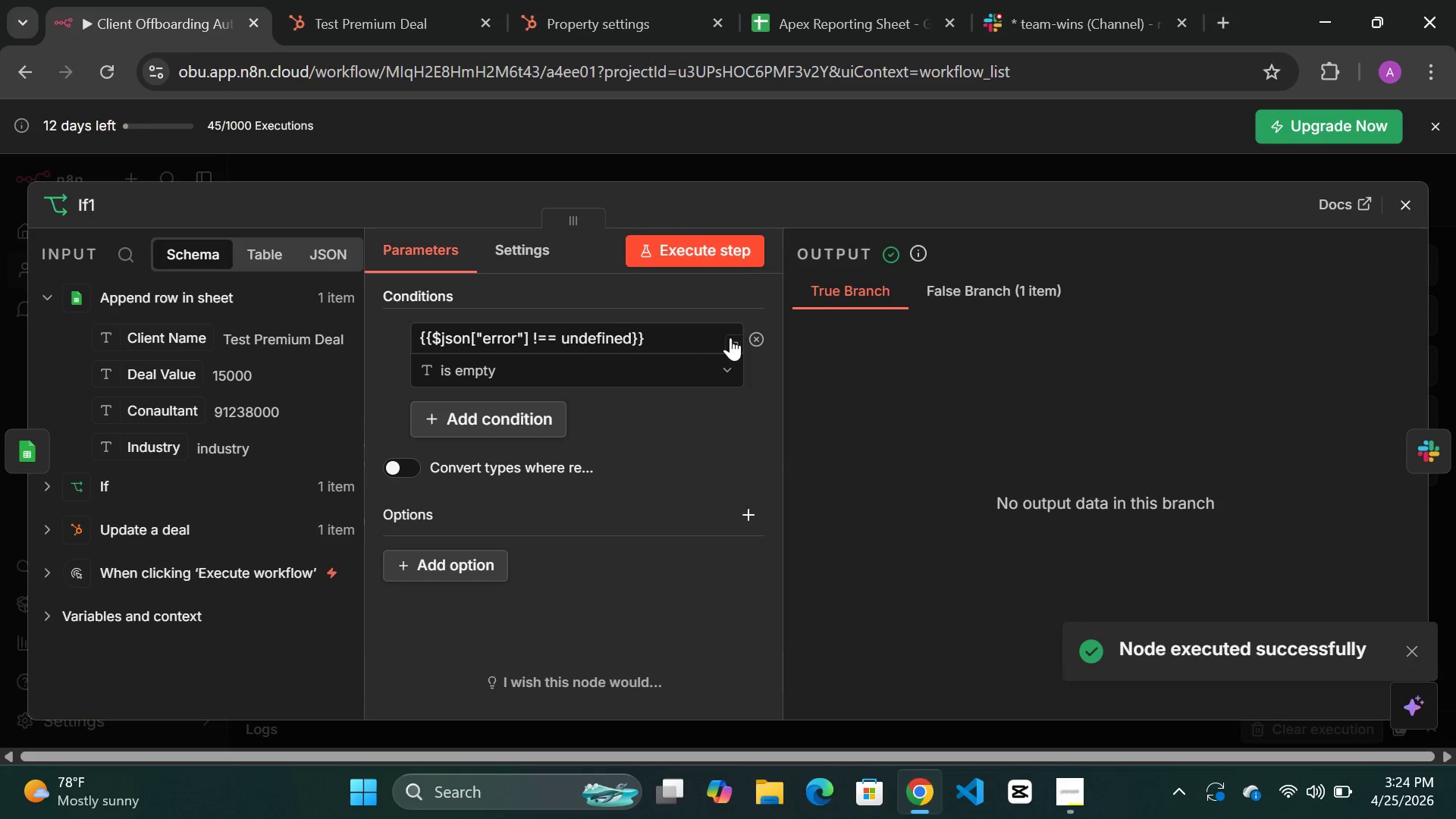 
wait(6.19)
 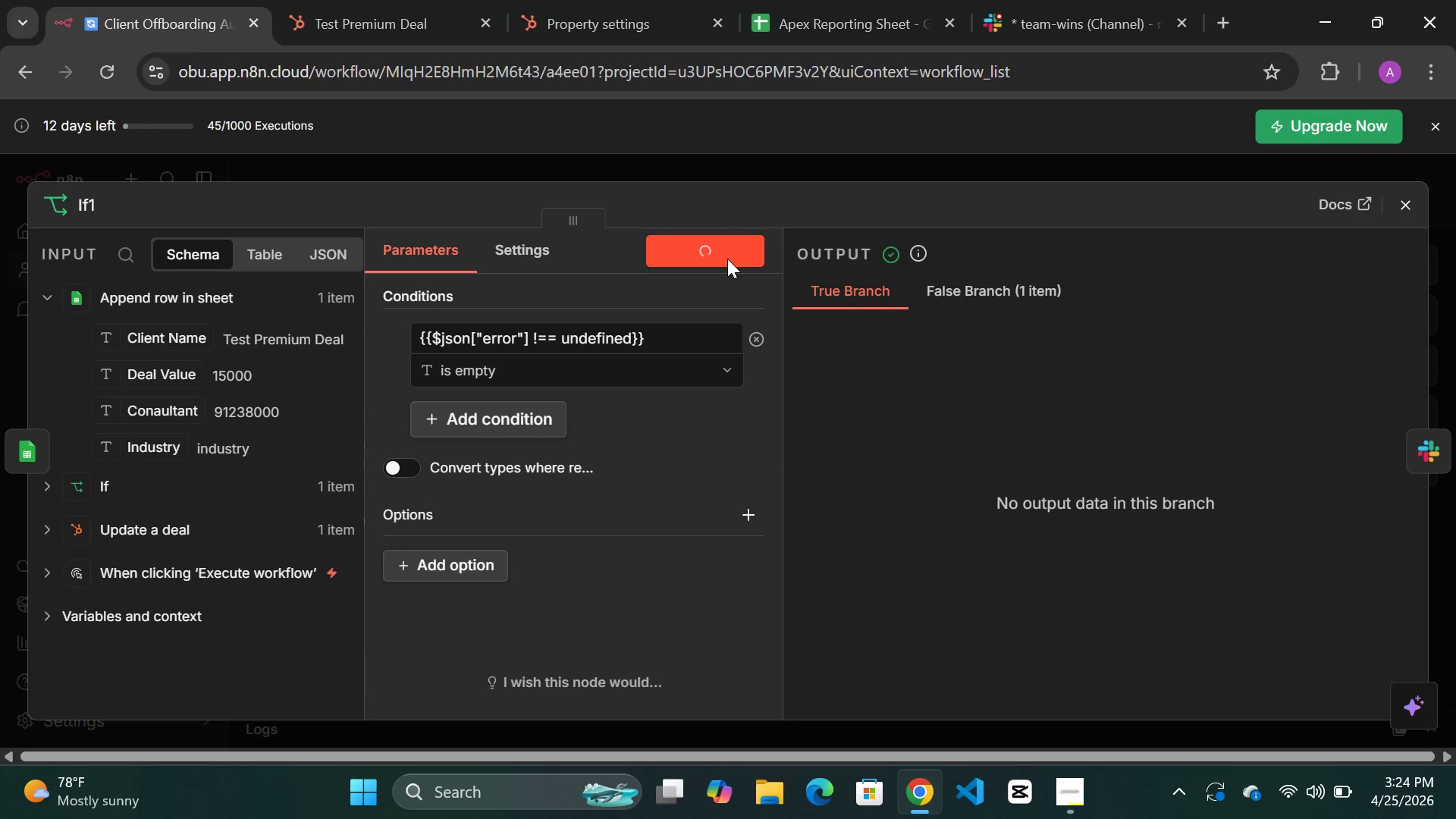 
left_click([755, 337])
 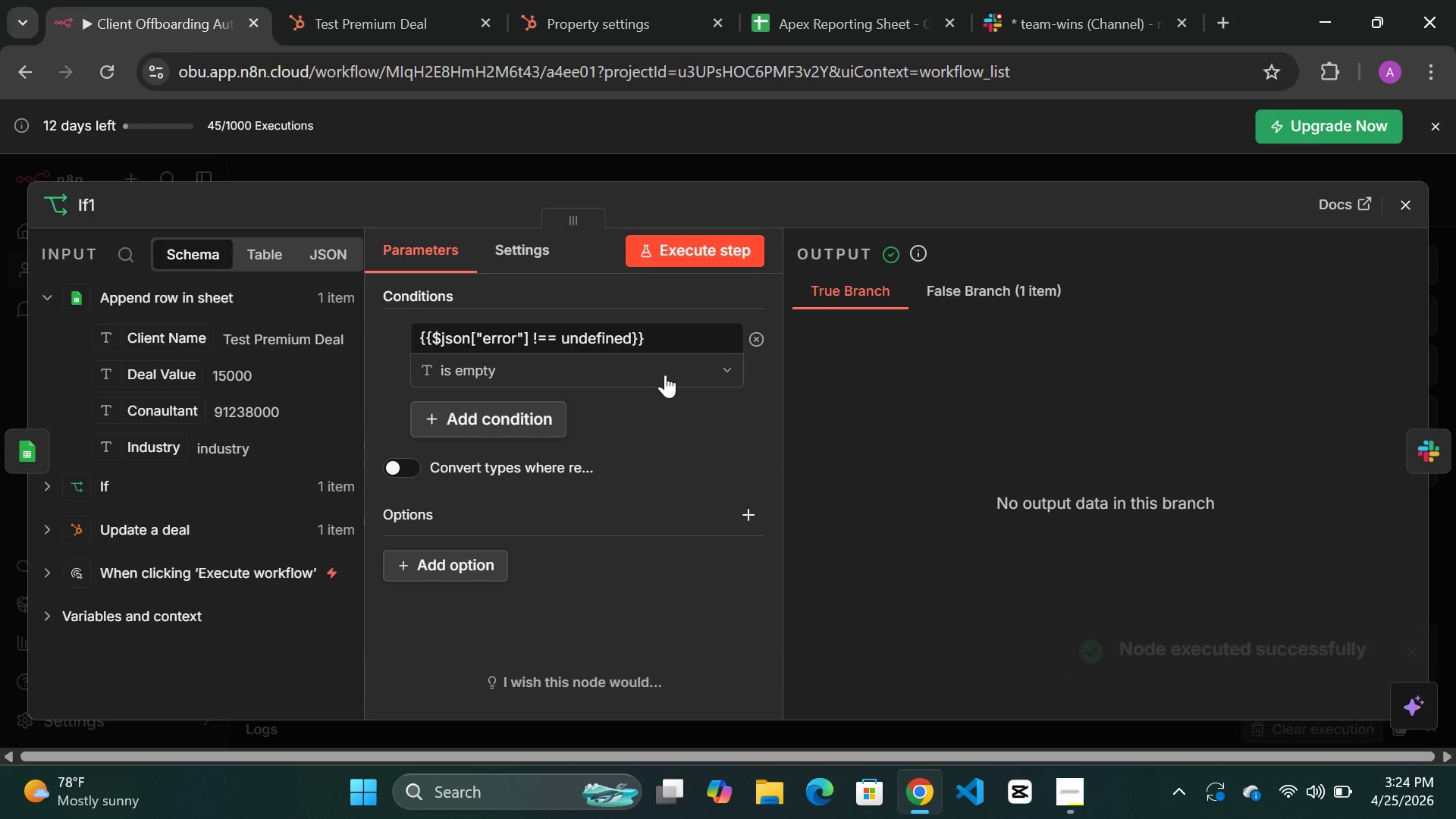 
left_click([714, 367])
 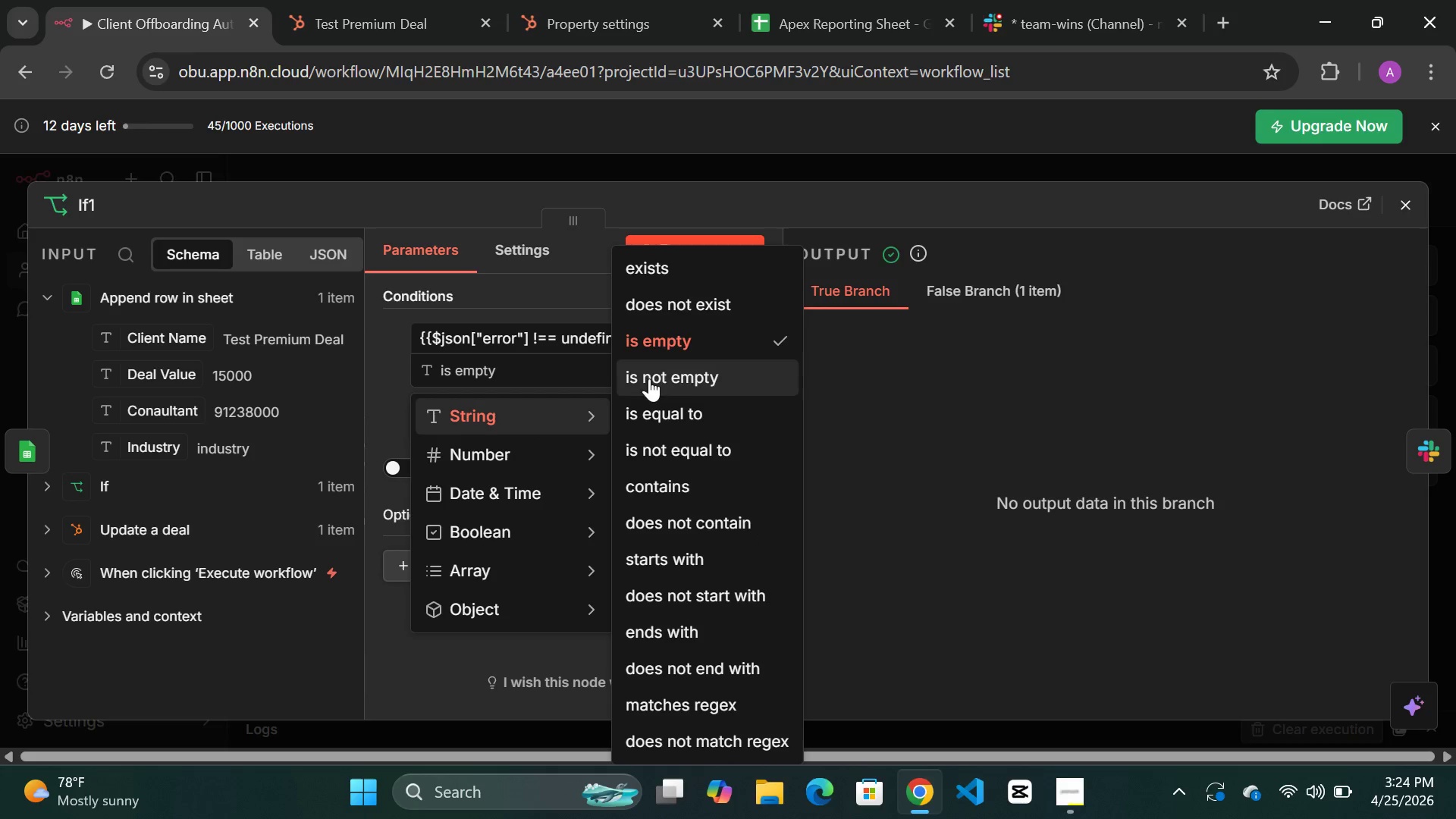 
left_click([685, 370])
 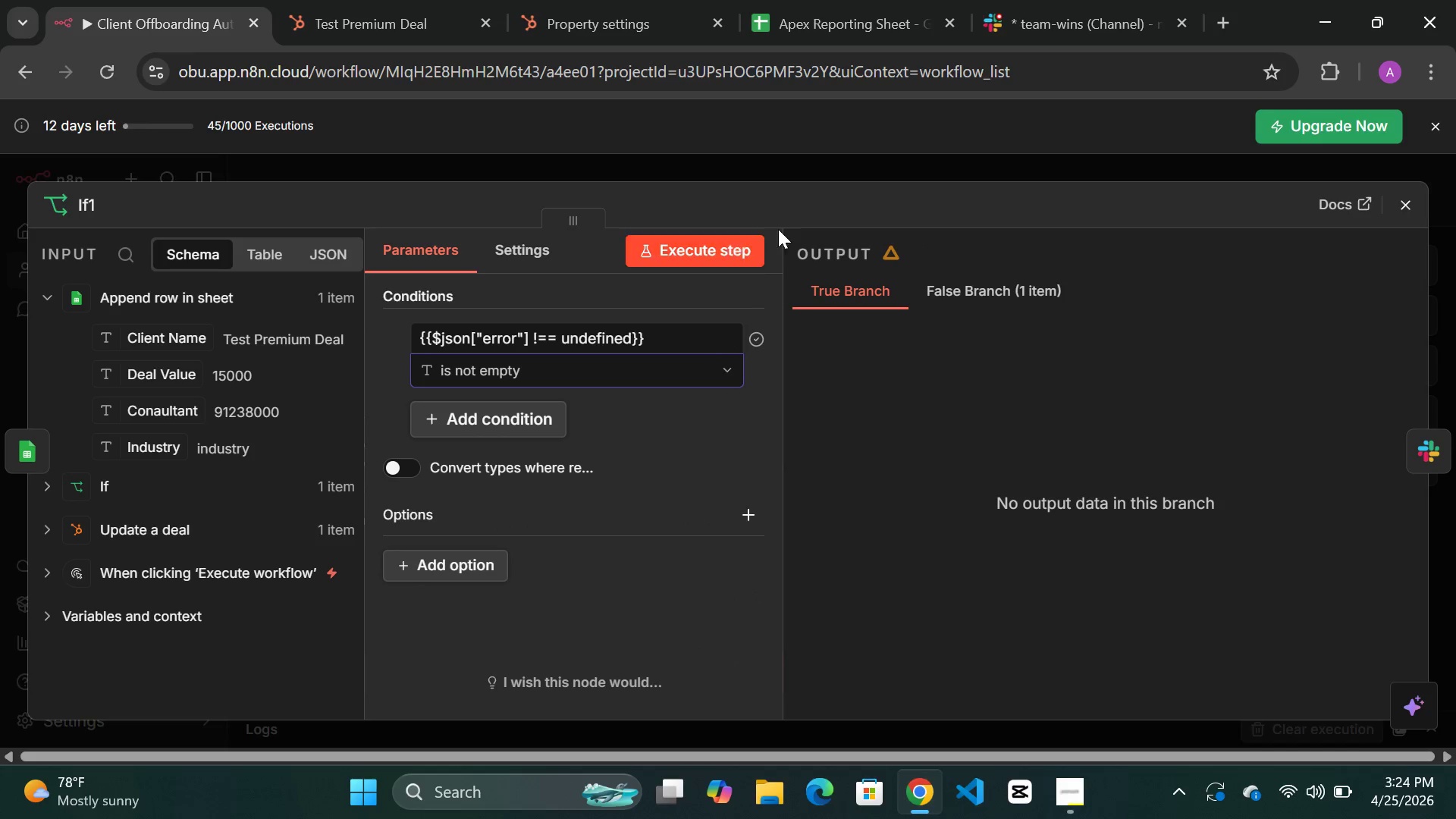 
wait(7.0)
 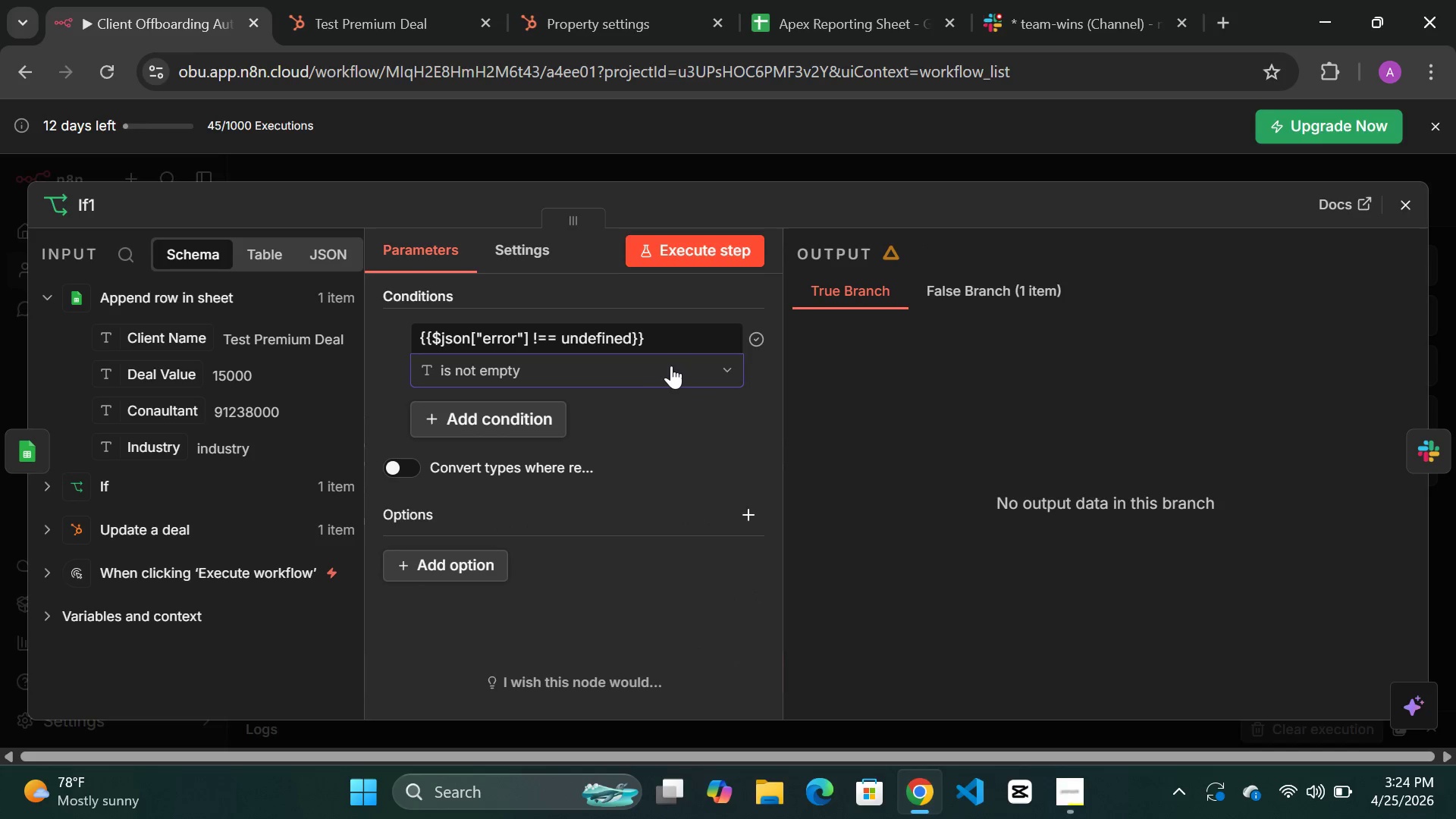 
left_click([843, 154])
 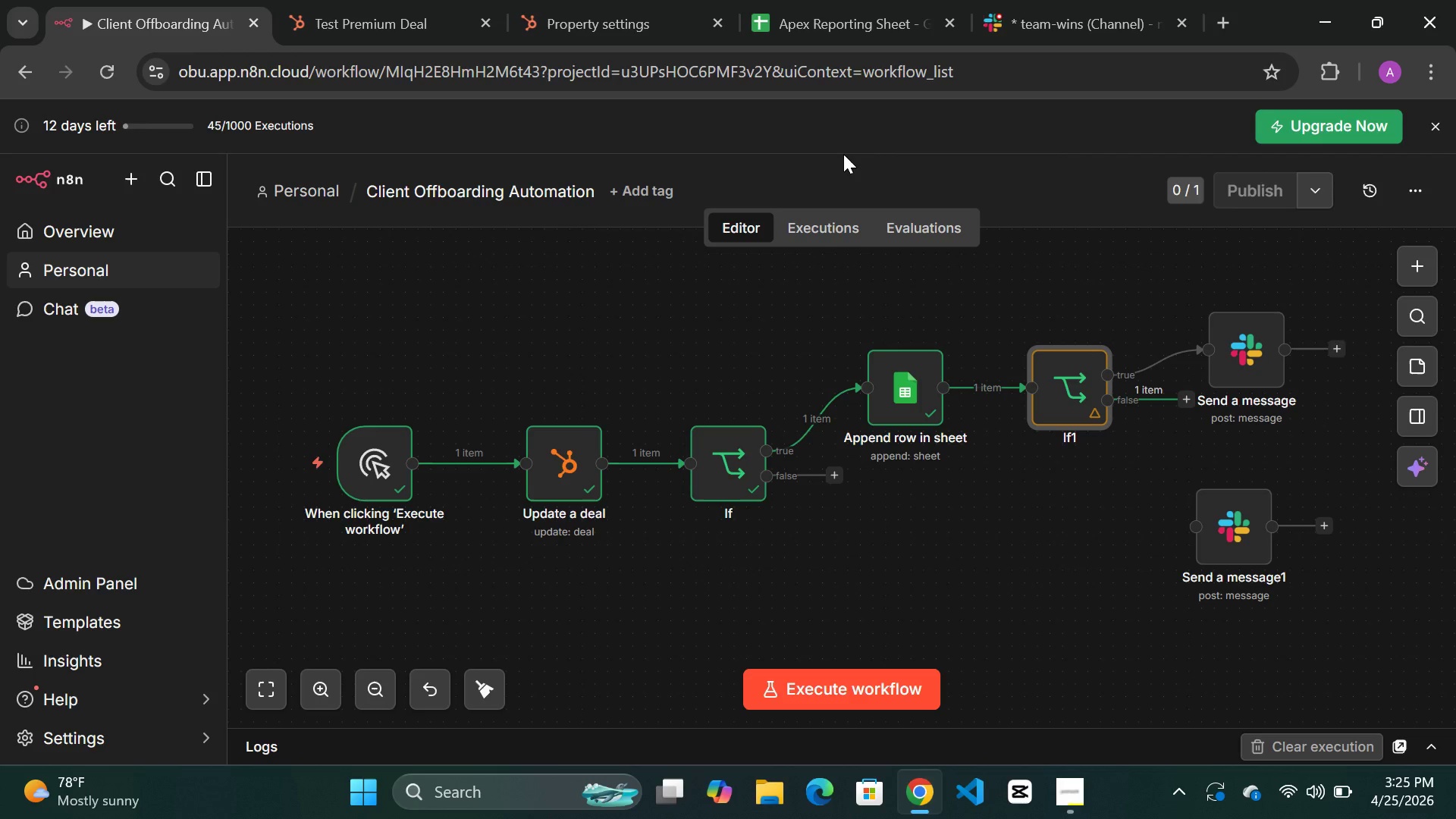 
wait(16.59)
 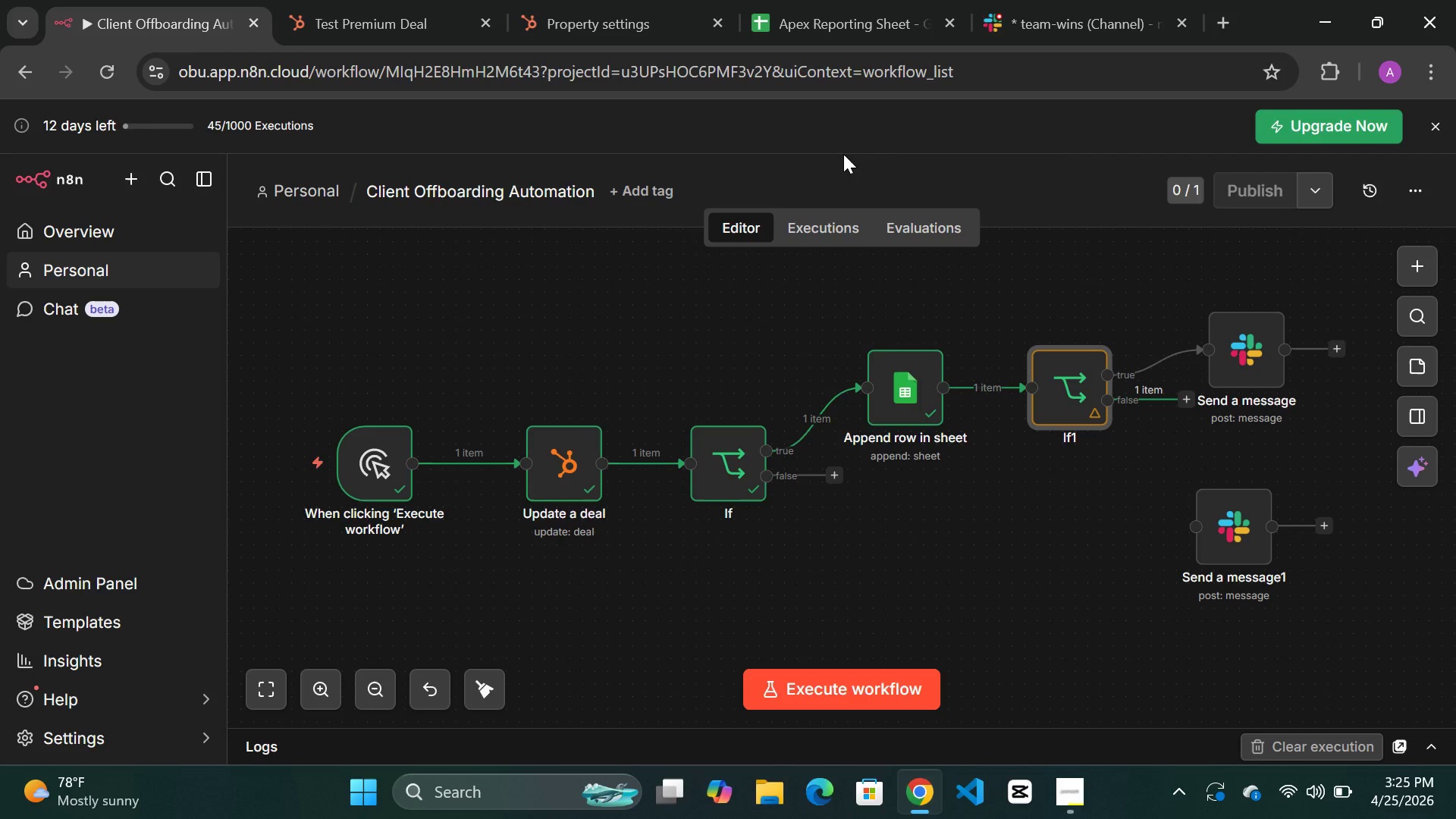 
left_click([1078, 326])
 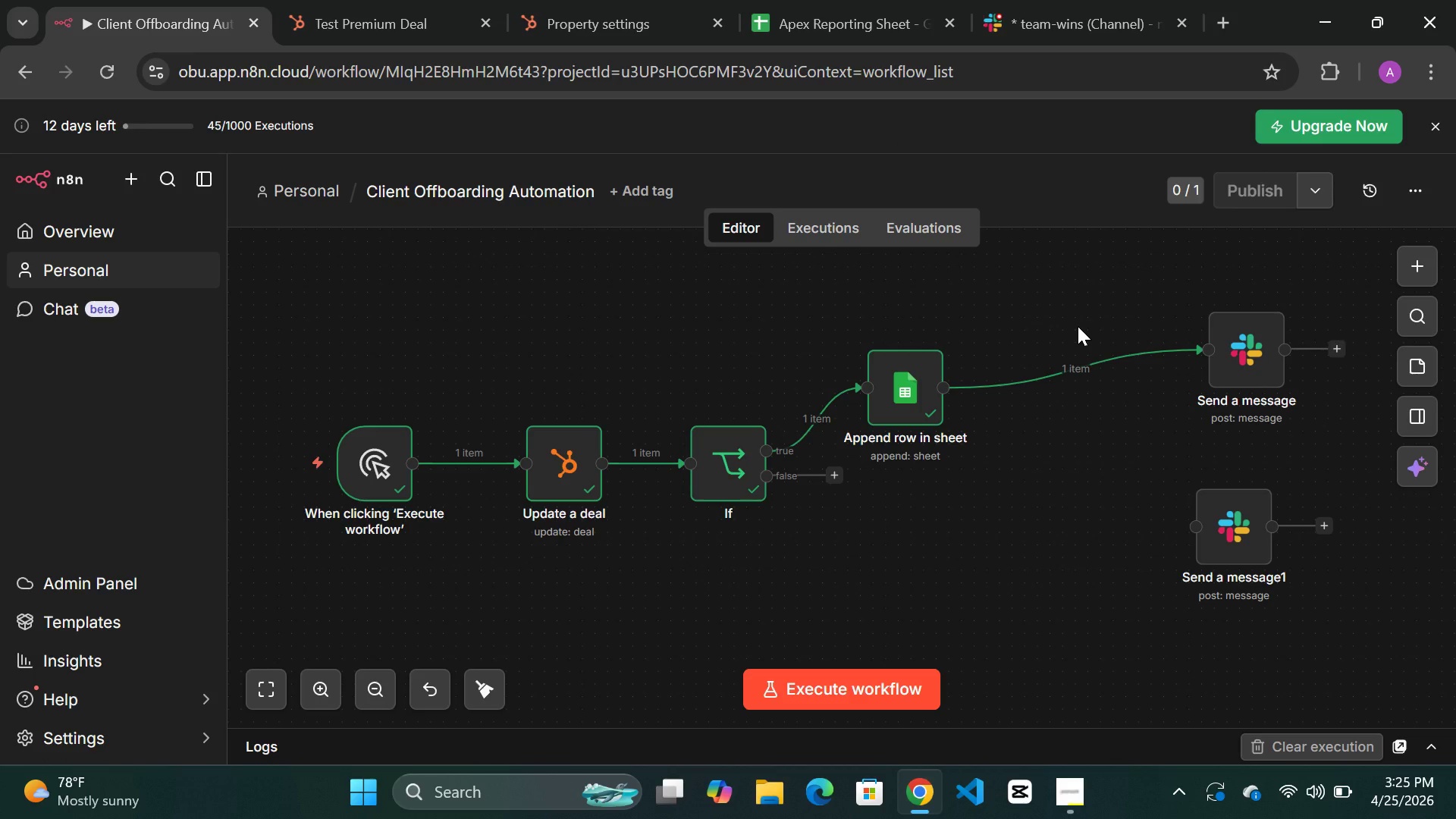 
wait(14.69)
 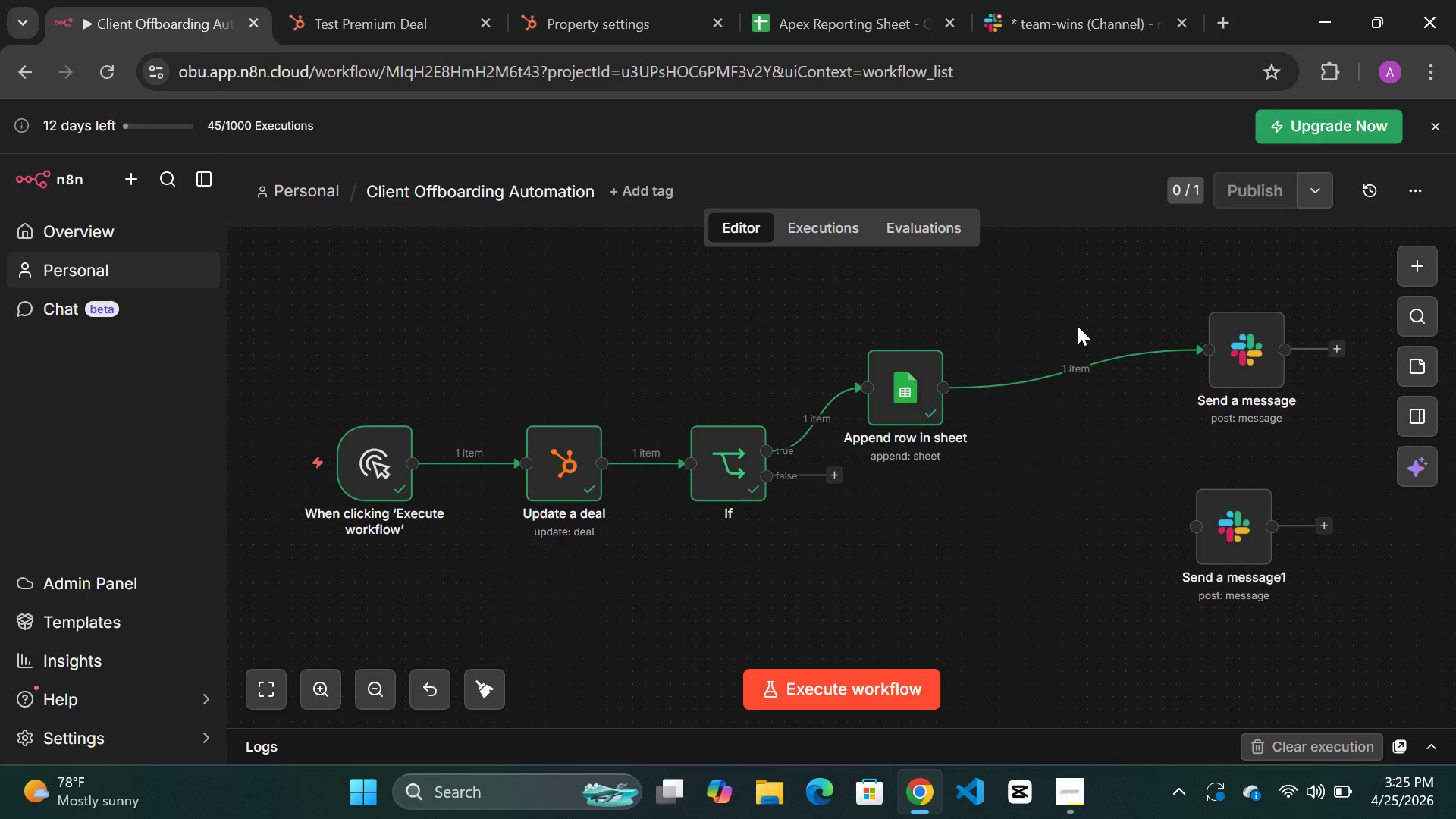 
double_click([915, 395])
 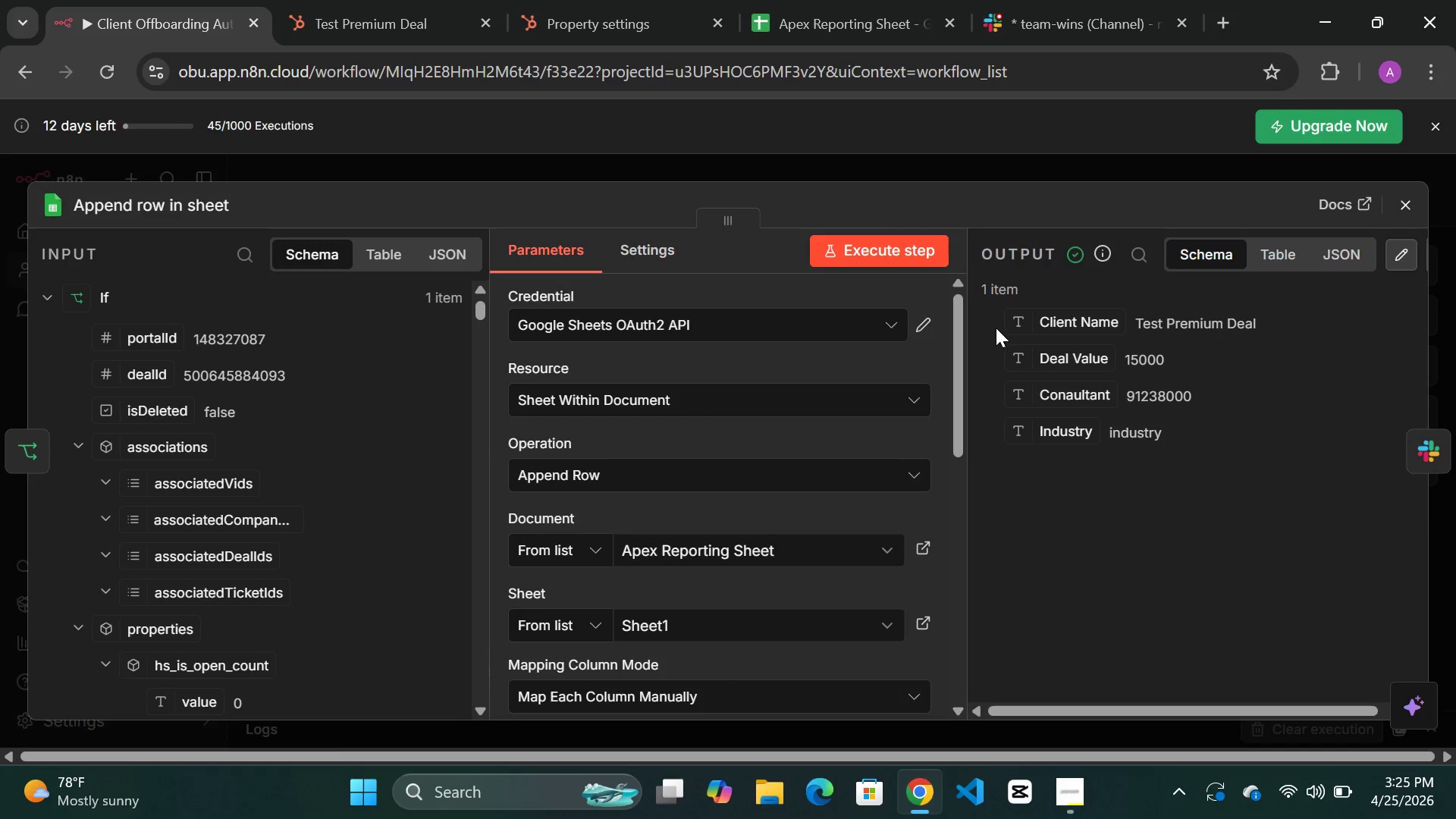 
wait(14.34)
 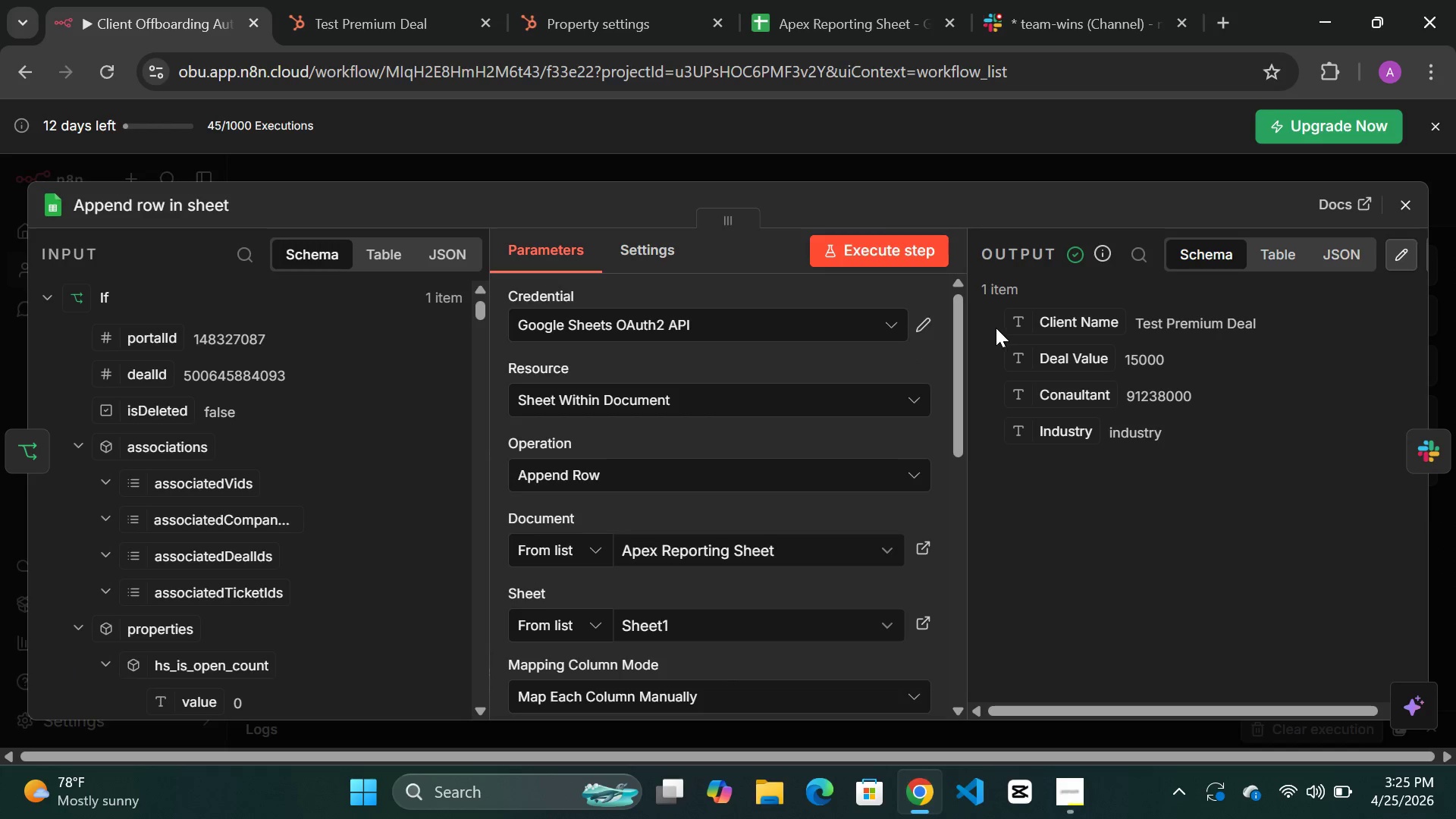 
left_click([881, 169])
 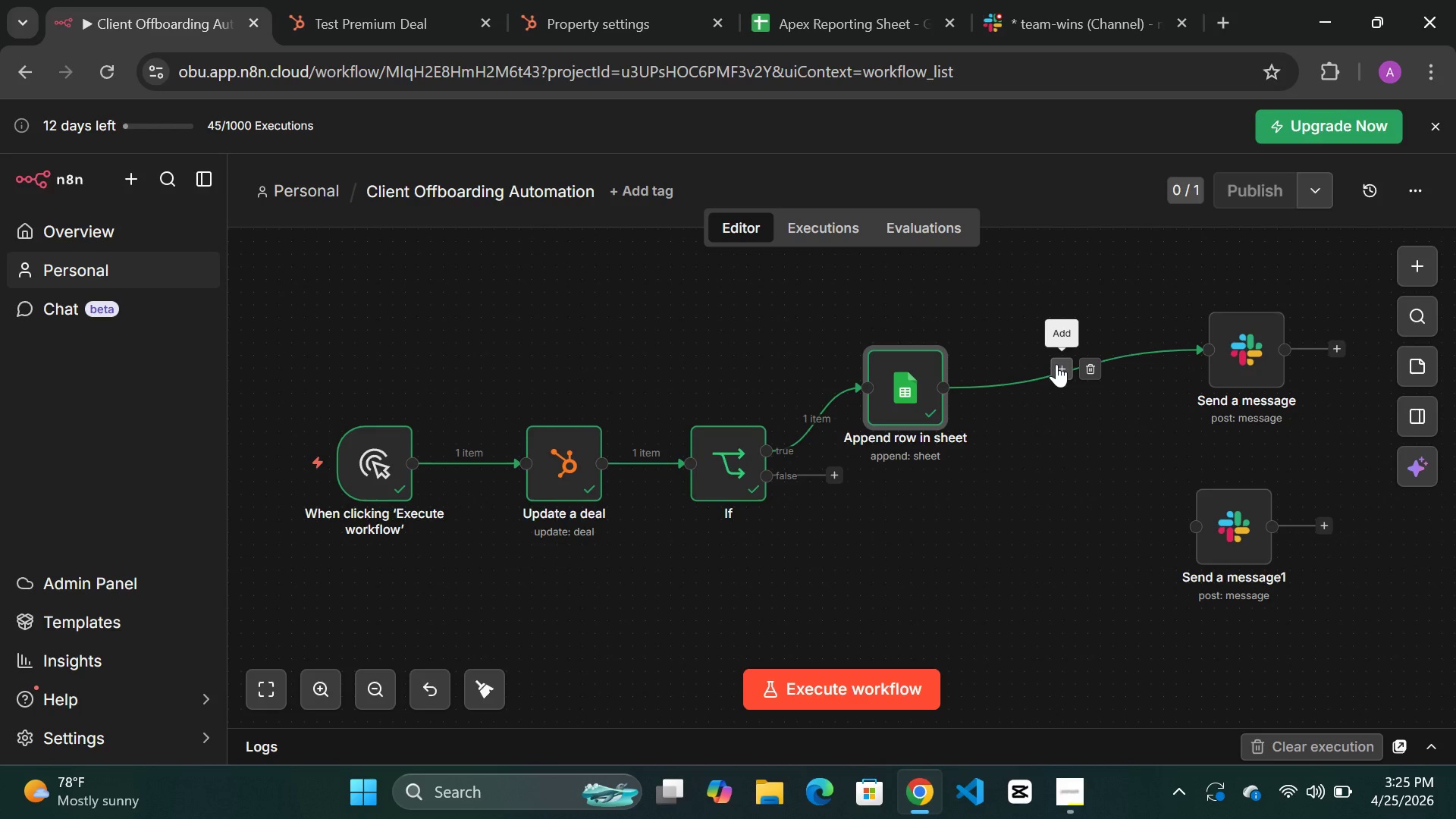 
left_click([1056, 366])
 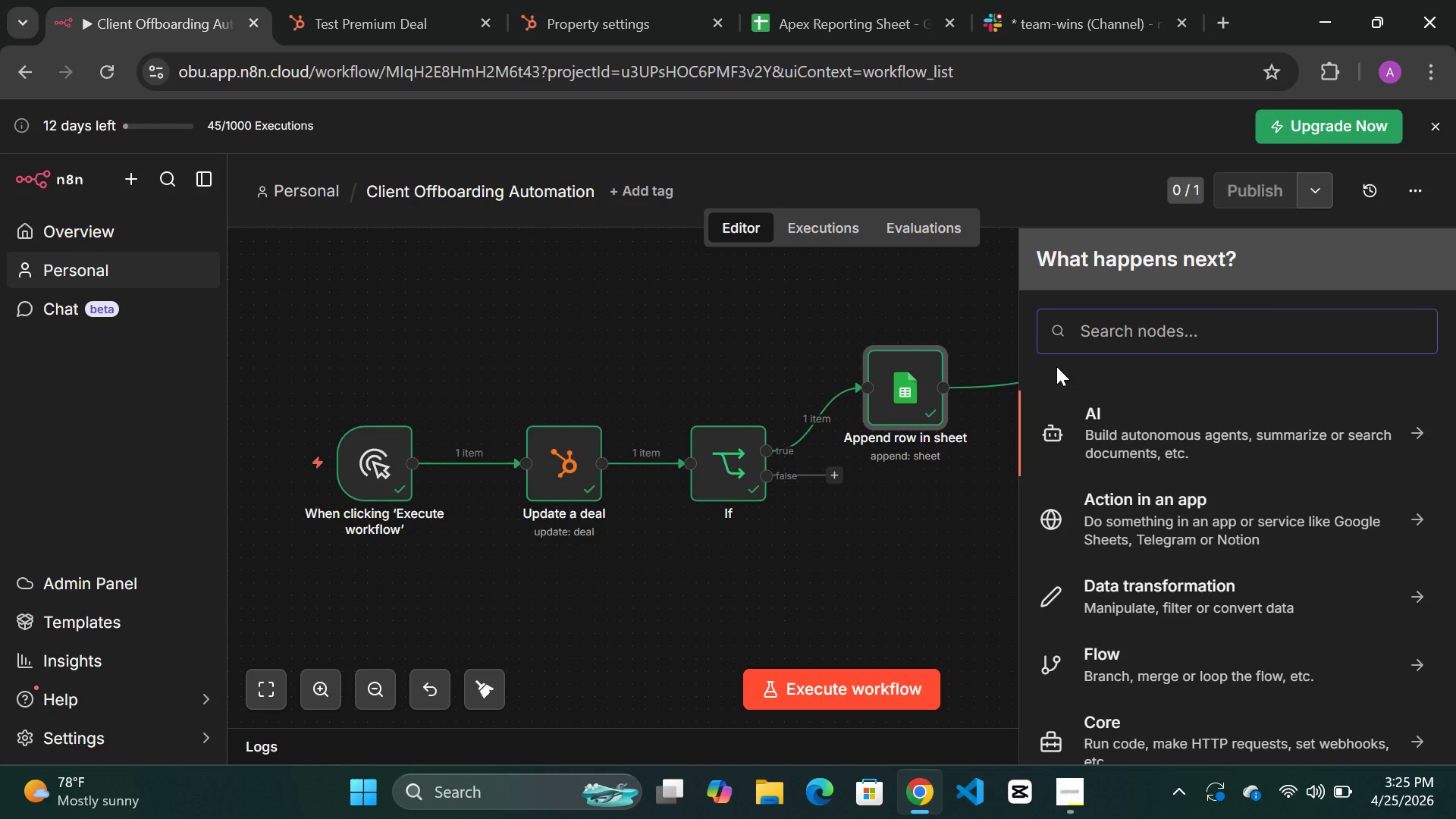 
type(if)
 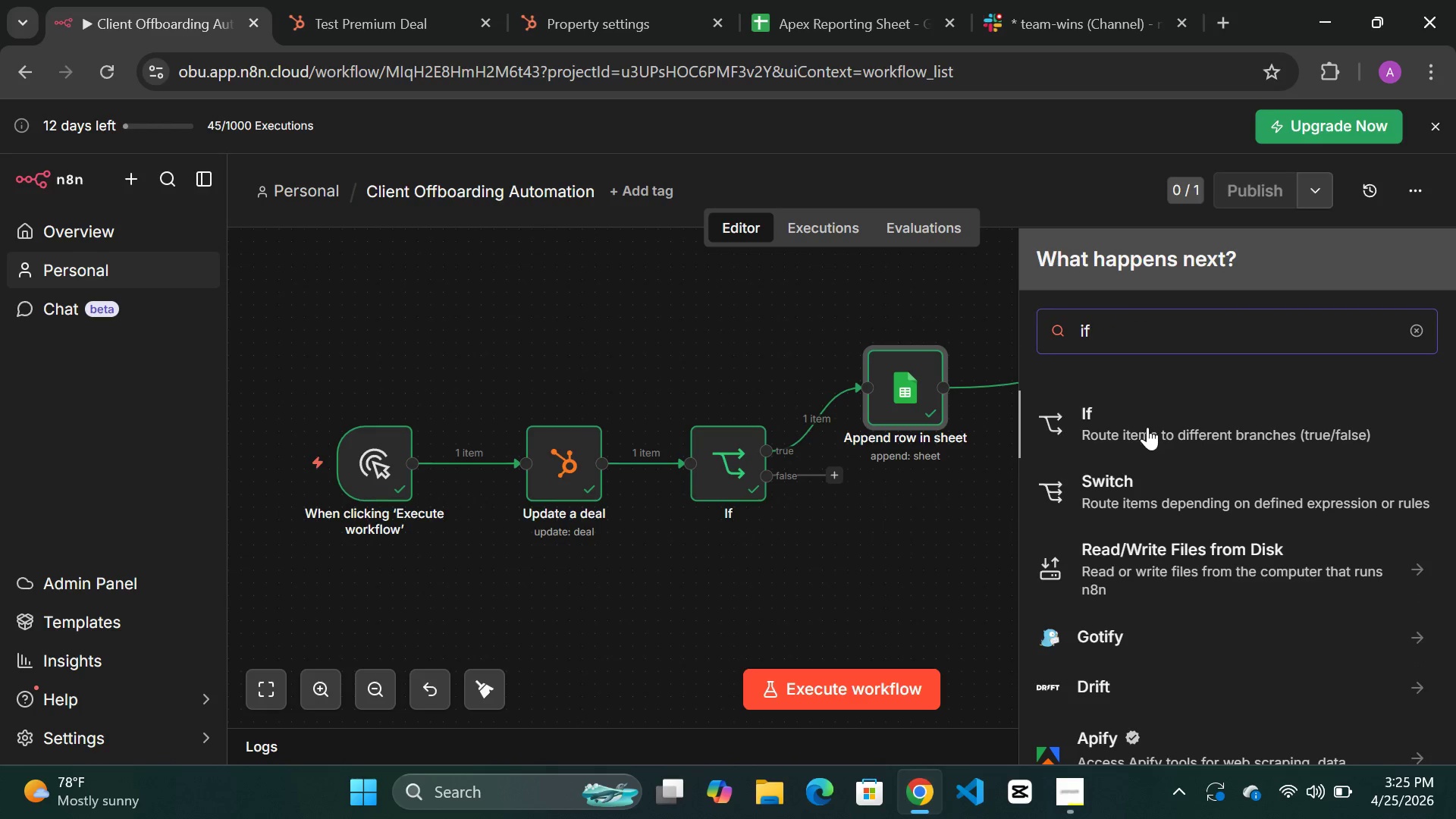 
left_click([1147, 428])
 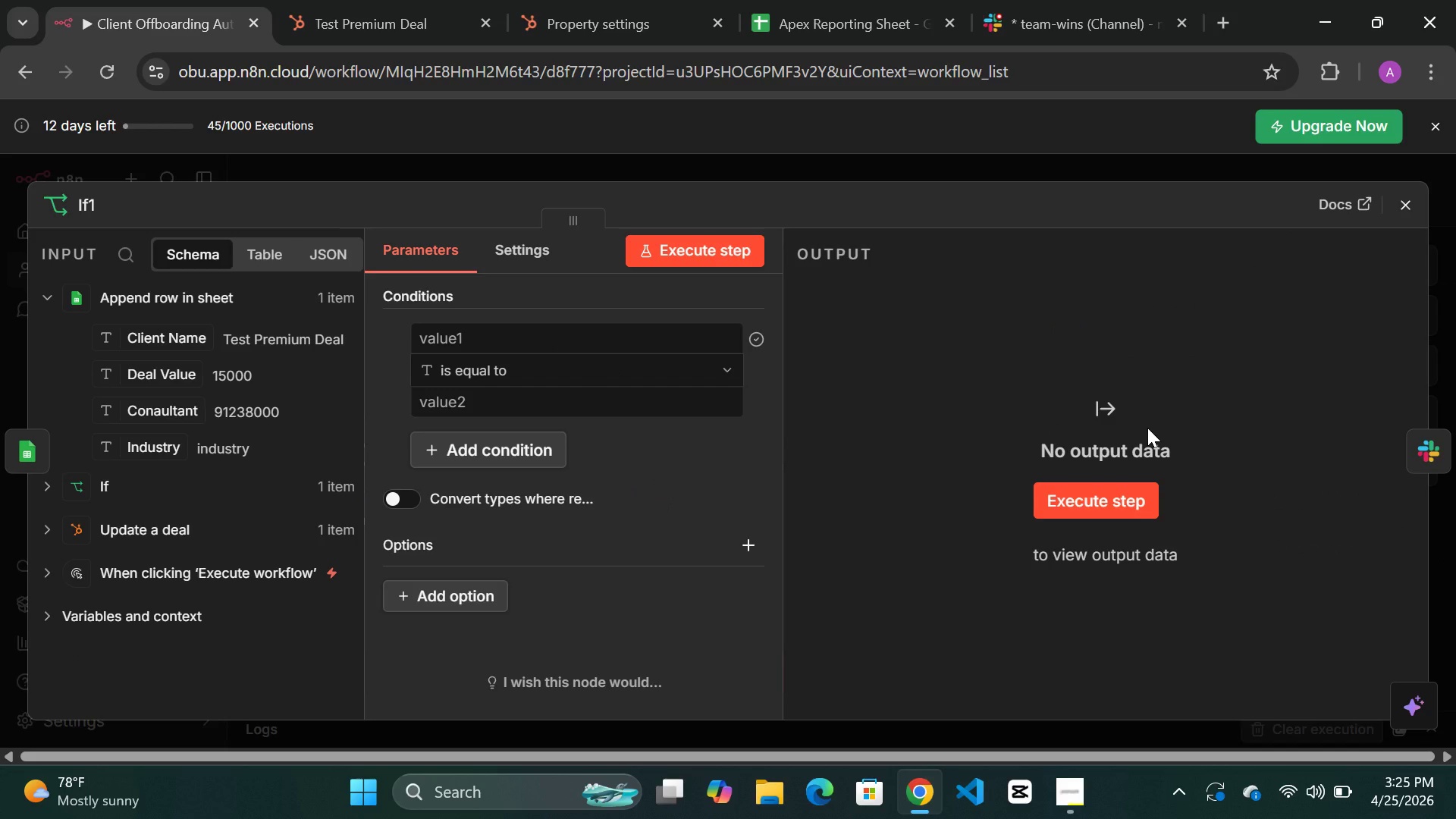 
wait(12.83)
 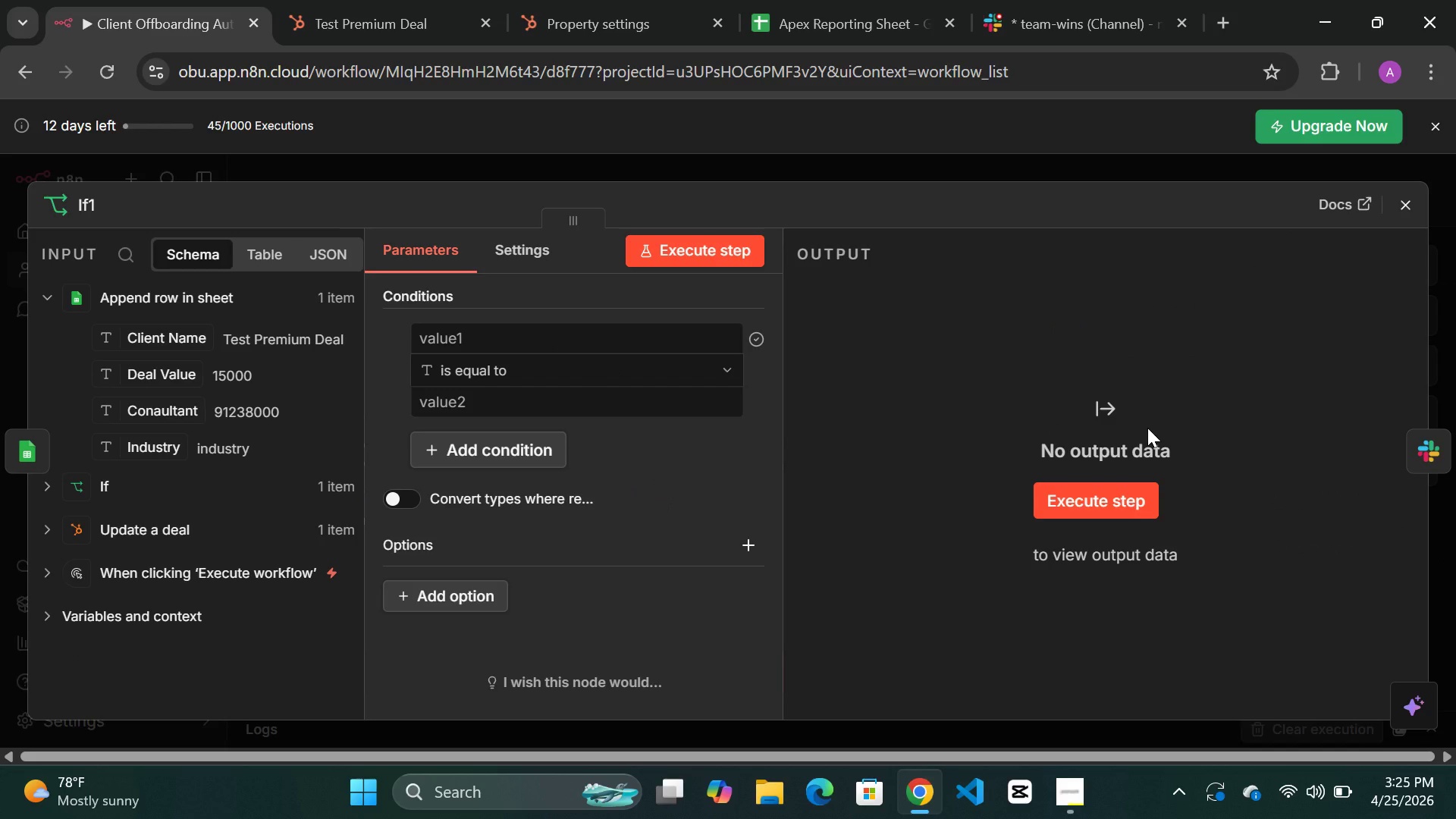 
left_click([508, 338])
 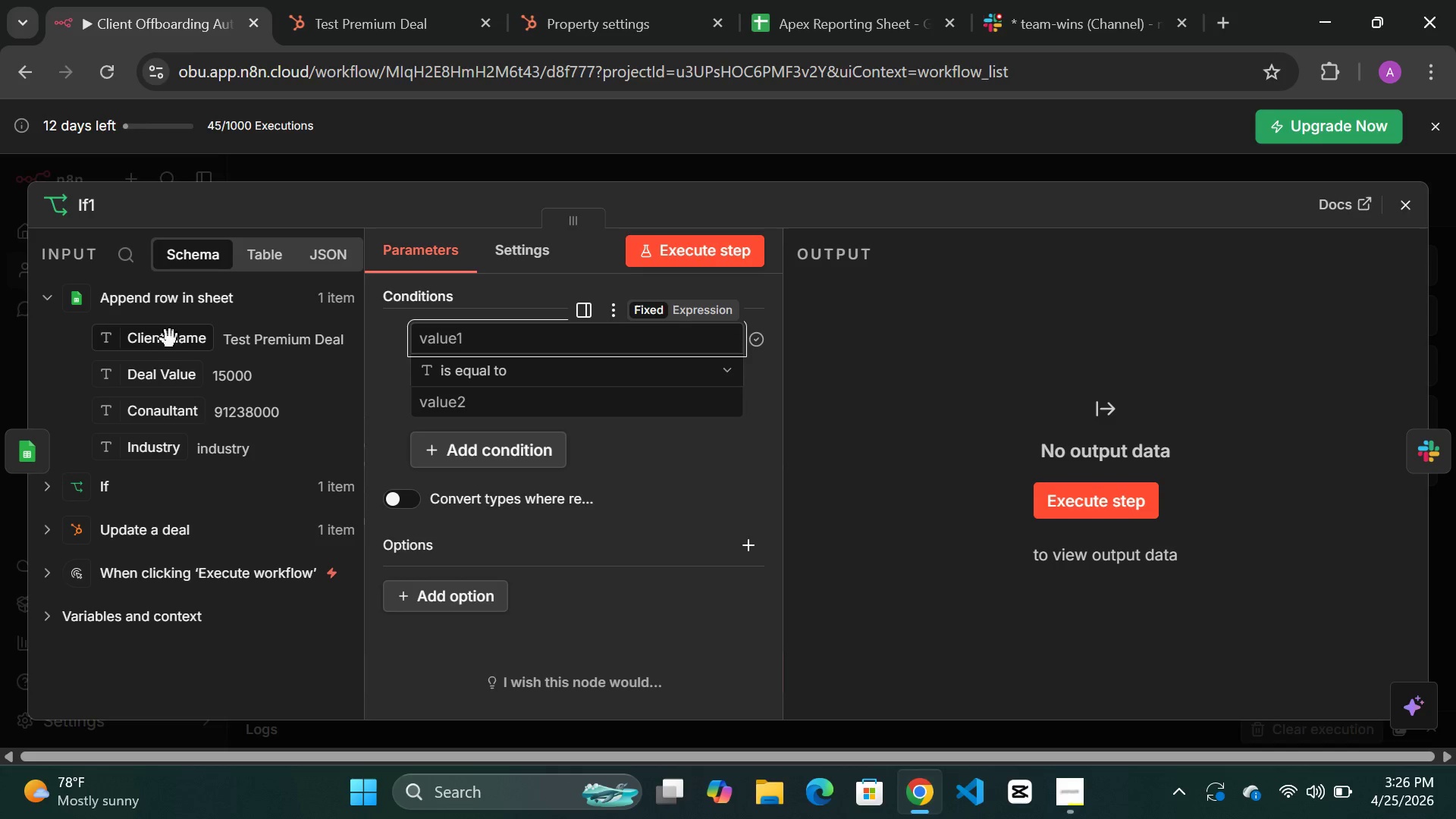 
left_click_drag(start_coordinate=[169, 345], to_coordinate=[476, 347])
 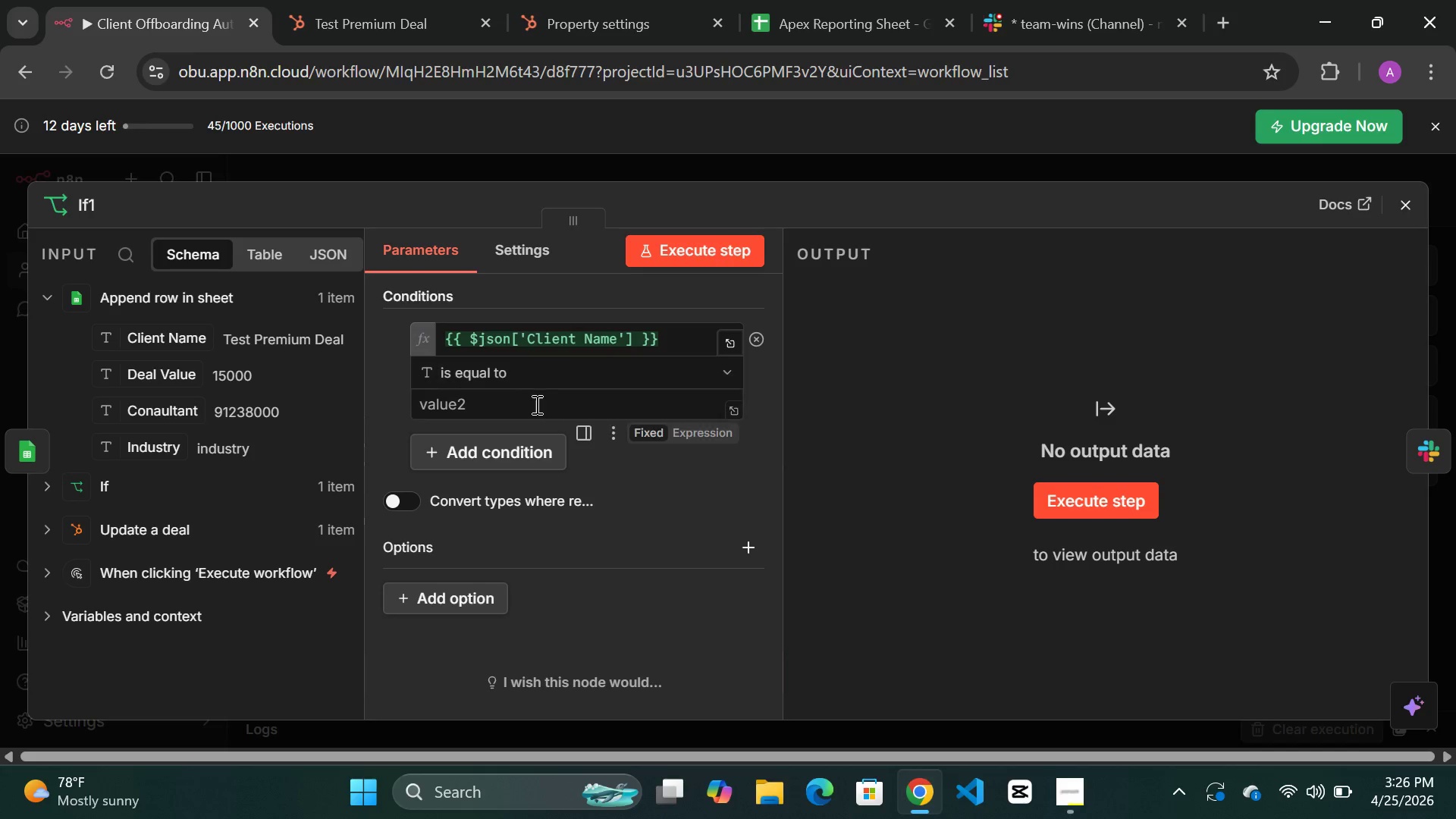 
left_click([576, 365])
 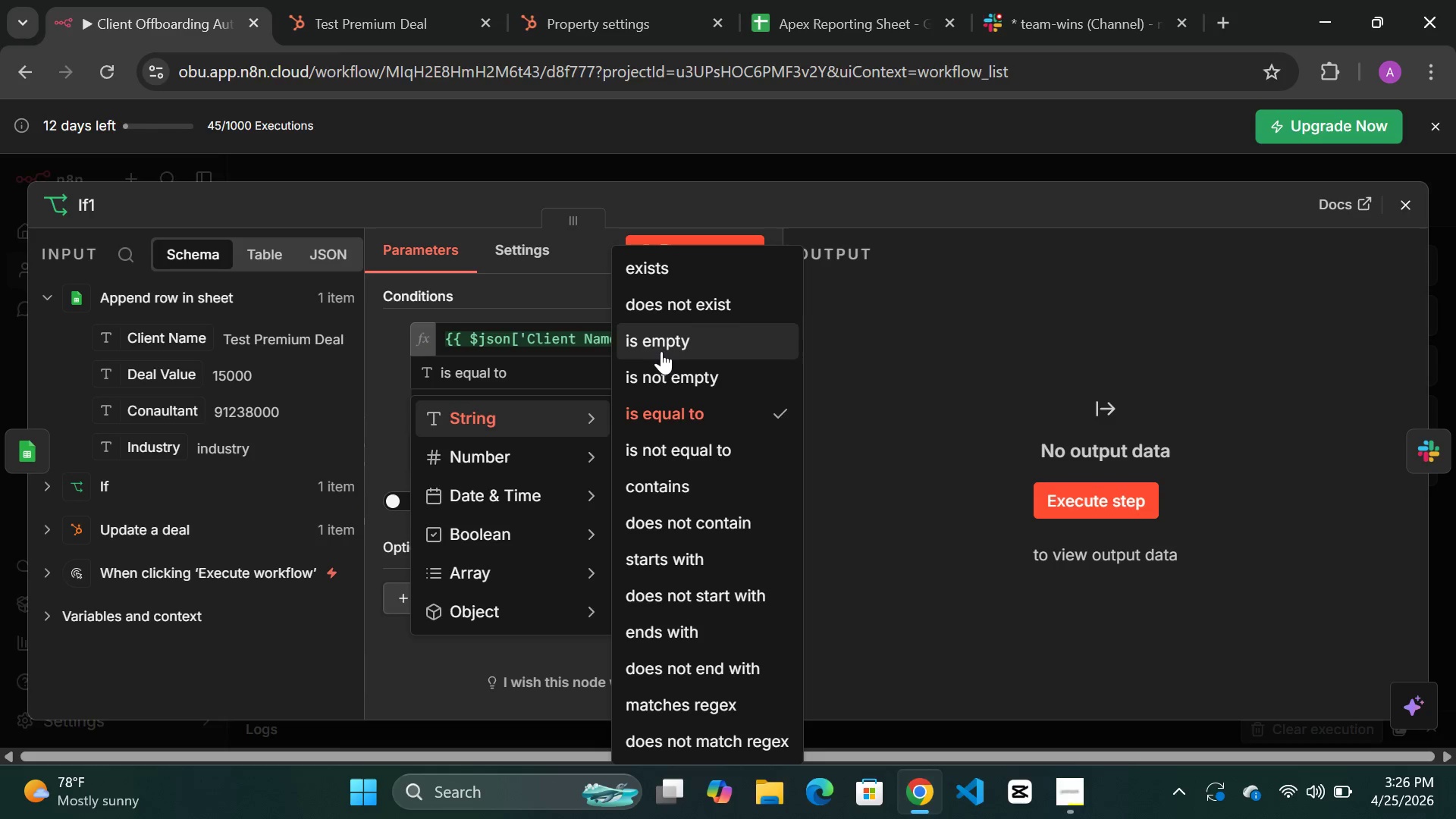 
left_click([664, 345])
 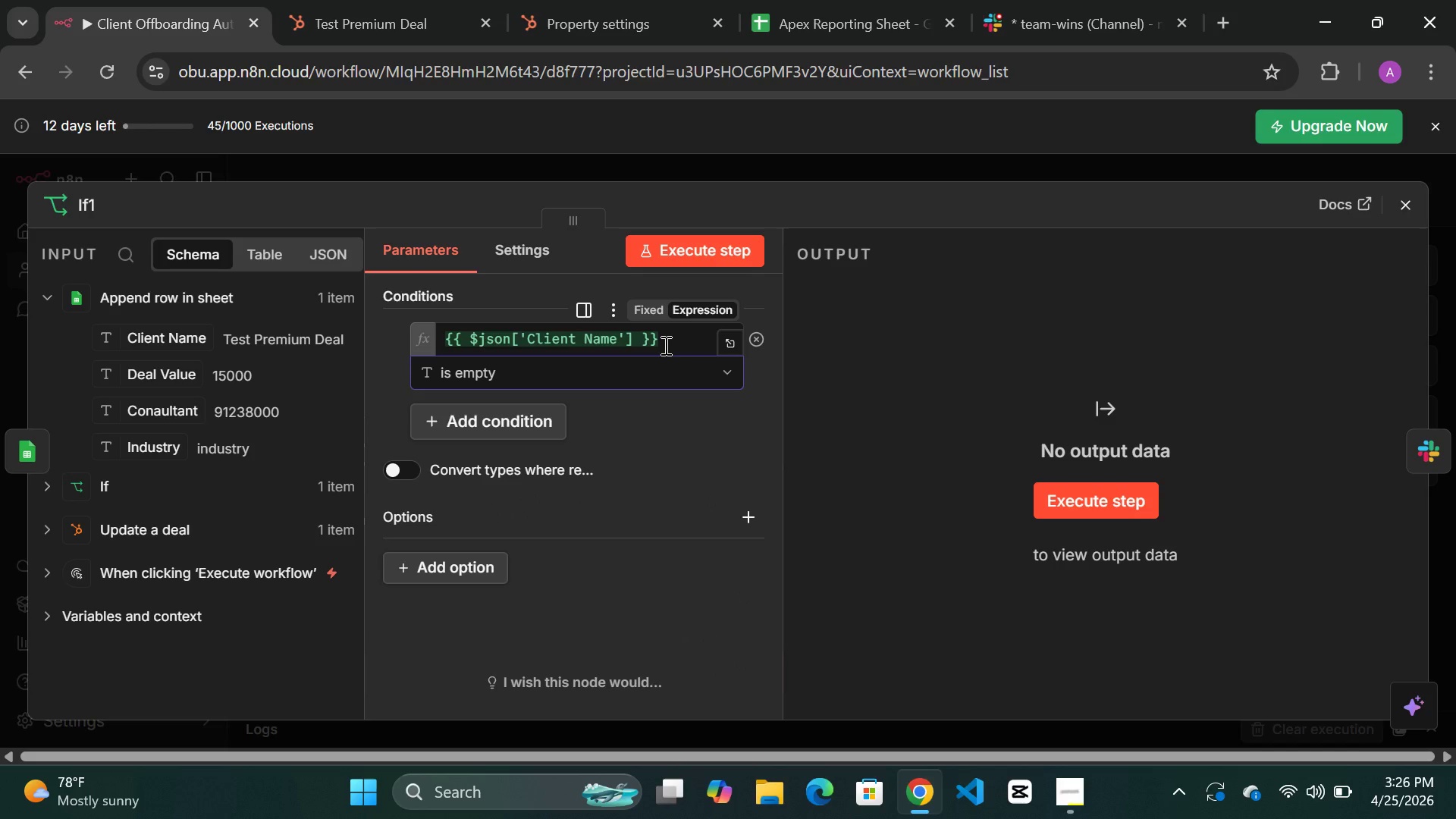 
wait(13.0)
 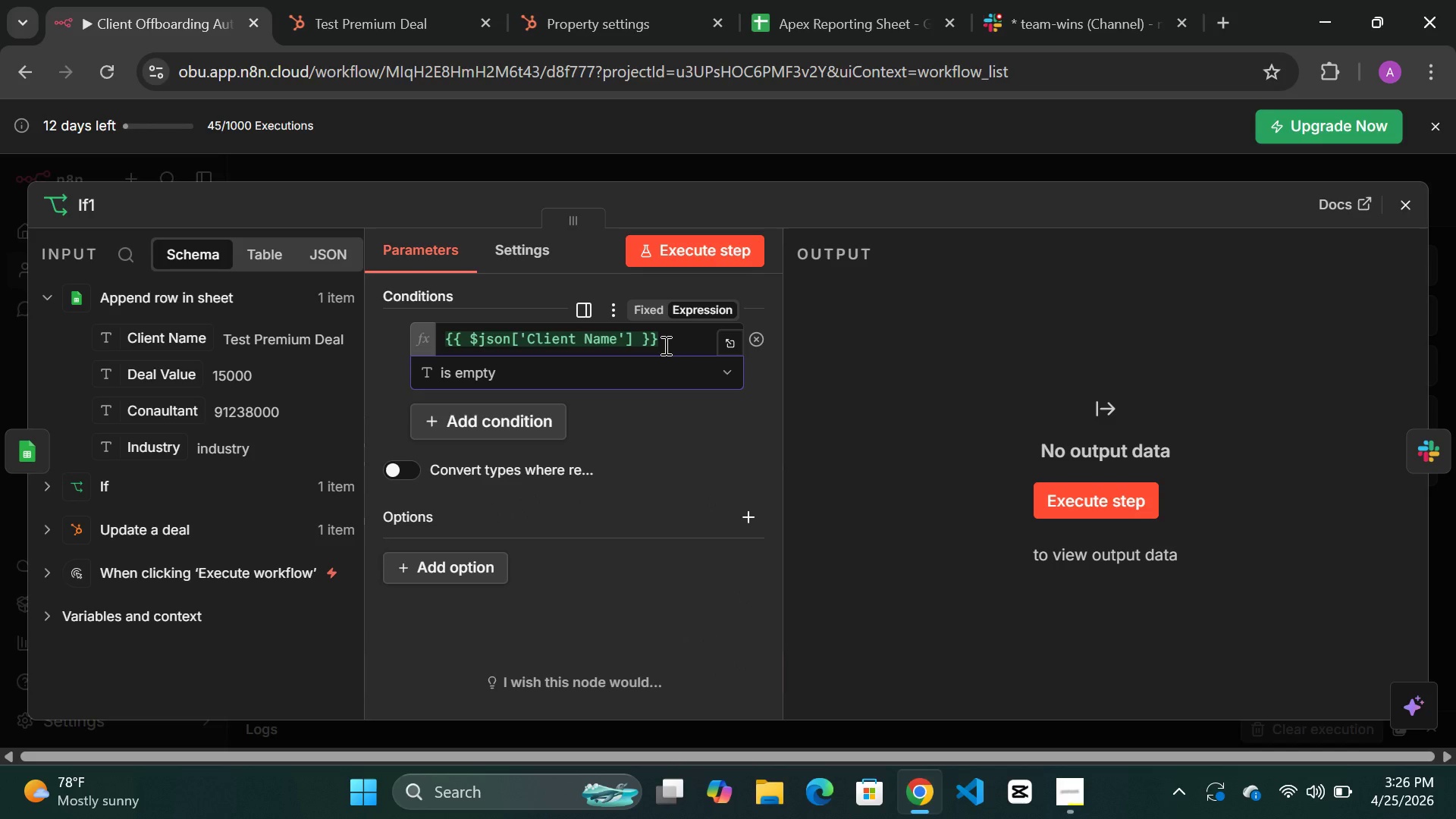 
left_click([698, 252])
 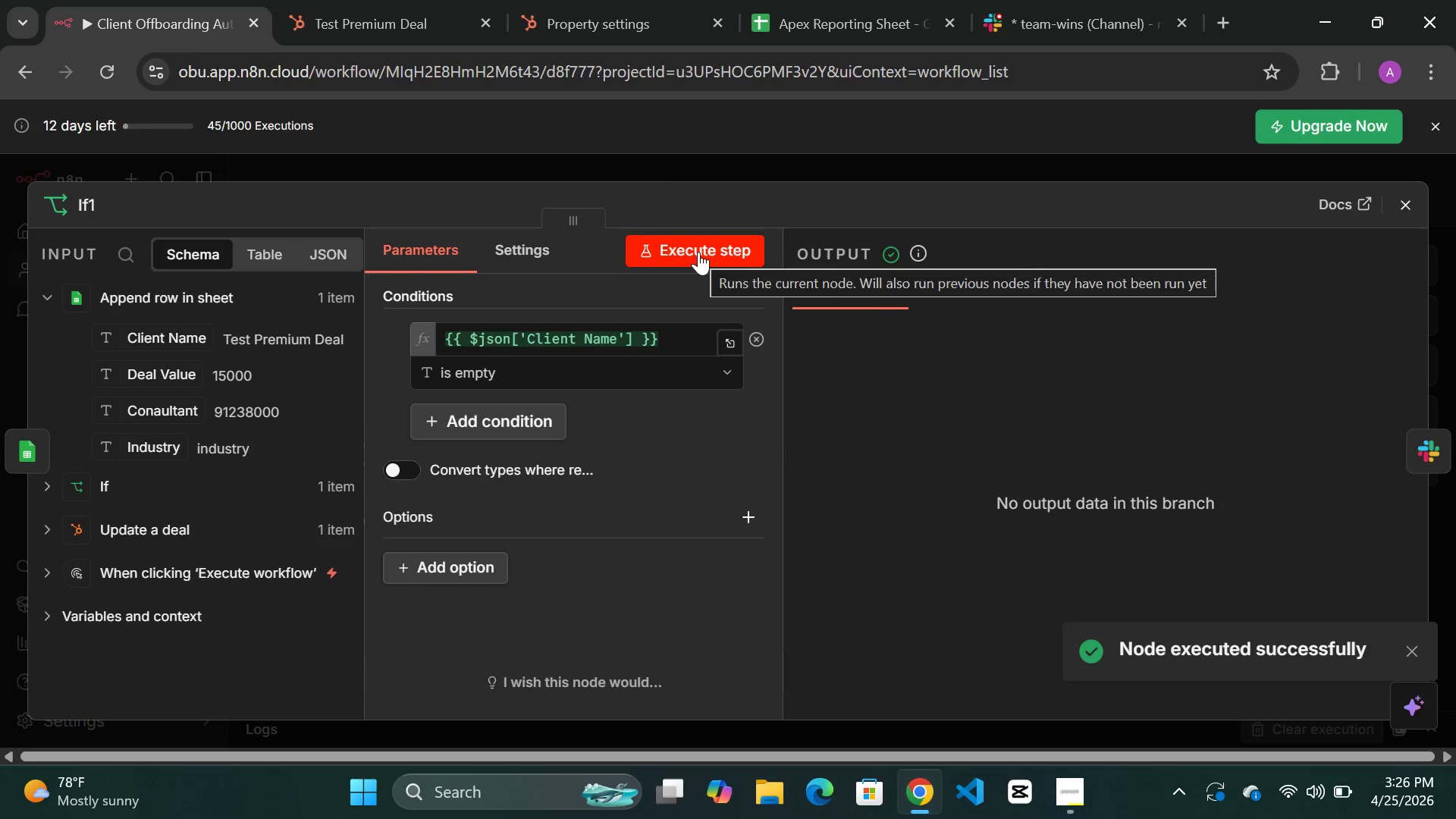 
left_click([662, 158])
 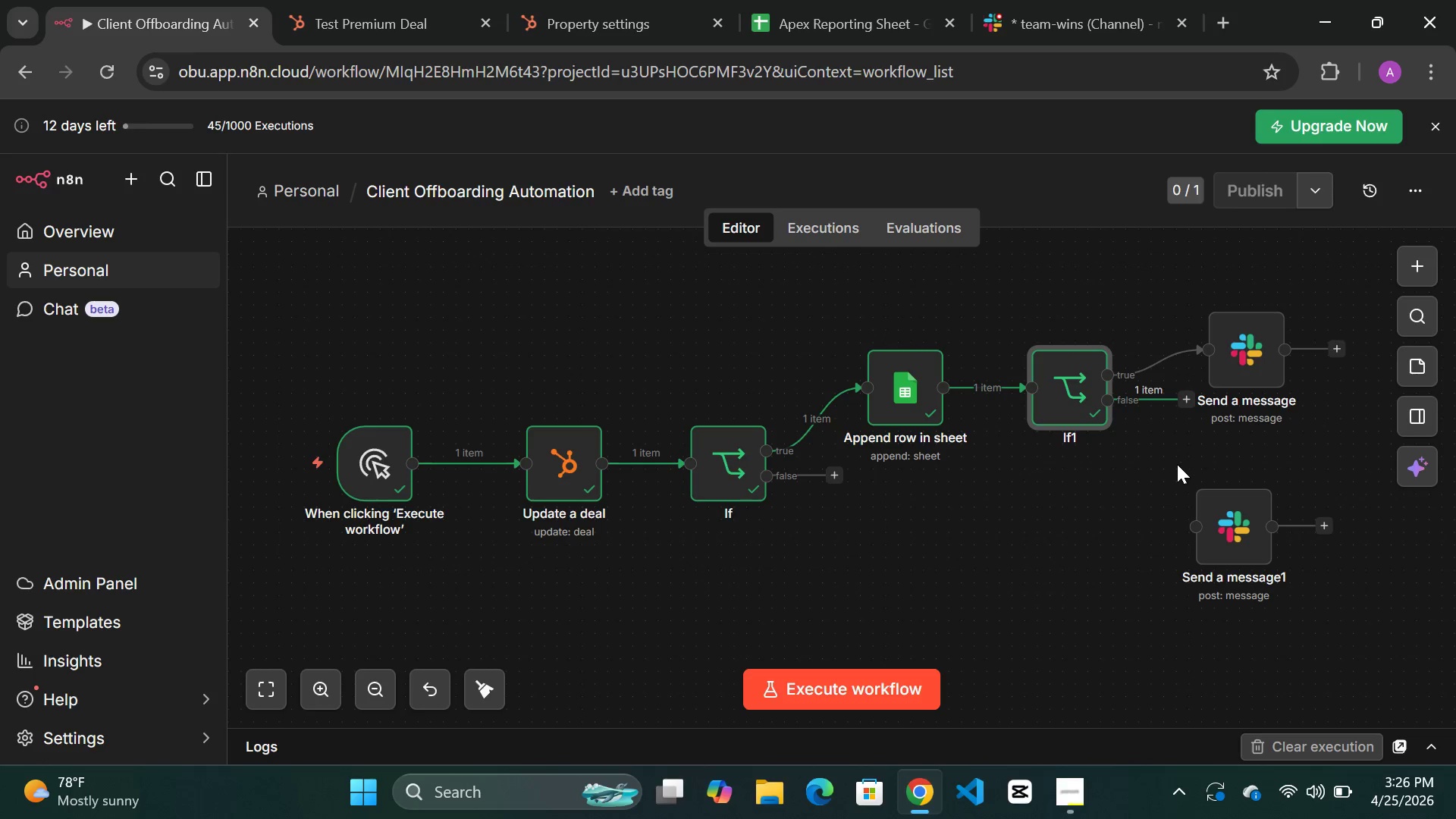 
wait(10.69)
 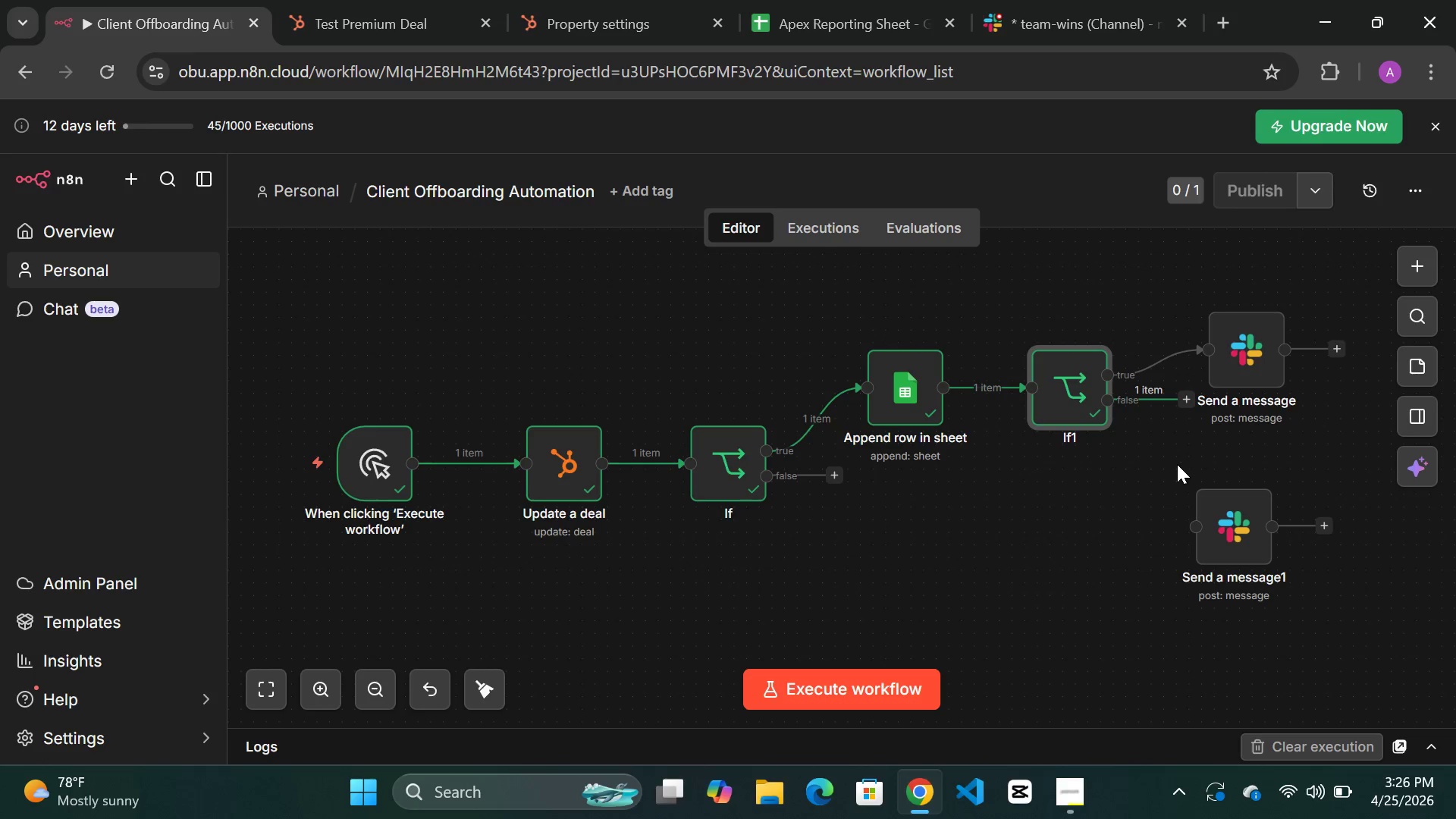 
double_click([1072, 388])
 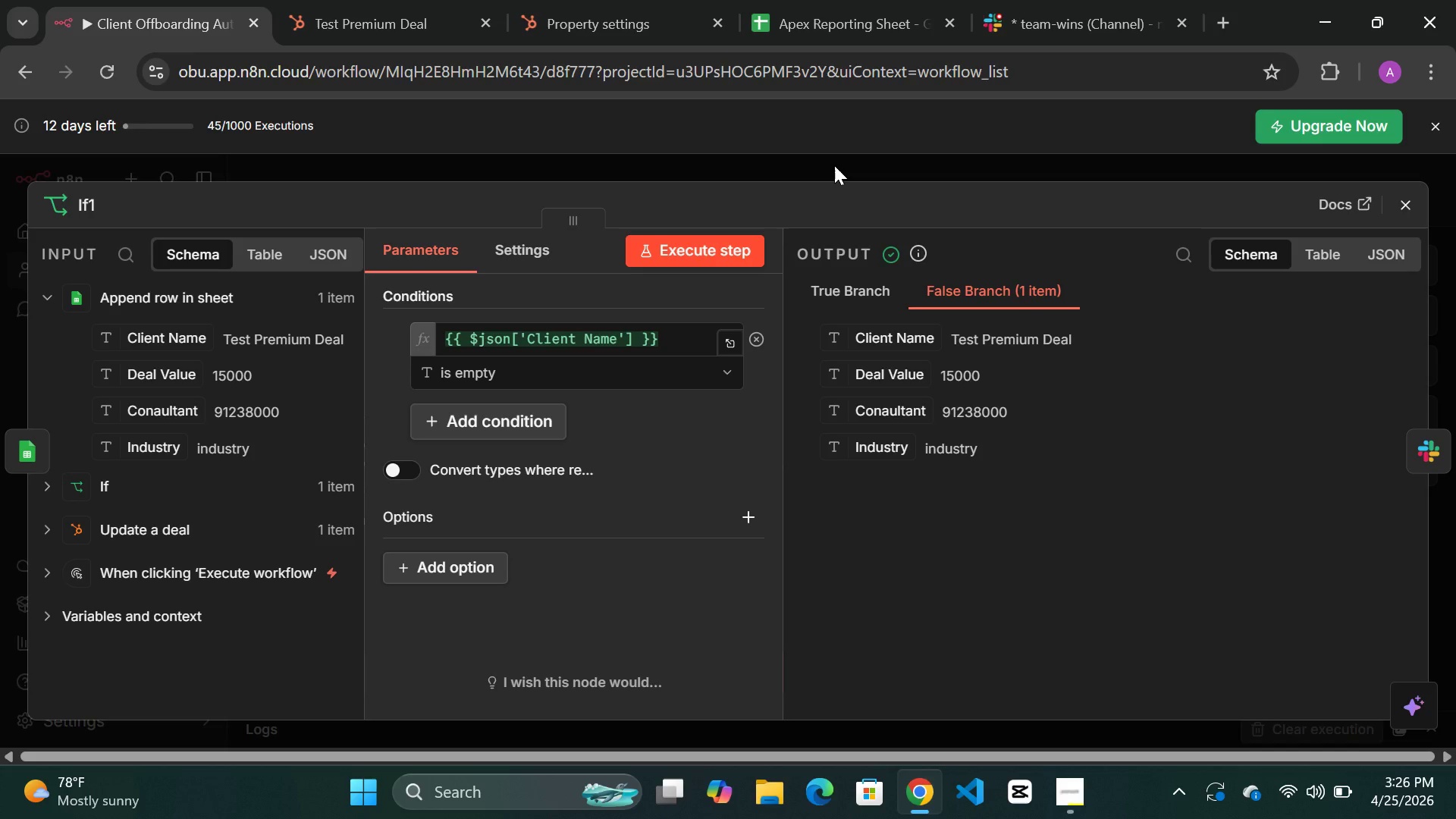 
wait(6.38)
 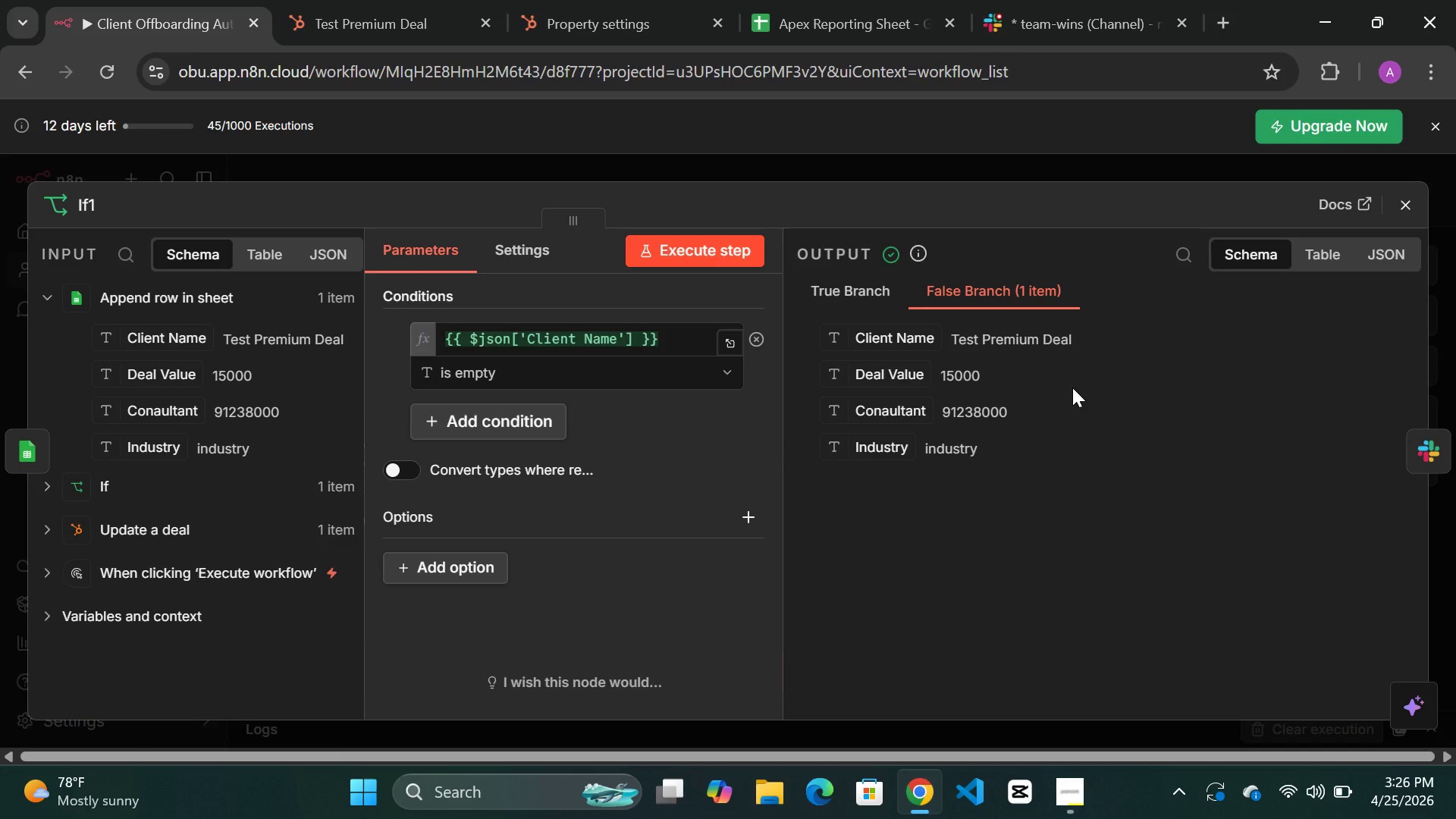 
left_click([829, 162])
 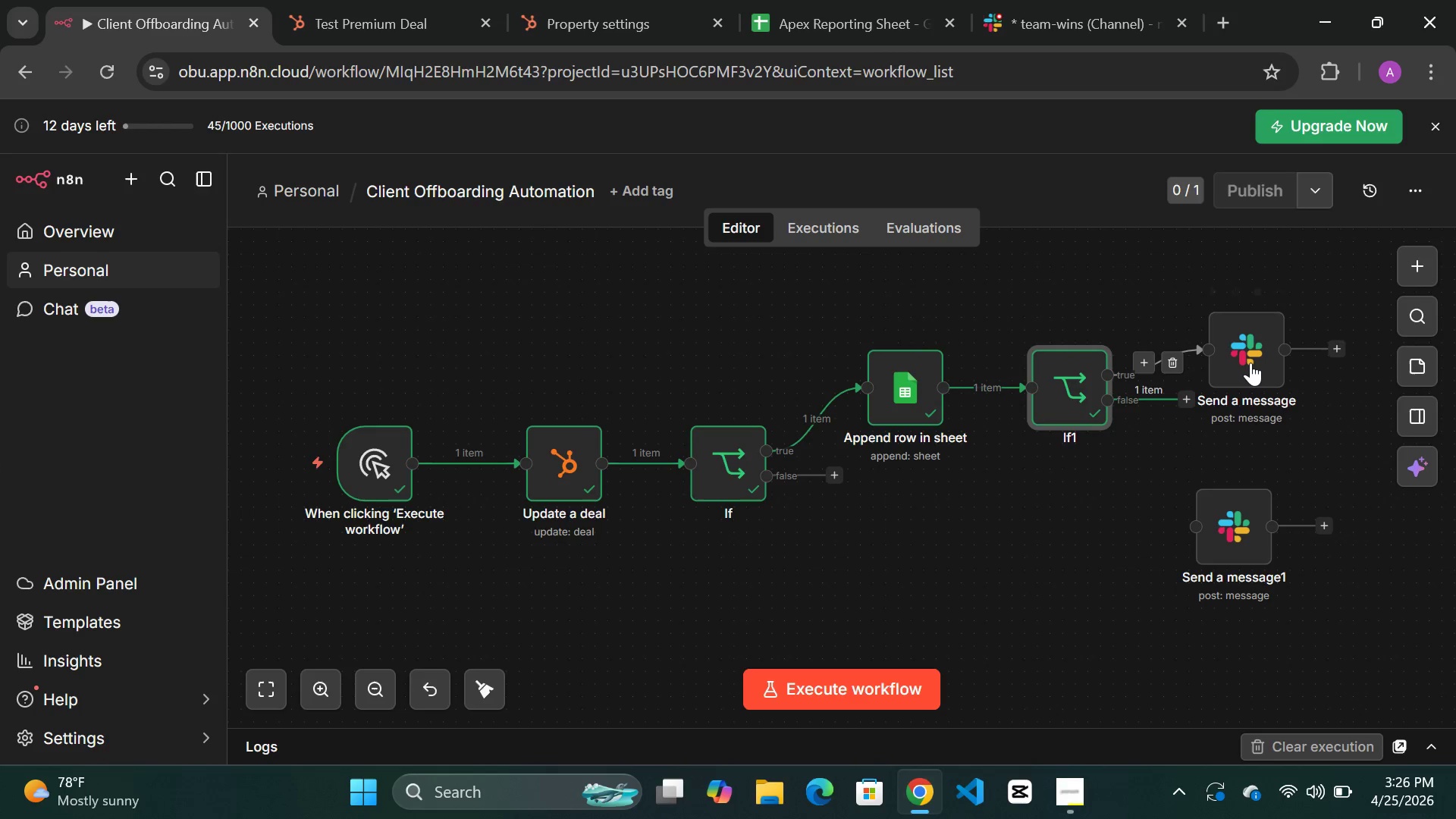 
left_click_drag(start_coordinate=[1250, 362], to_coordinate=[1255, 382])
 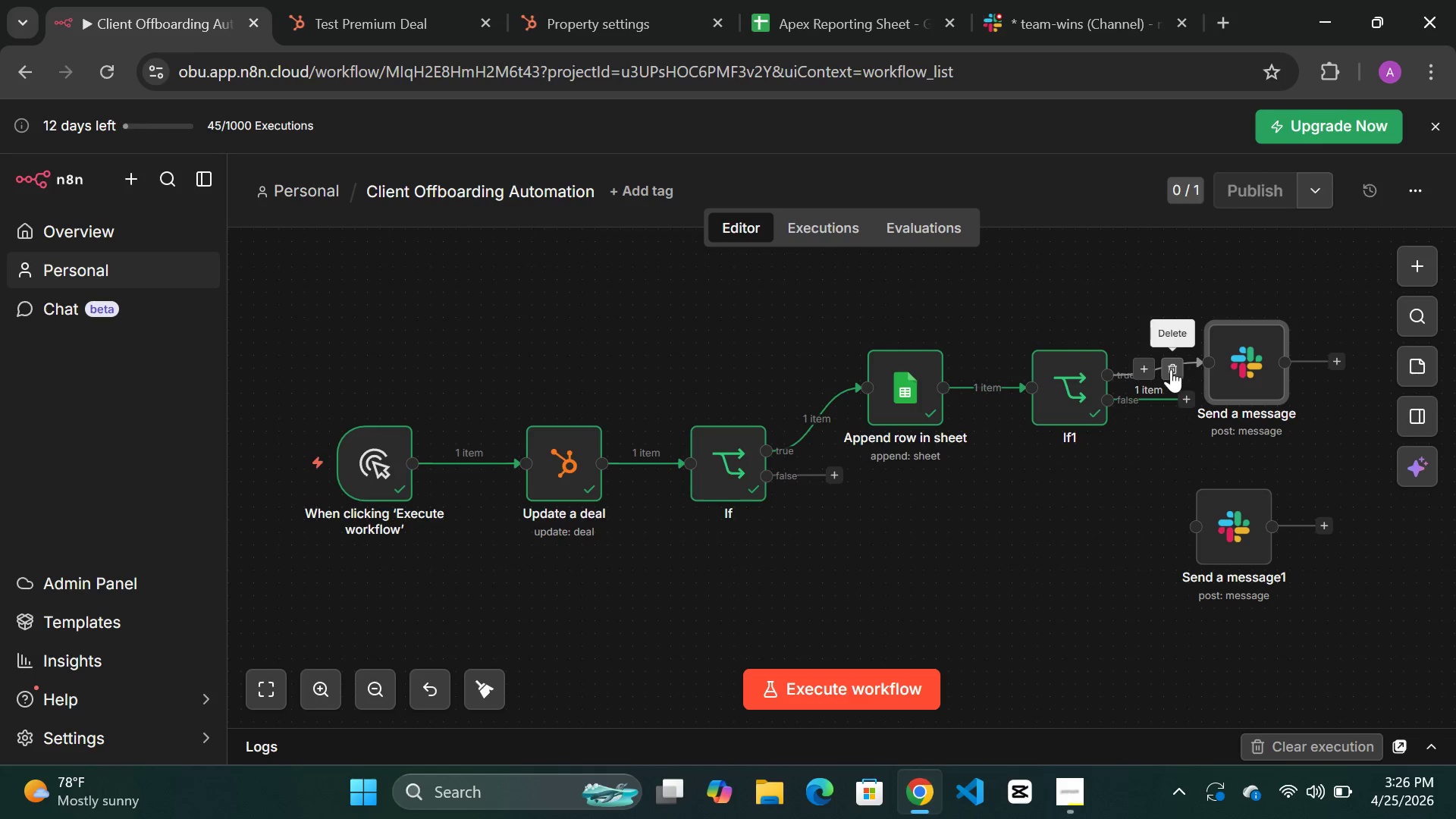 
left_click([1171, 369])
 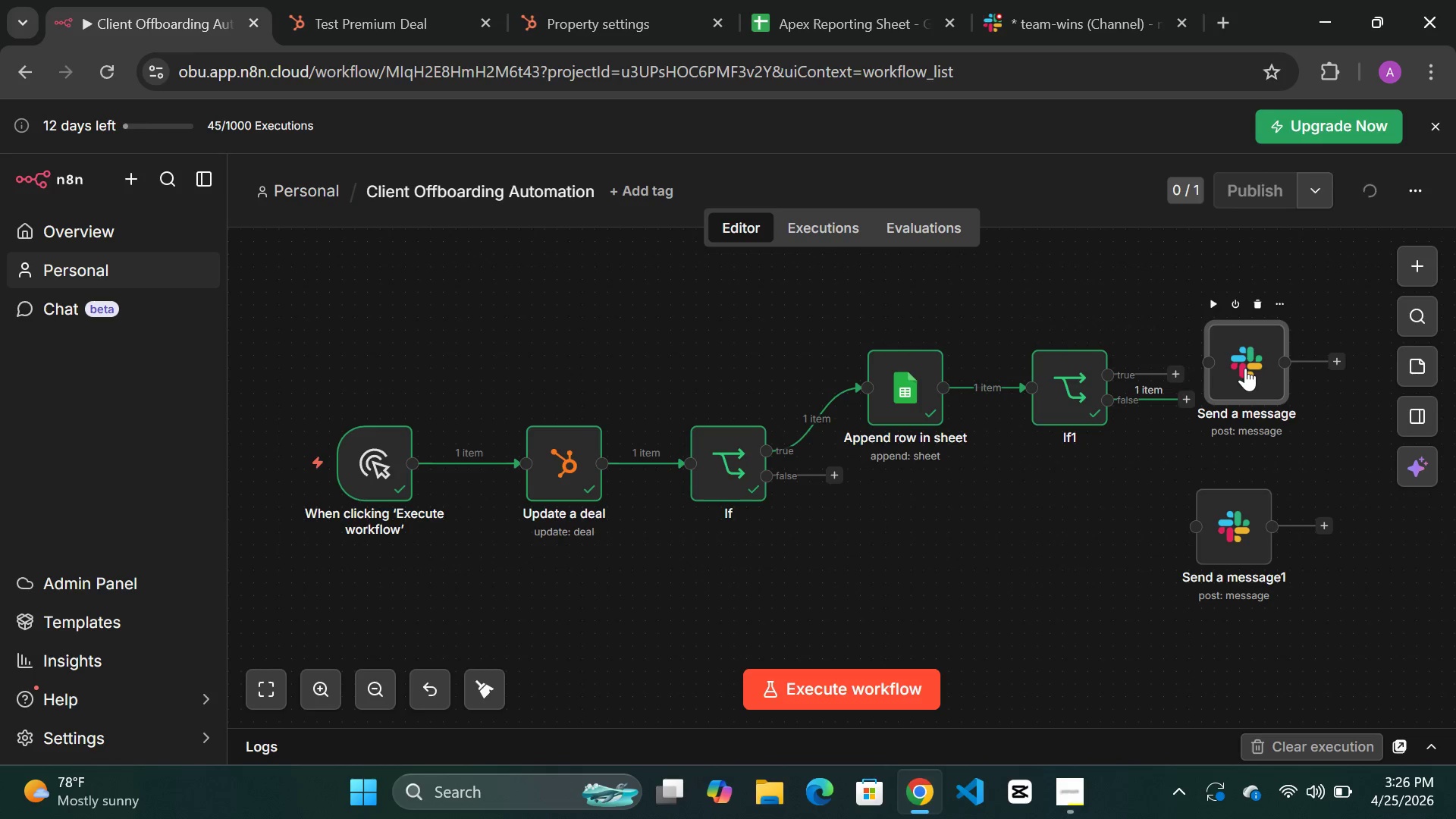 
left_click_drag(start_coordinate=[1245, 368], to_coordinate=[1294, 410])
 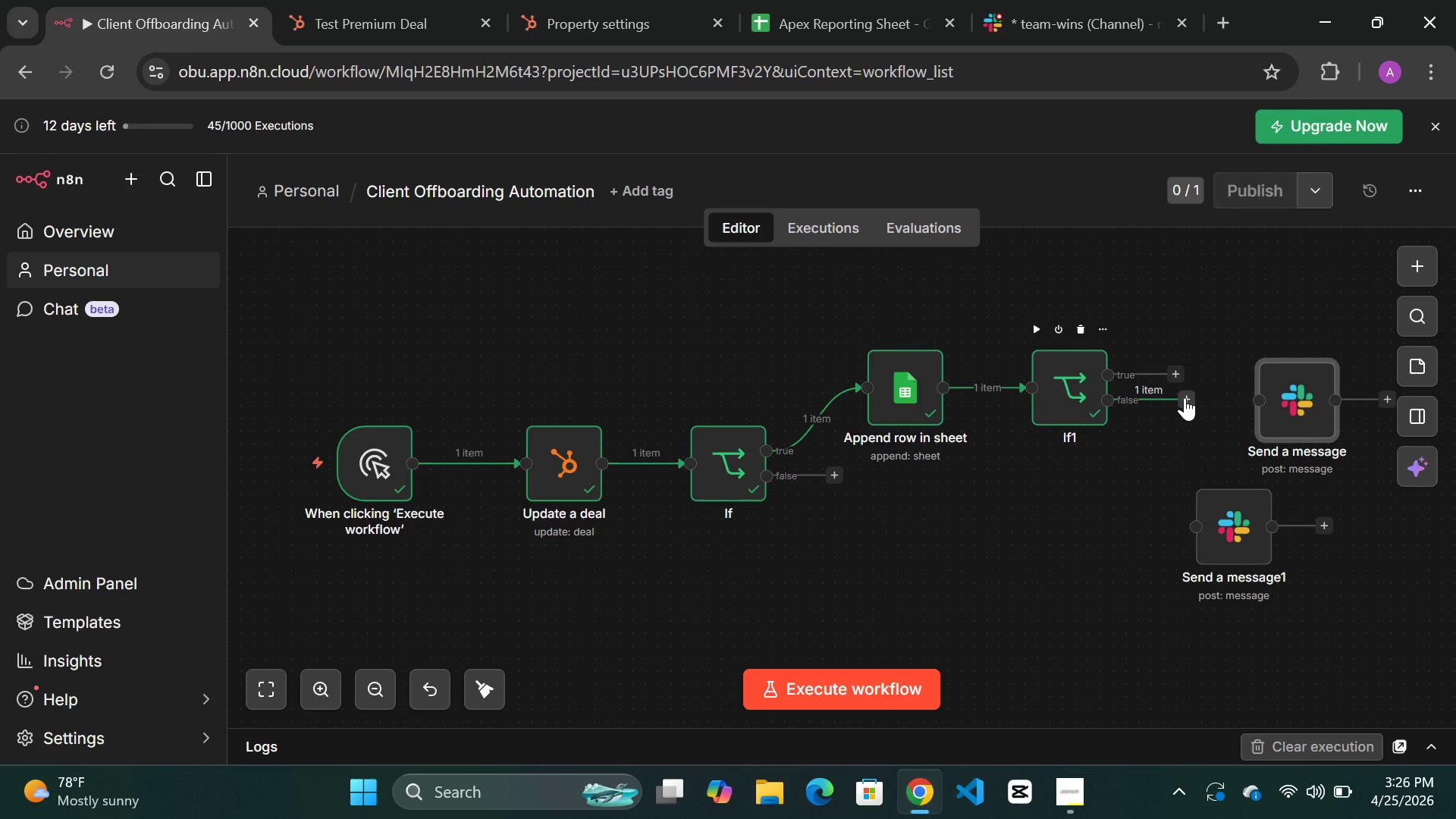 
left_click_drag(start_coordinate=[1185, 397], to_coordinate=[1265, 396])
 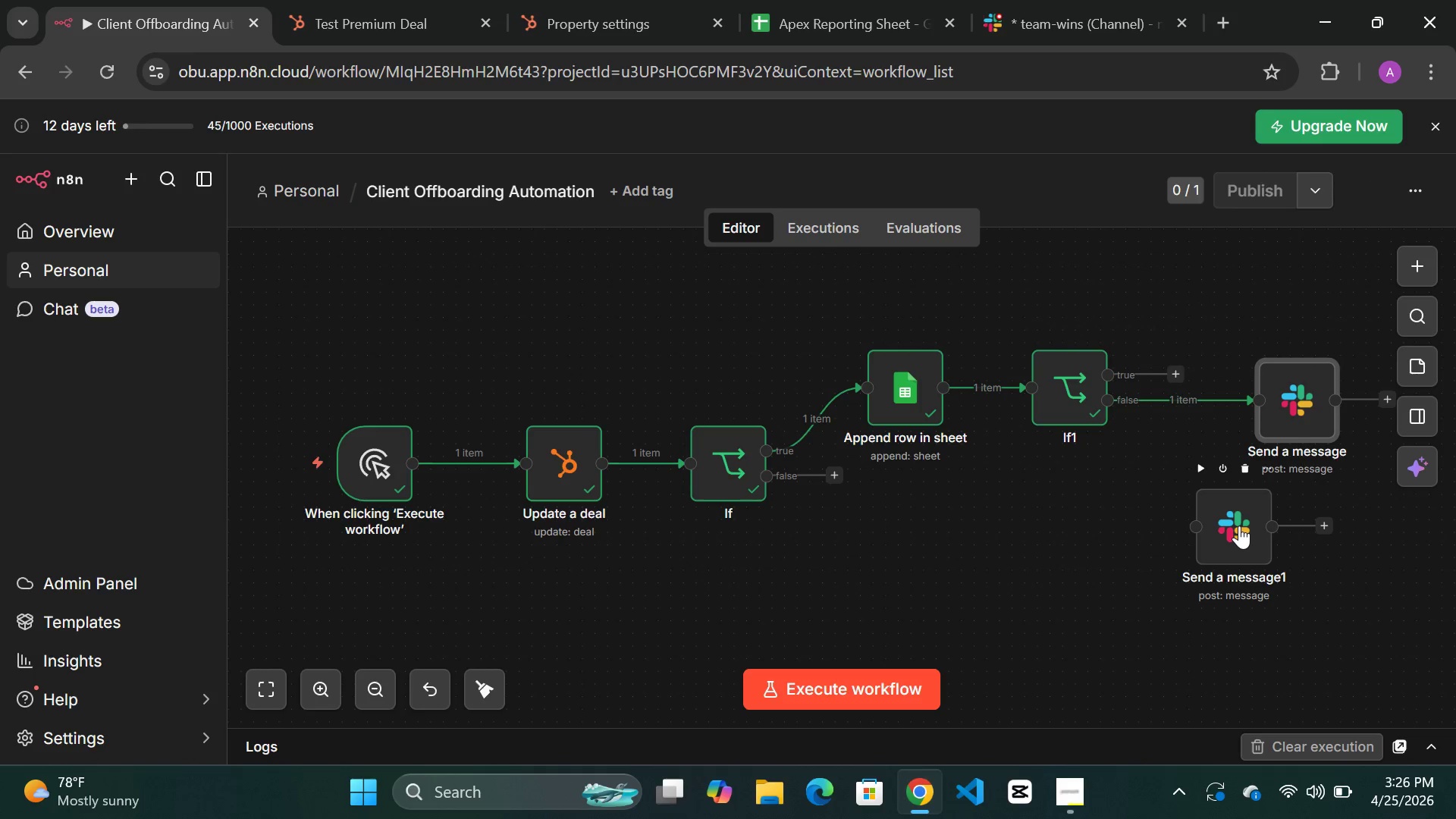 
left_click_drag(start_coordinate=[1239, 526], to_coordinate=[1274, 295])
 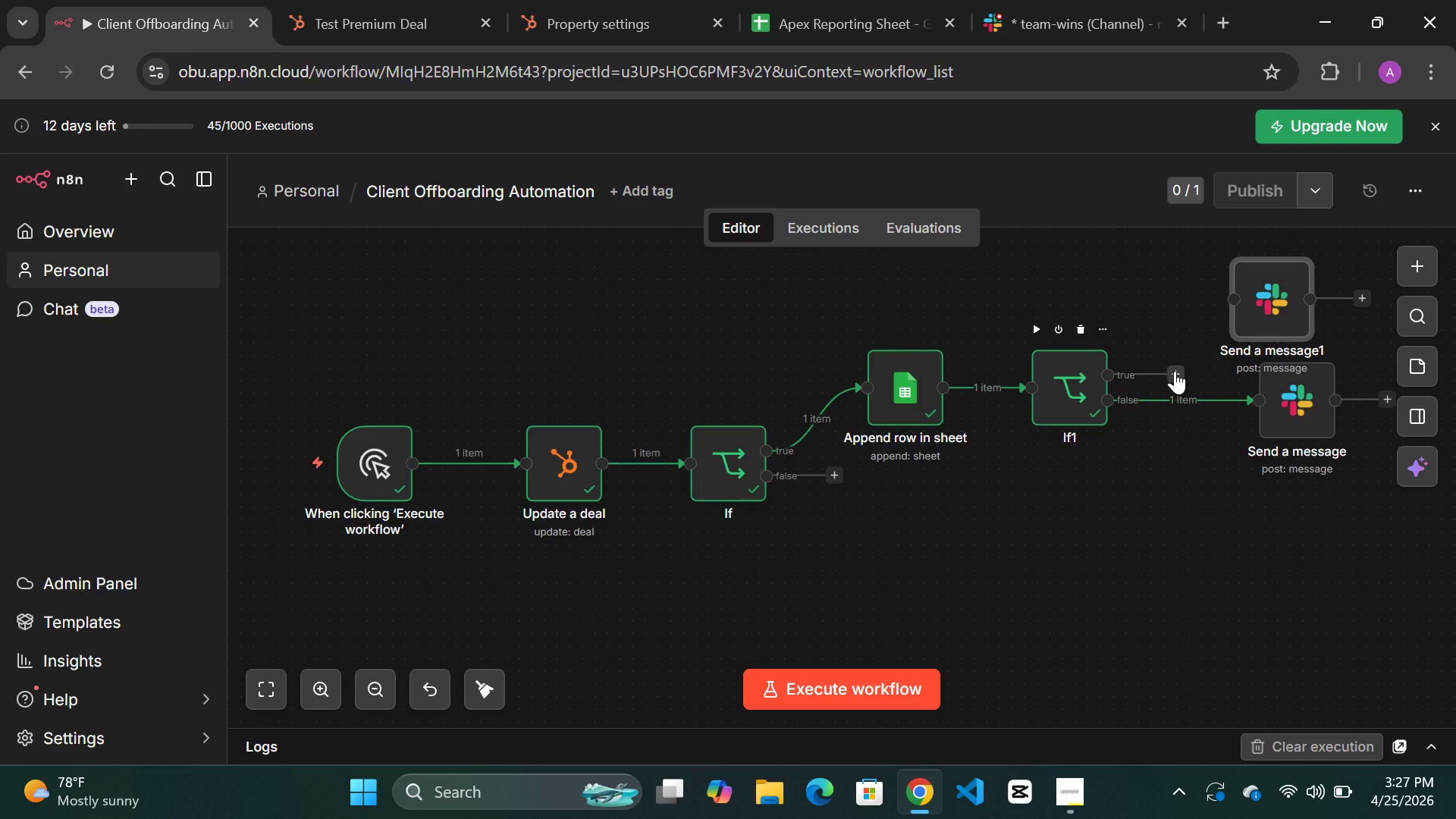 
left_click_drag(start_coordinate=[1175, 371], to_coordinate=[1211, 295])
 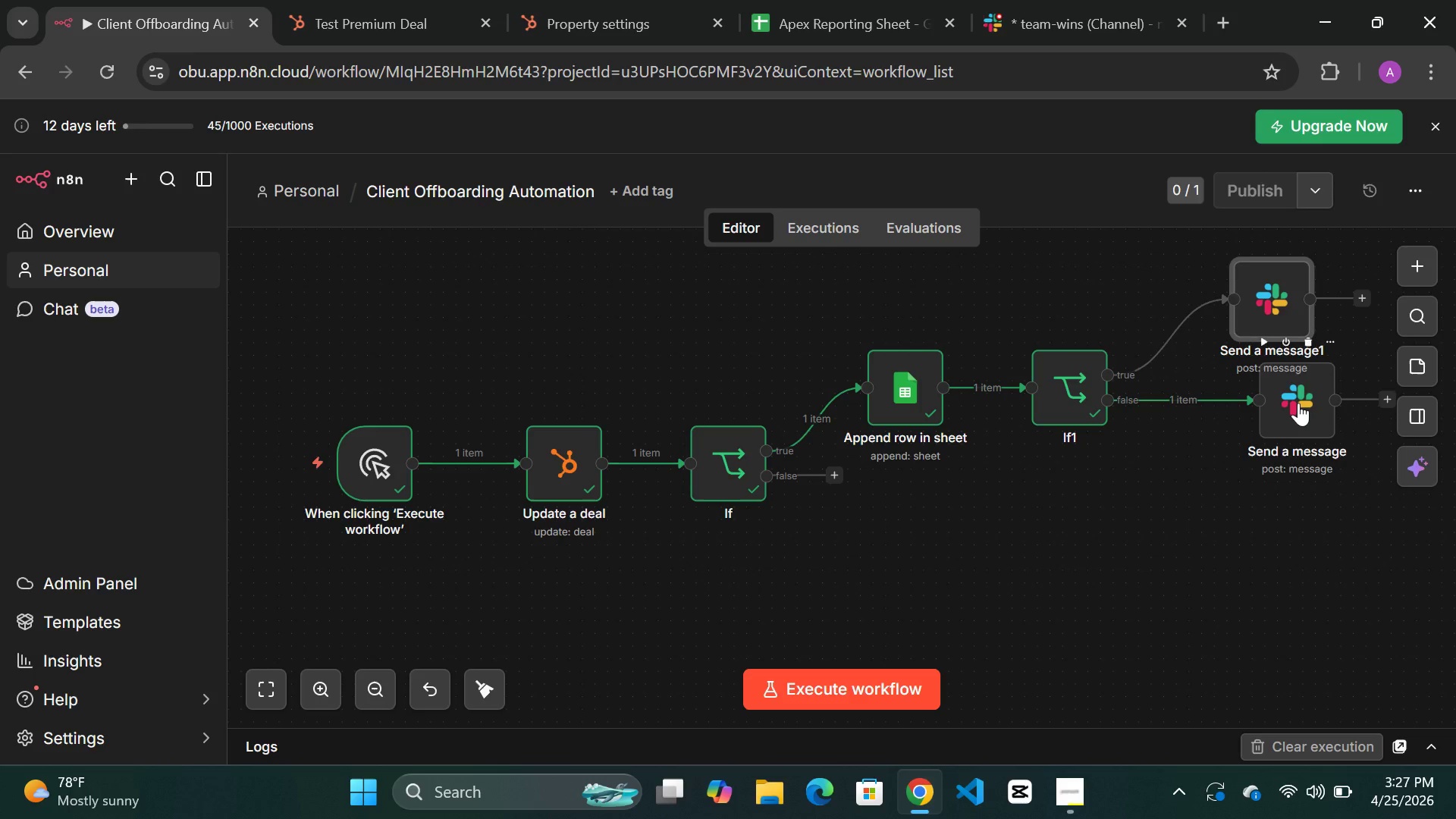 
left_click_drag(start_coordinate=[1298, 403], to_coordinate=[1282, 504])
 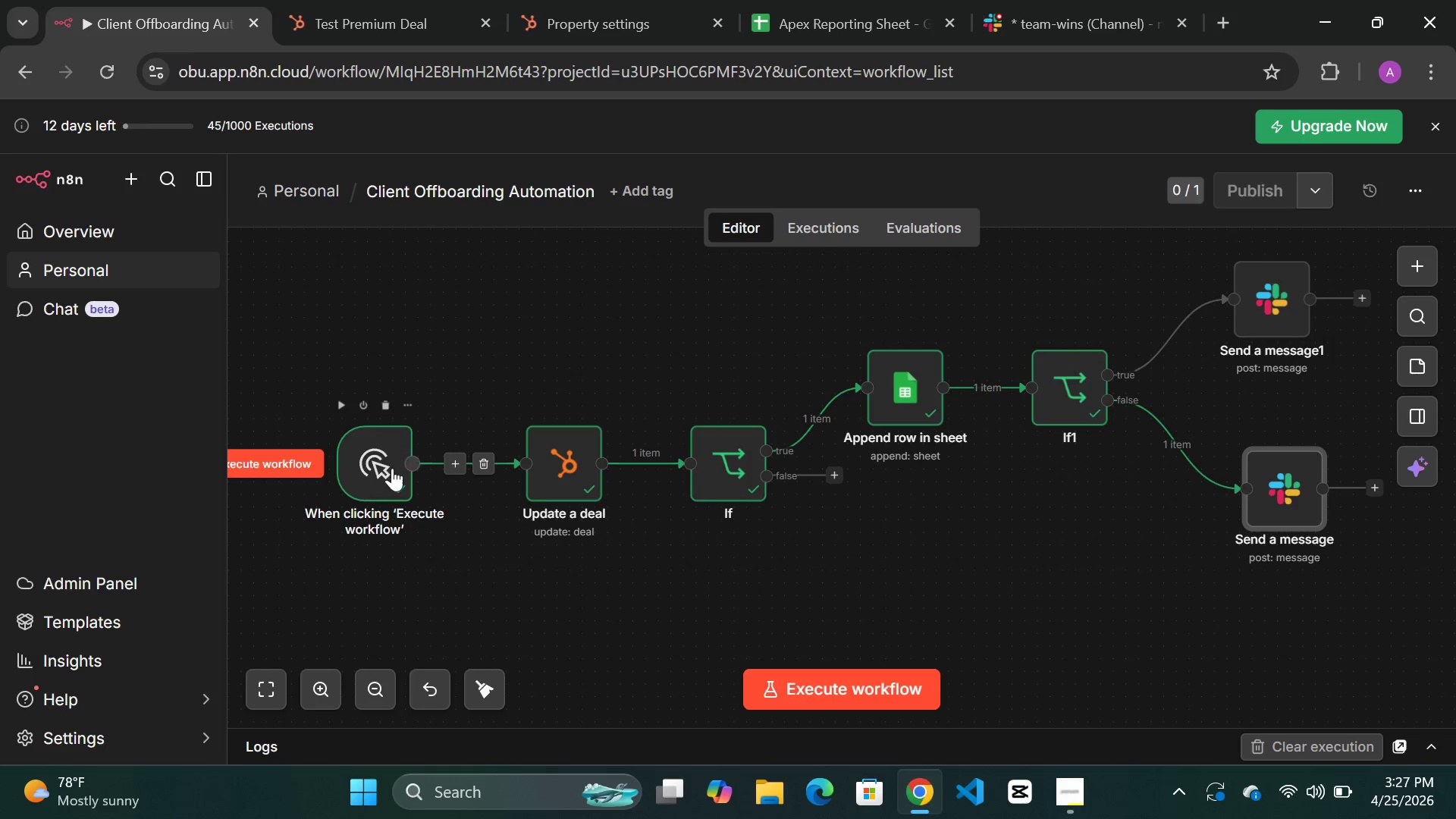 
left_click_drag(start_coordinate=[386, 468], to_coordinate=[348, 460])
 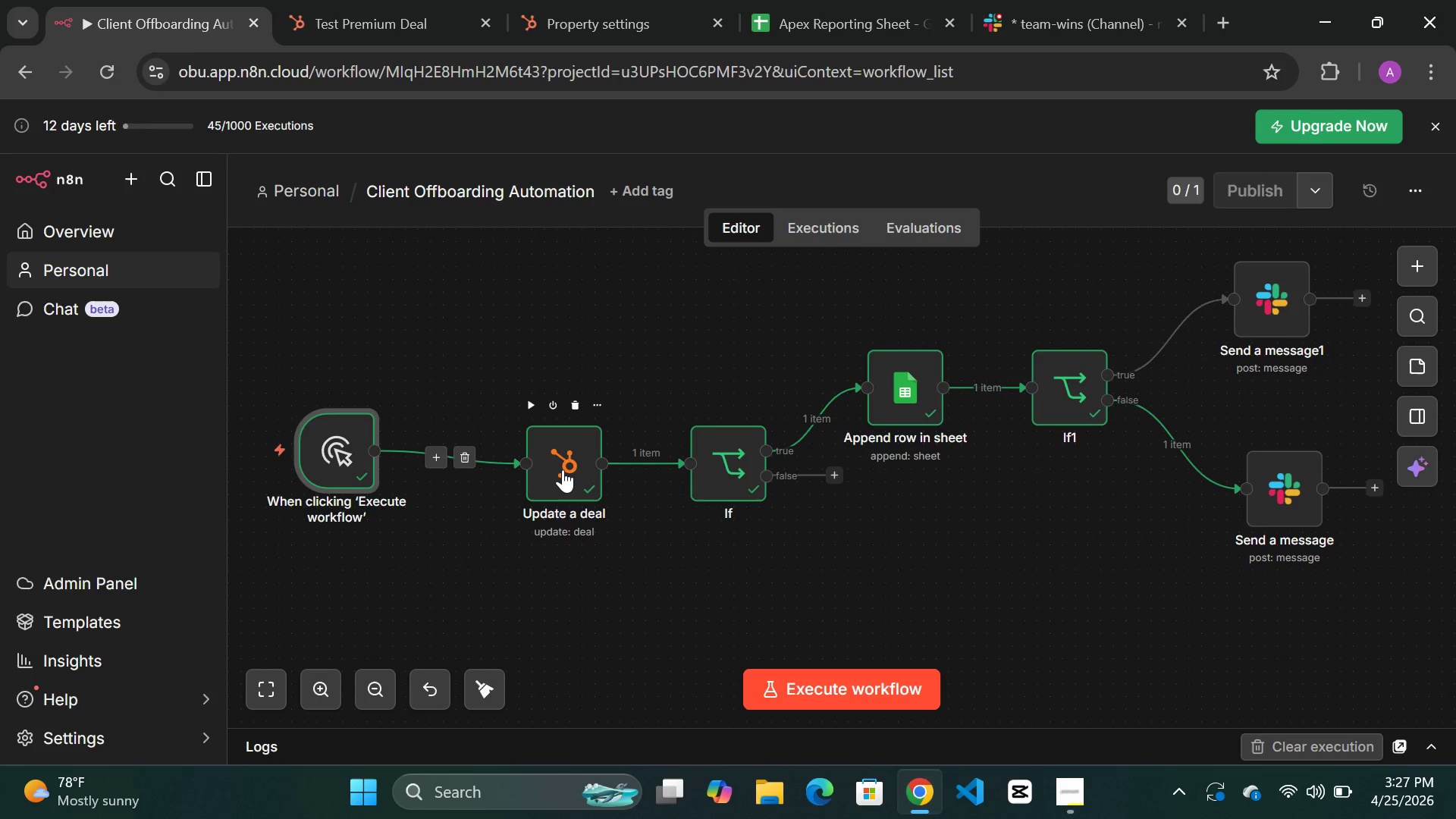 
left_click_drag(start_coordinate=[563, 469], to_coordinate=[526, 466])
 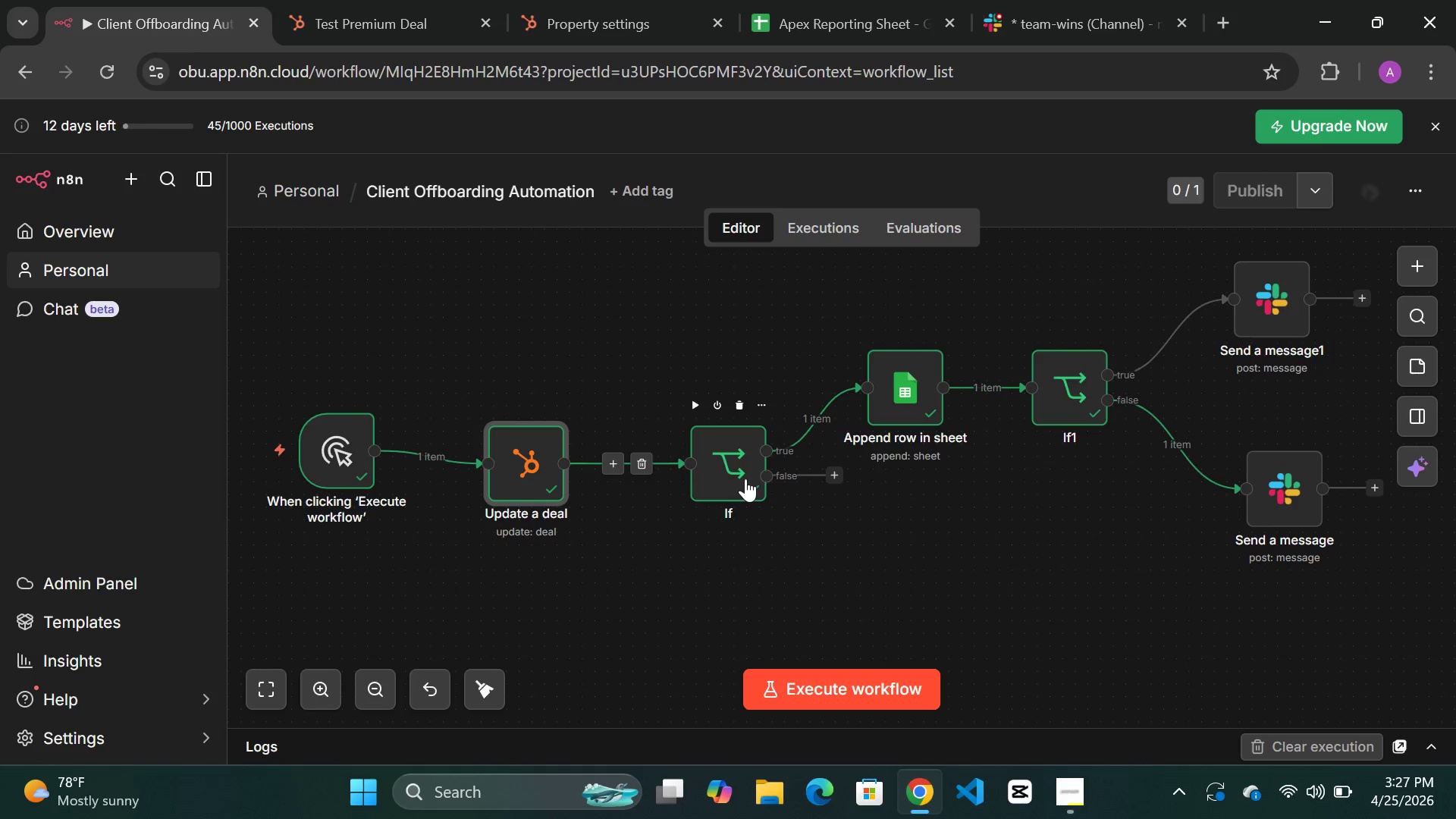 
left_click_drag(start_coordinate=[745, 479], to_coordinate=[684, 475])
 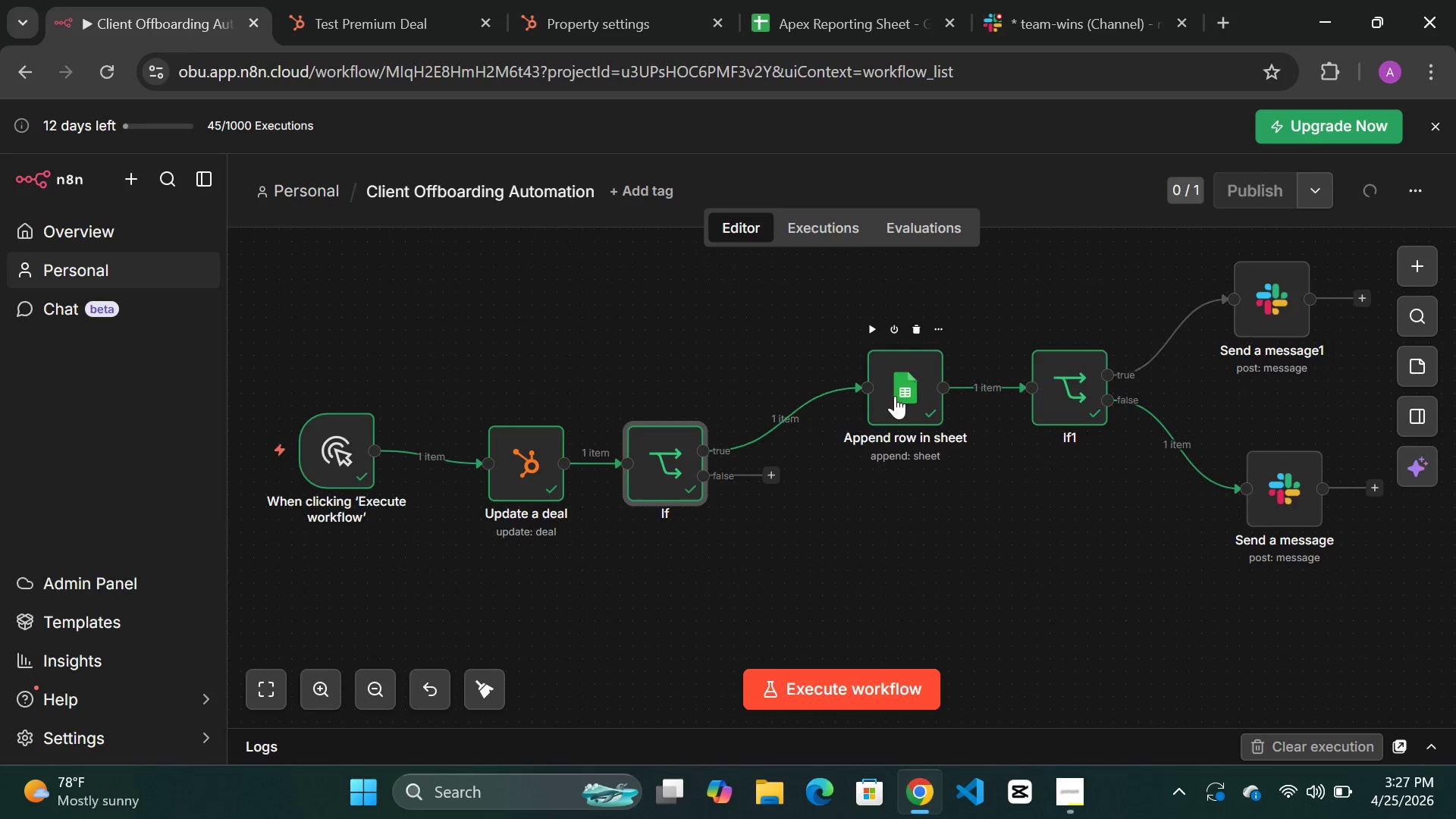 
left_click_drag(start_coordinate=[895, 396], to_coordinate=[821, 379])
 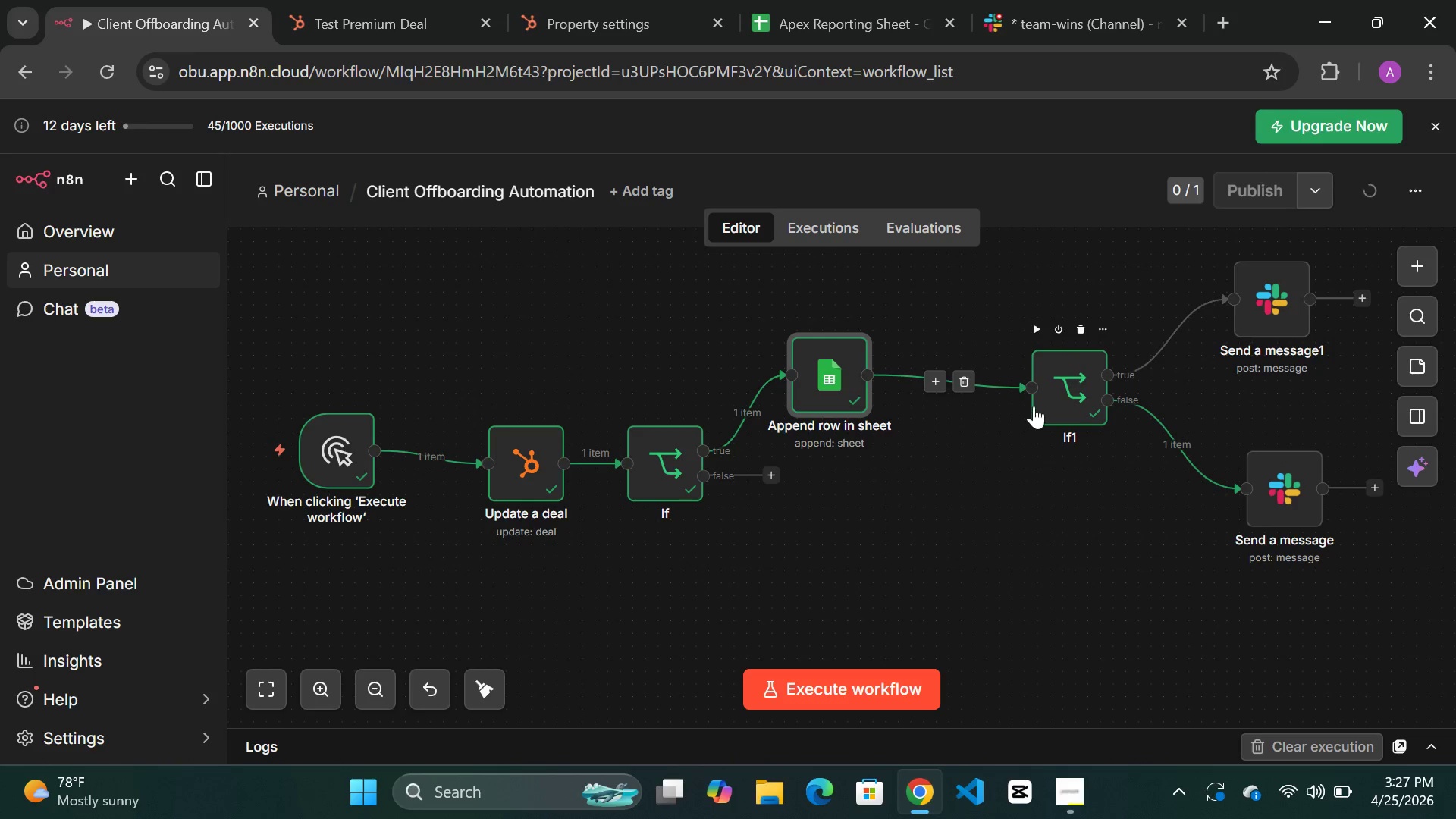 
left_click([1034, 406])
 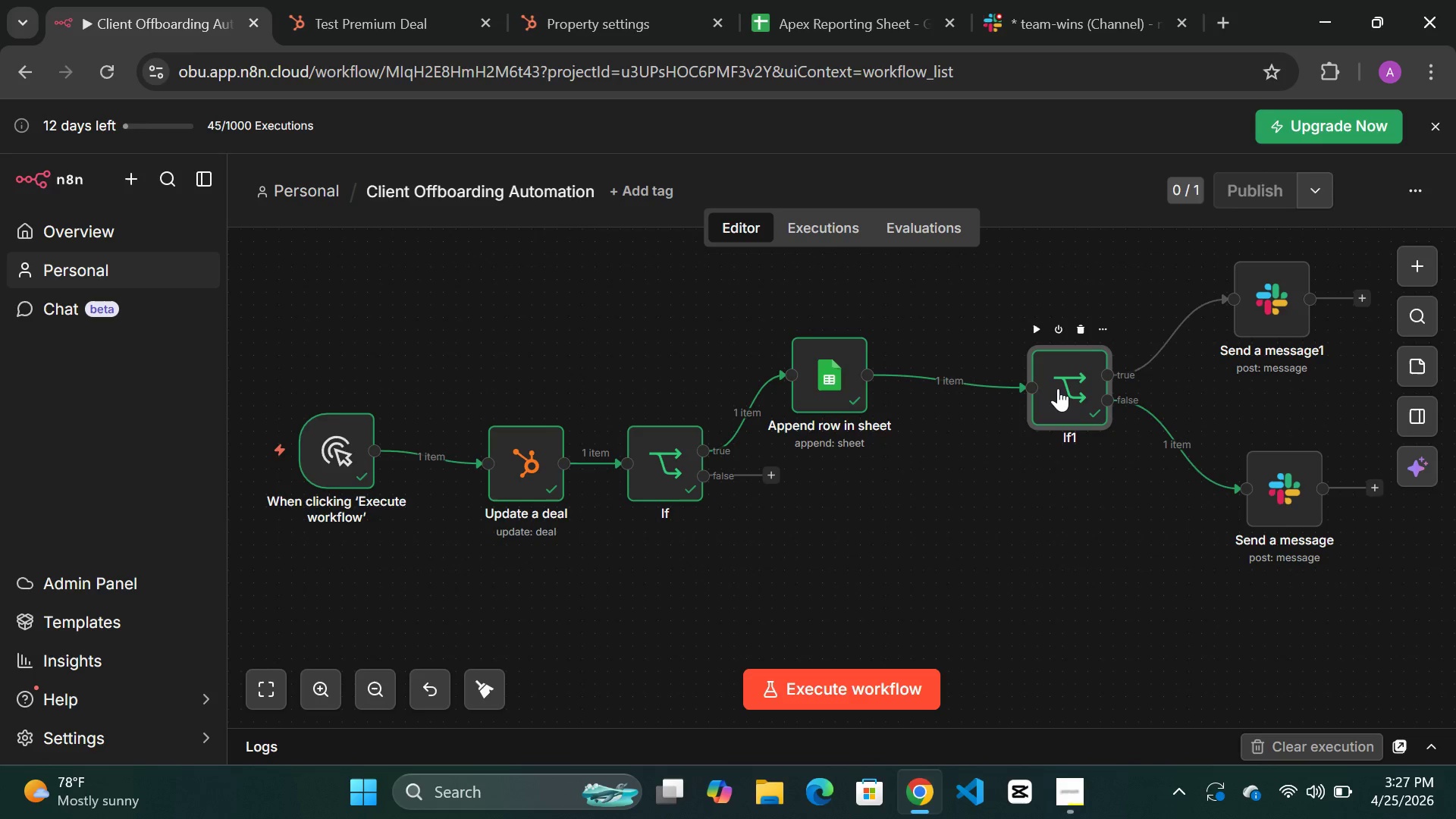 
left_click_drag(start_coordinate=[1058, 388], to_coordinate=[991, 391])
 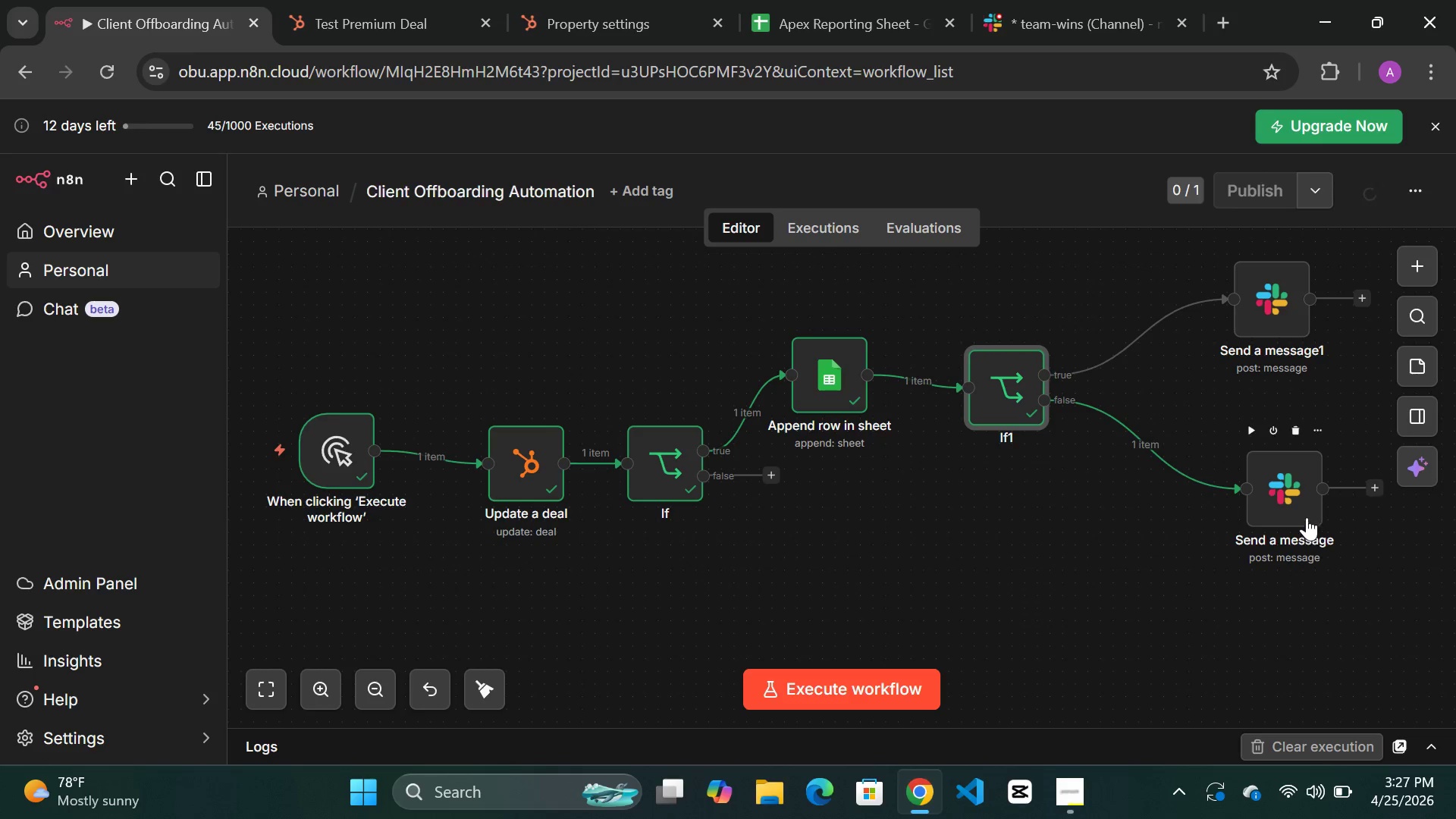 
left_click_drag(start_coordinate=[1285, 498], to_coordinate=[1224, 495])
 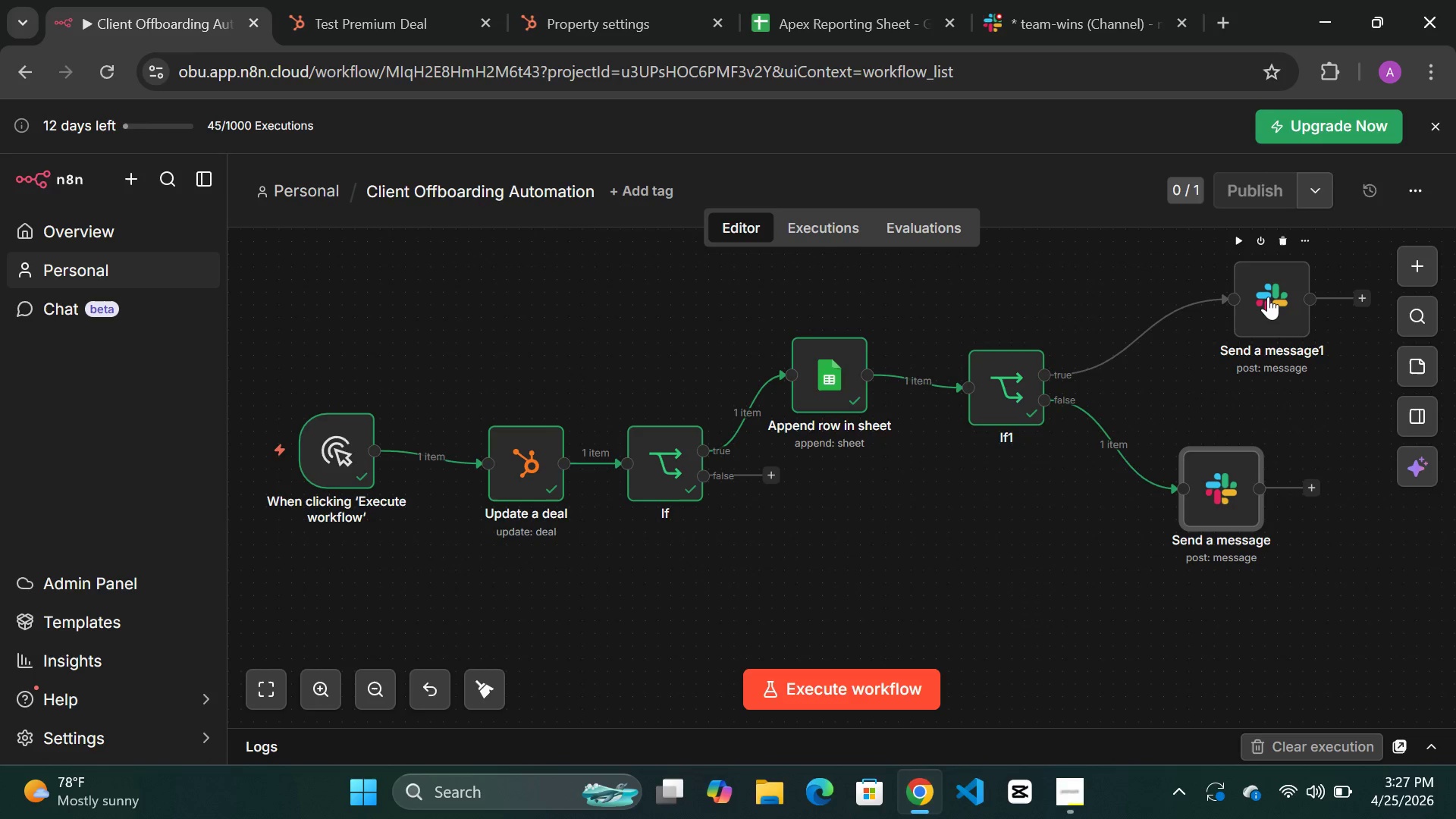 
left_click_drag(start_coordinate=[1268, 297], to_coordinate=[1222, 297])
 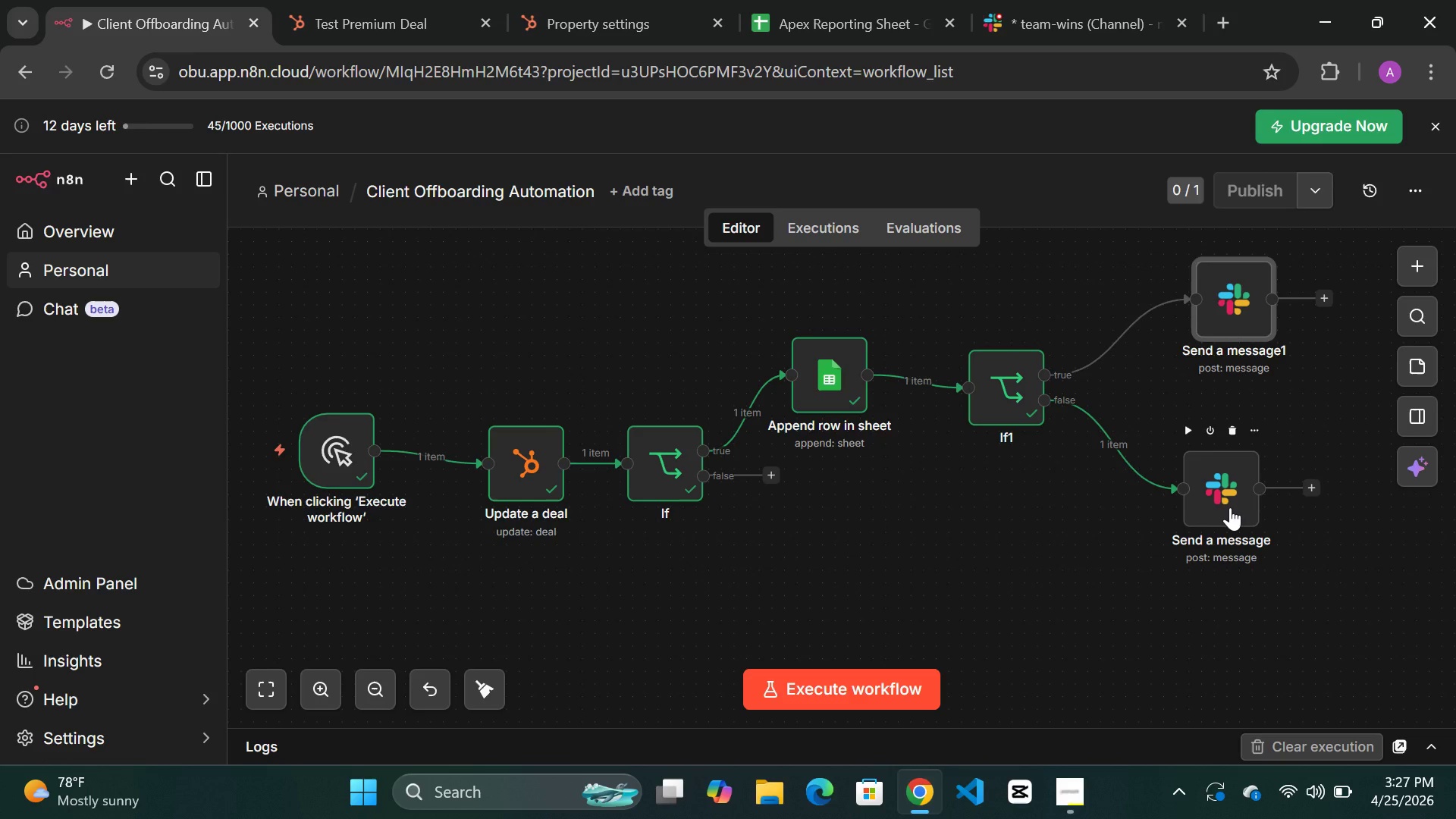 
wait(32.17)
 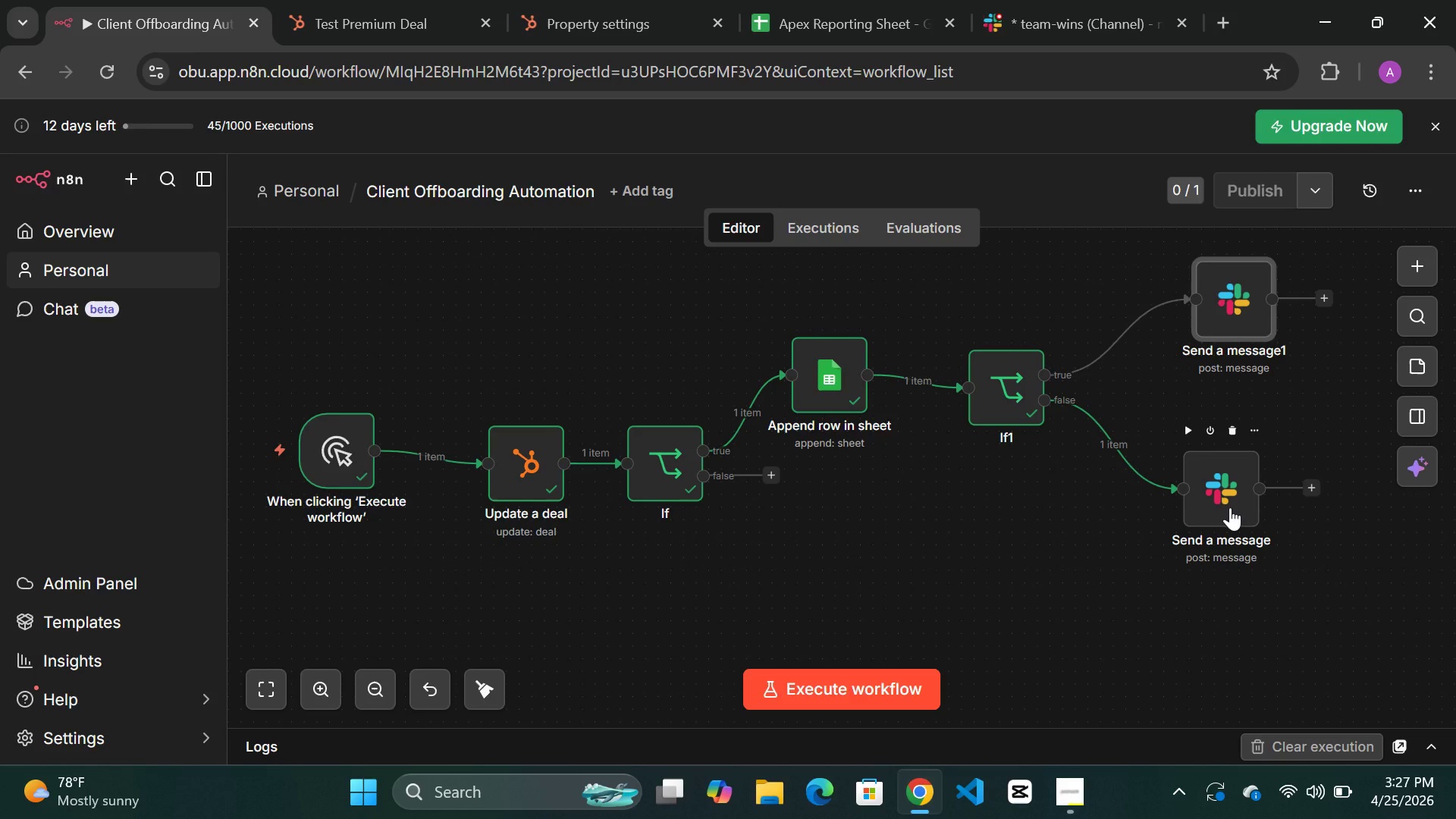 
left_click([1025, 29])
 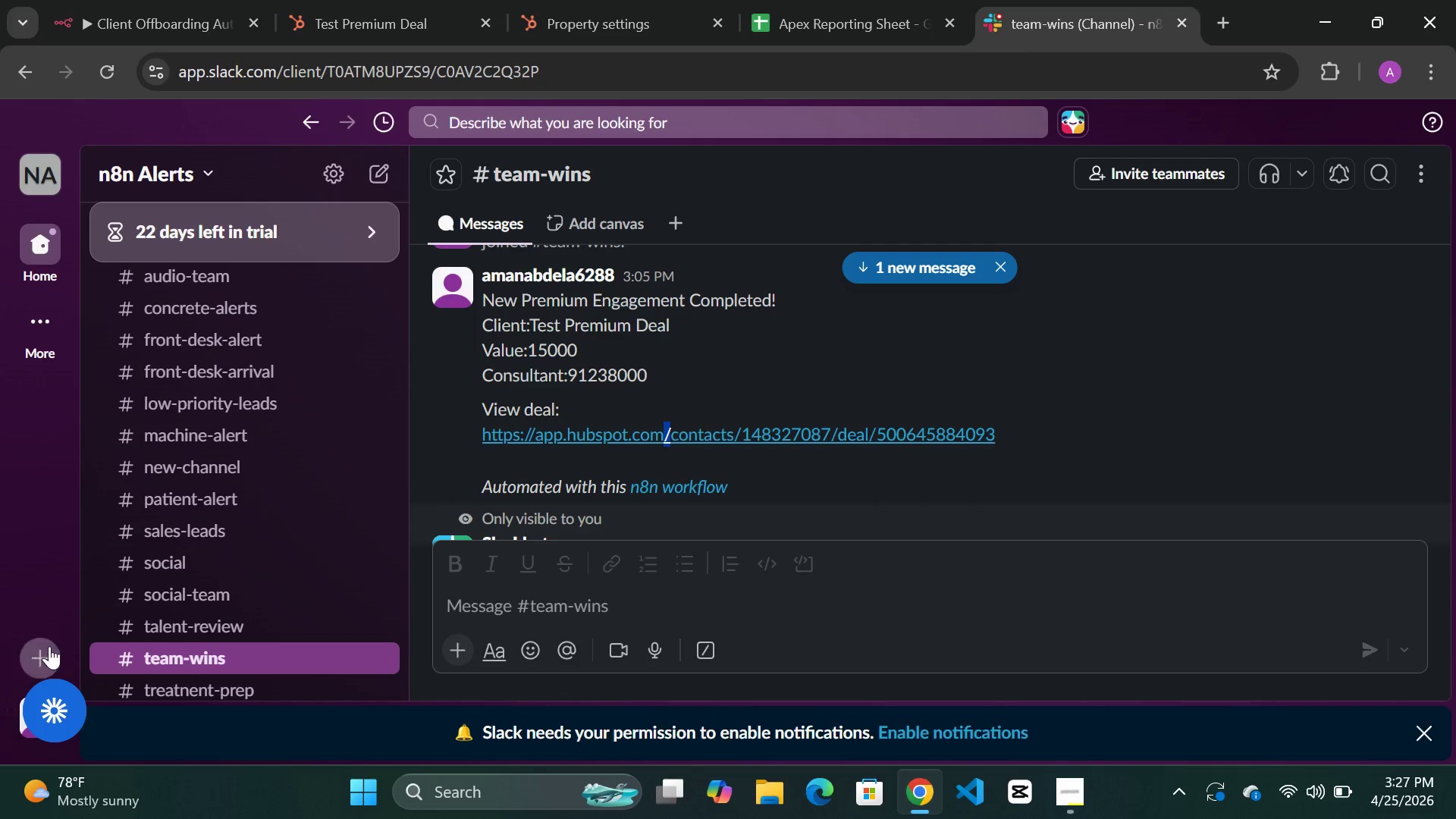 
left_click([34, 655])
 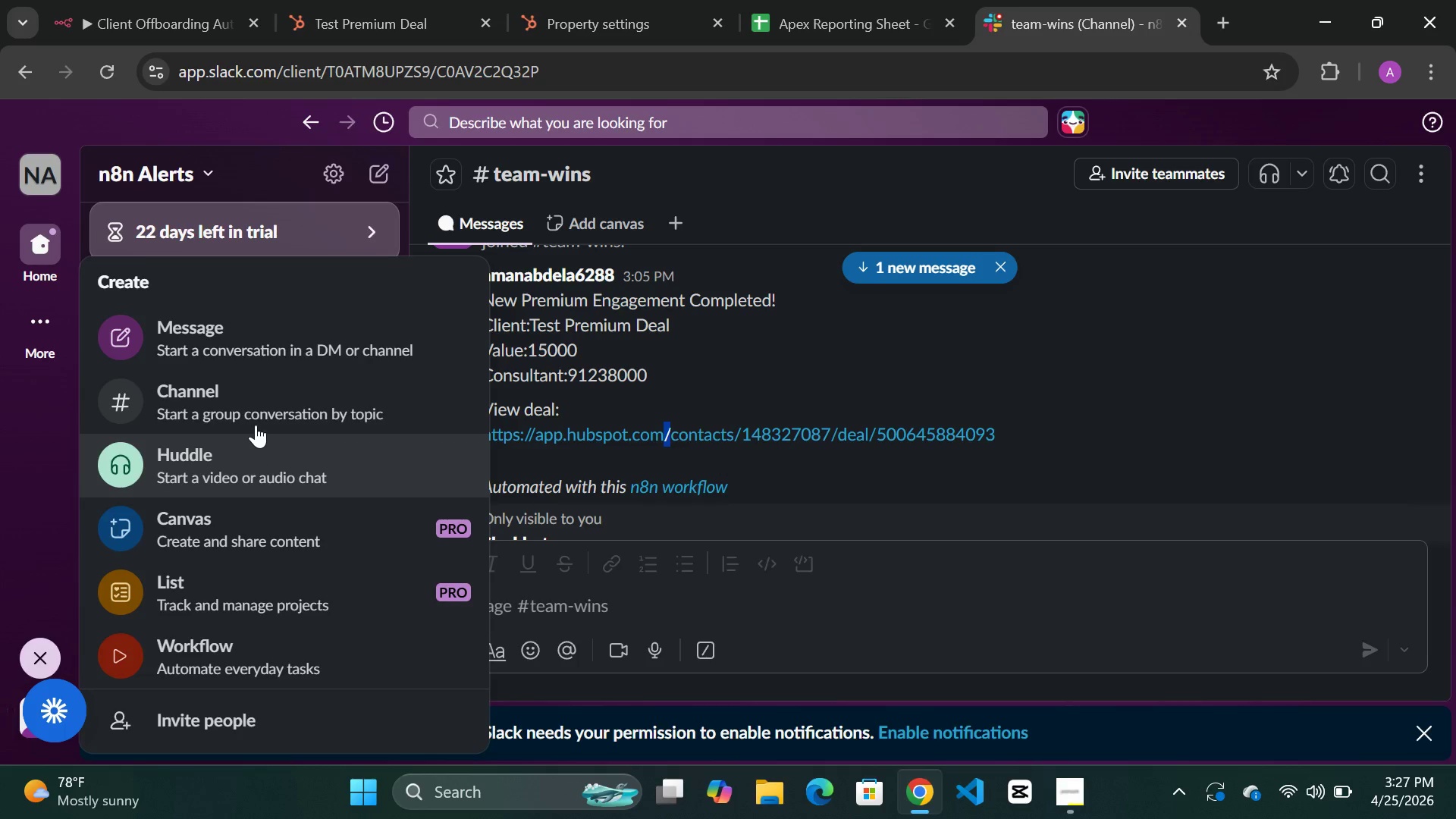 
left_click([280, 403])
 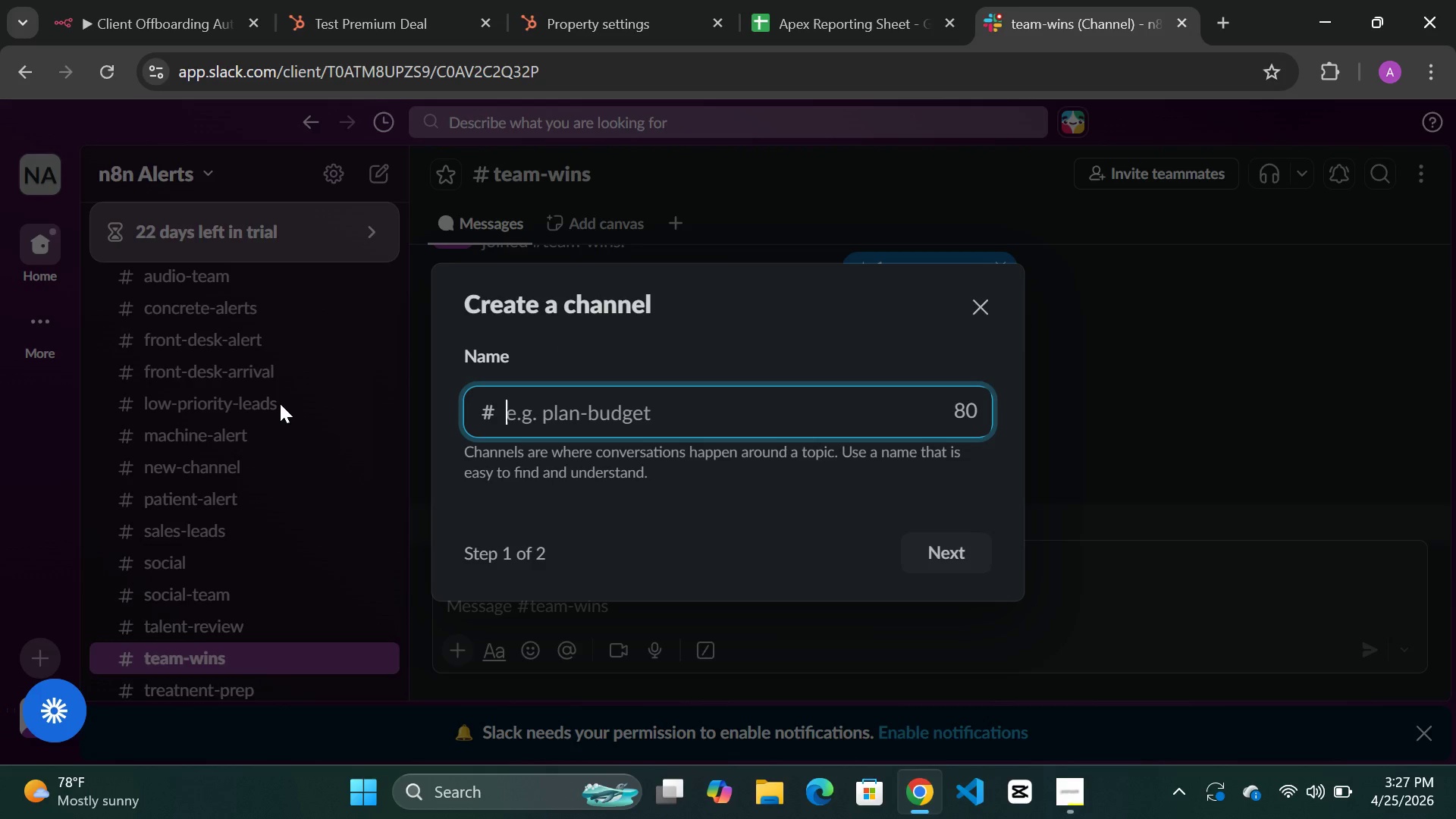 
type(work)
 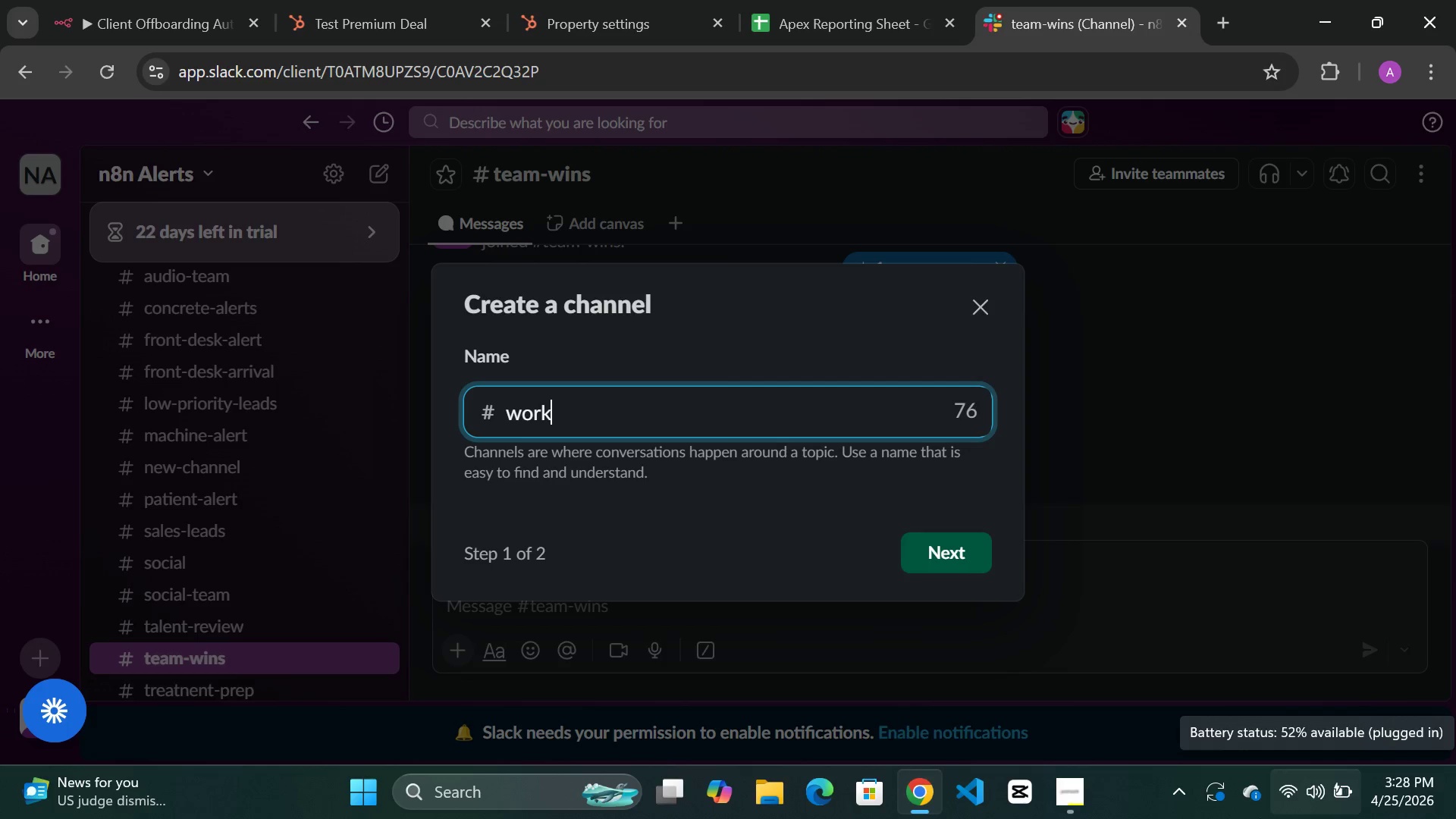 
wait(50.95)
 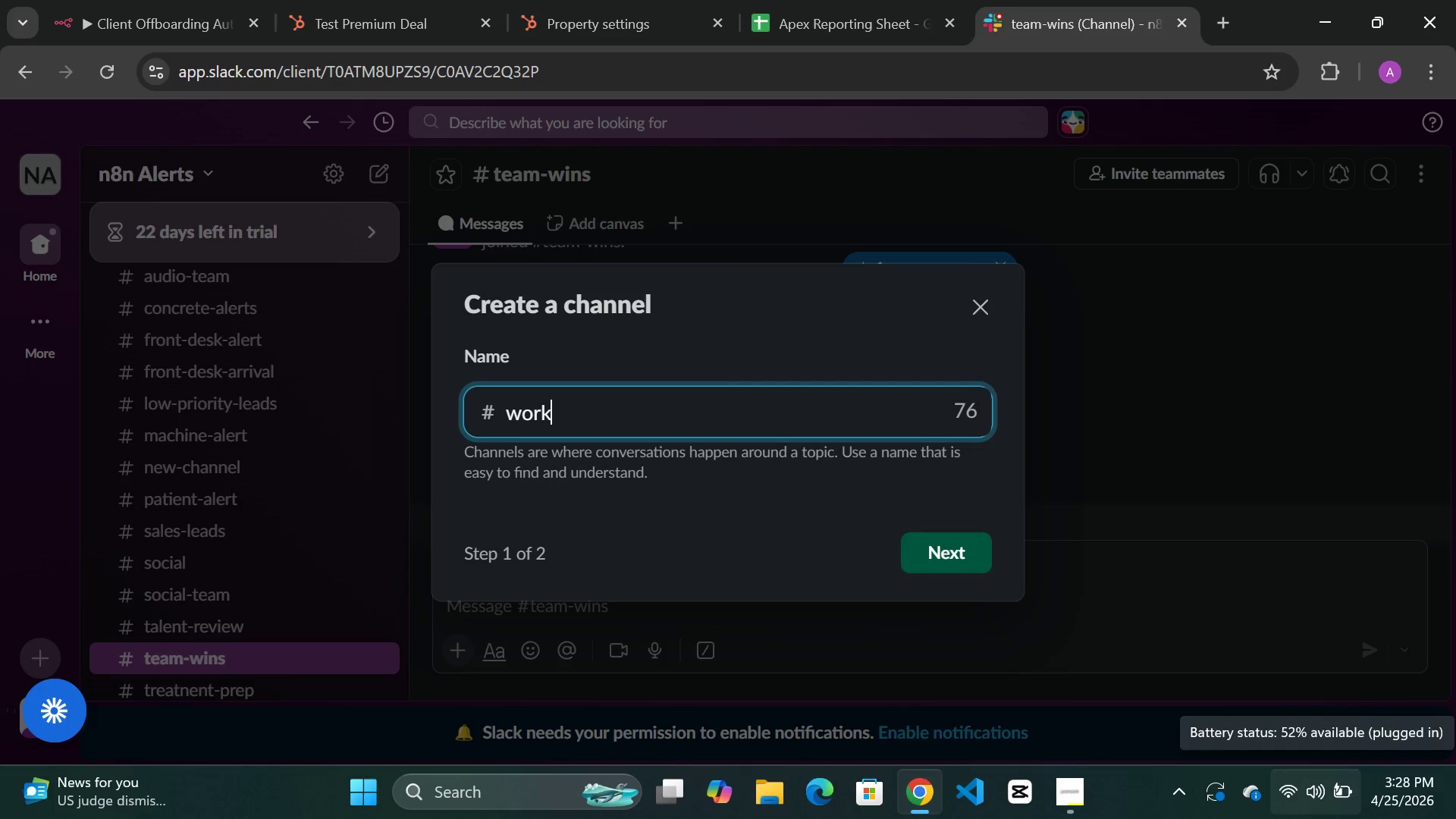 
left_click([1455, 0])
 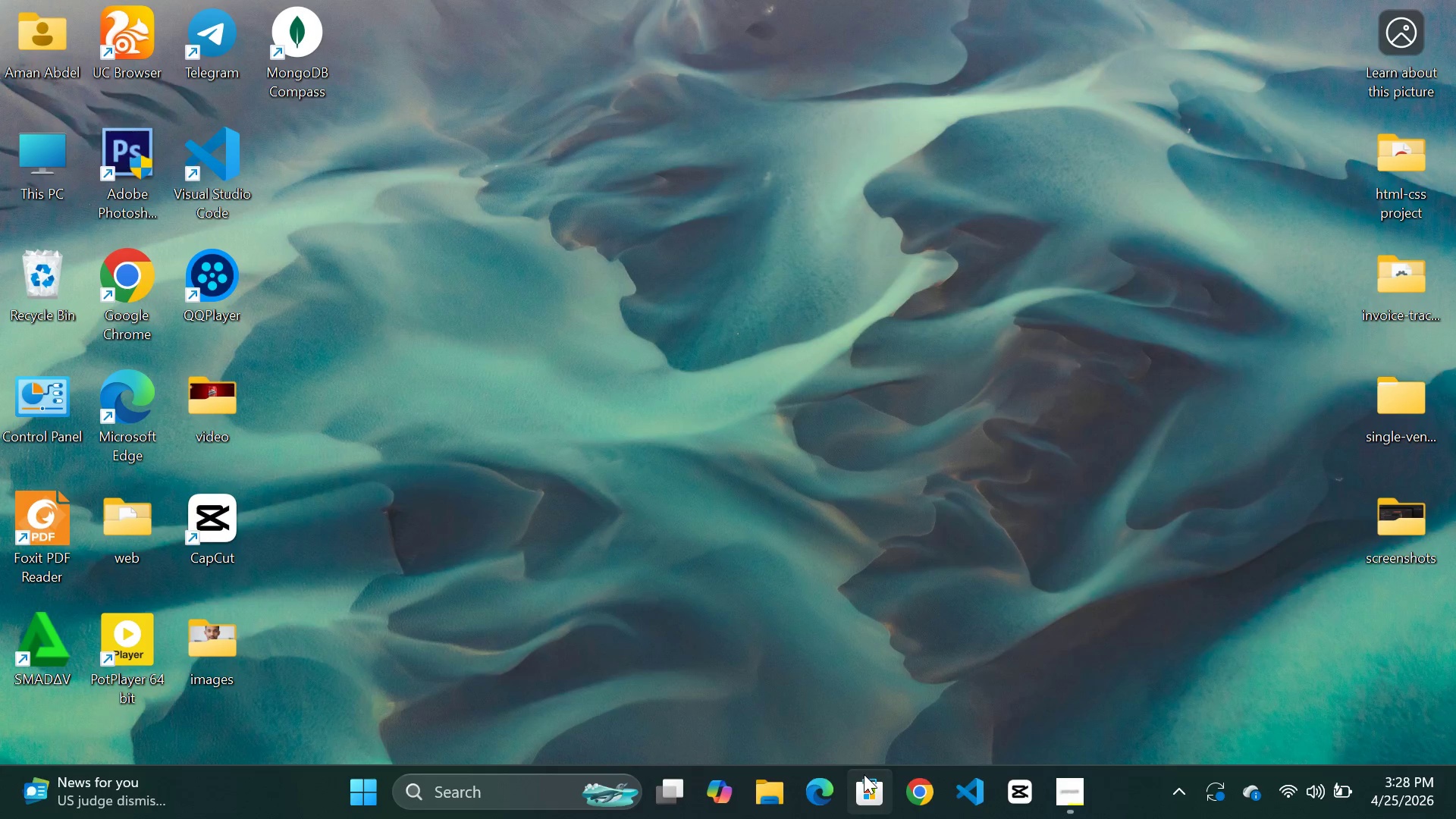 
wait(5.03)
 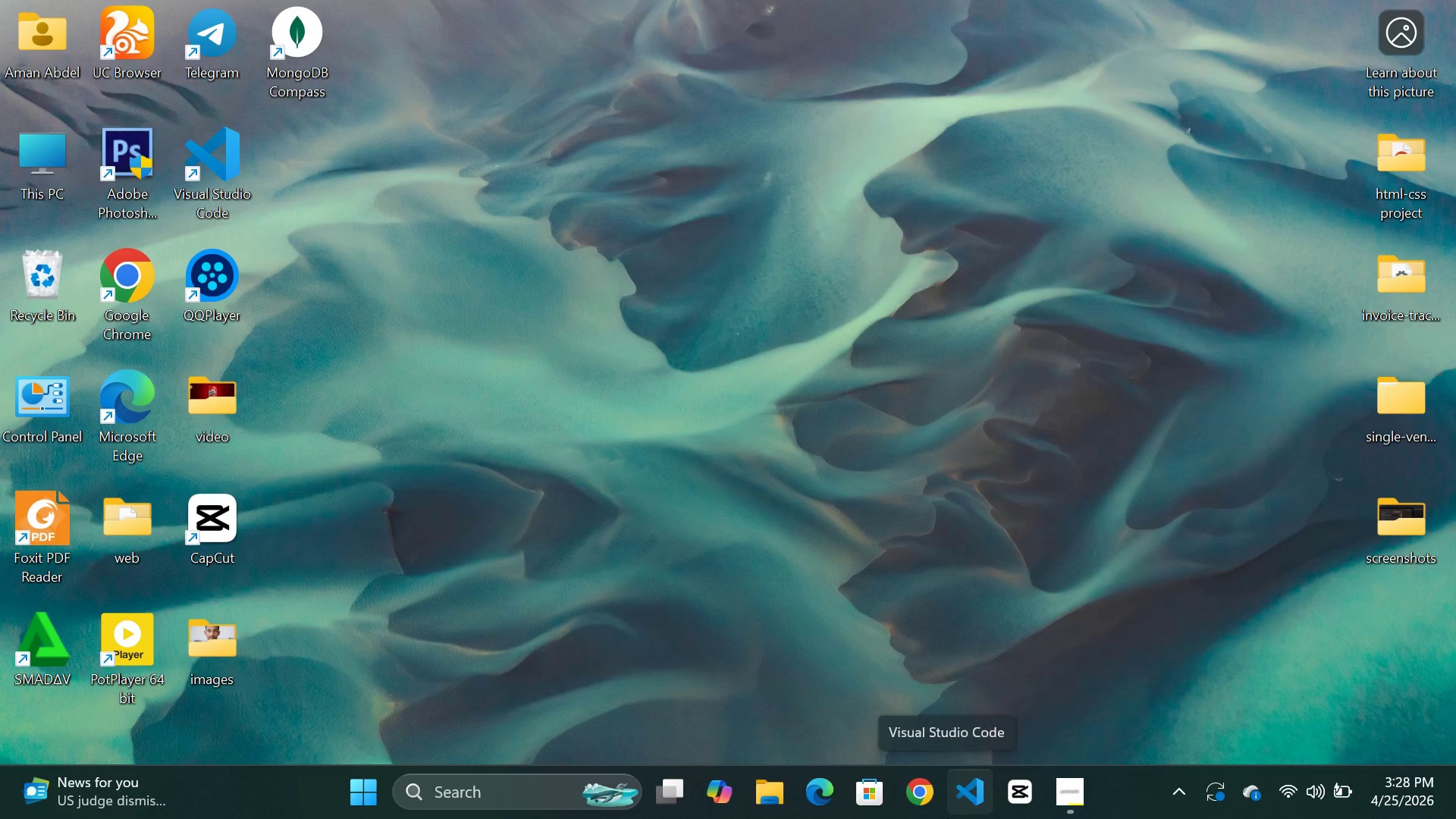 
left_click([927, 791])
 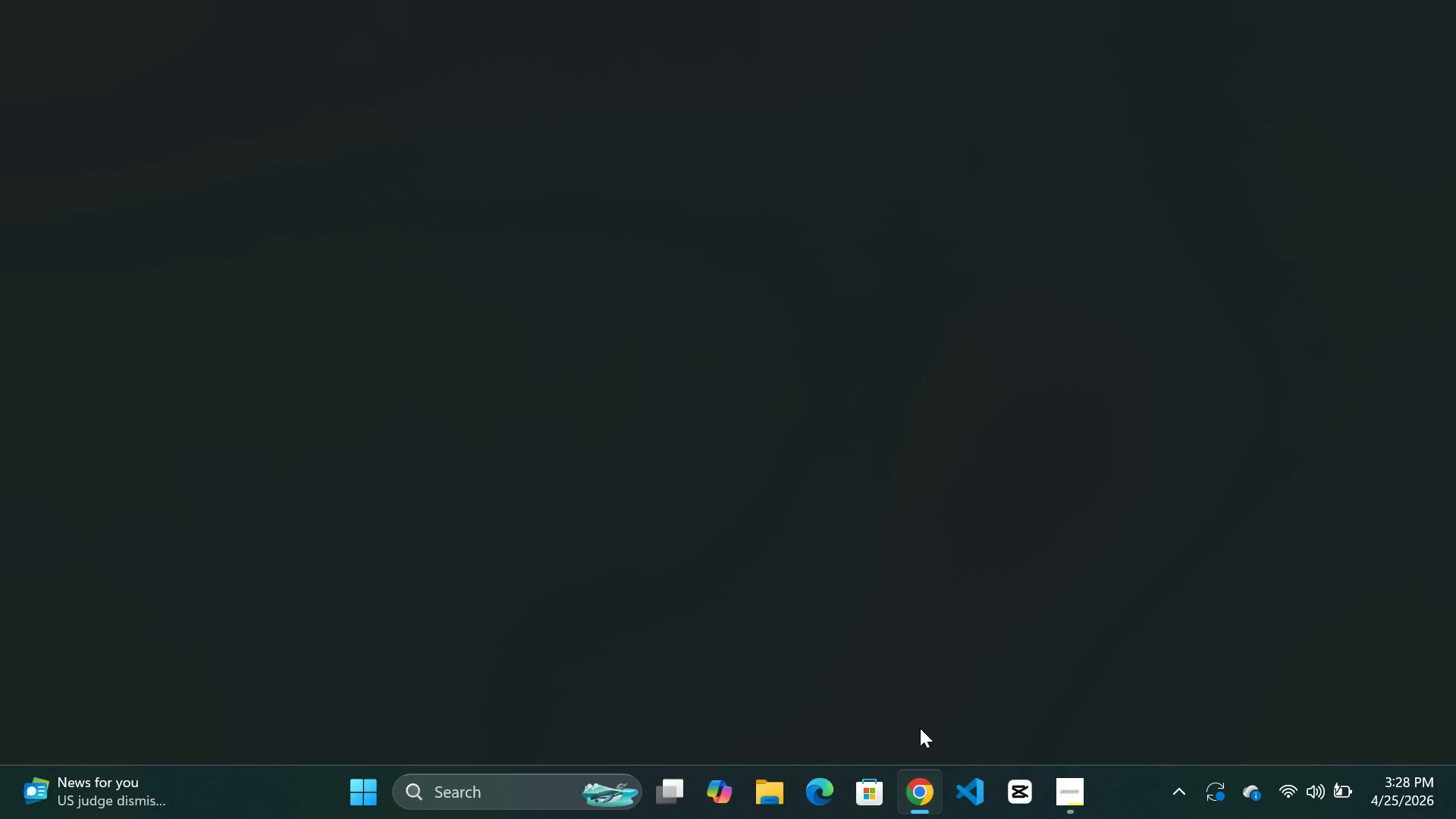 
mouse_move([839, 463])
 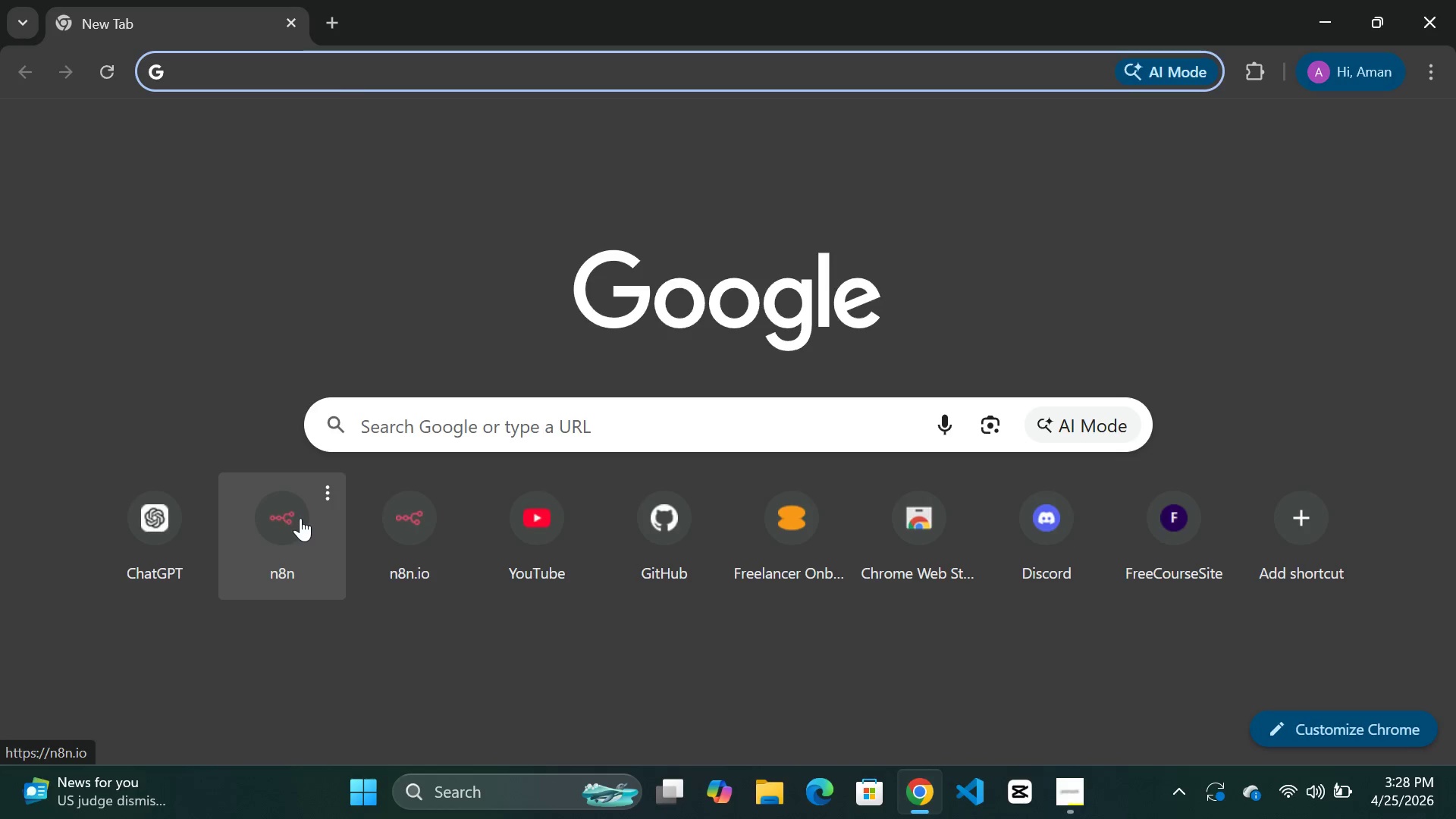 
left_click([300, 518])
 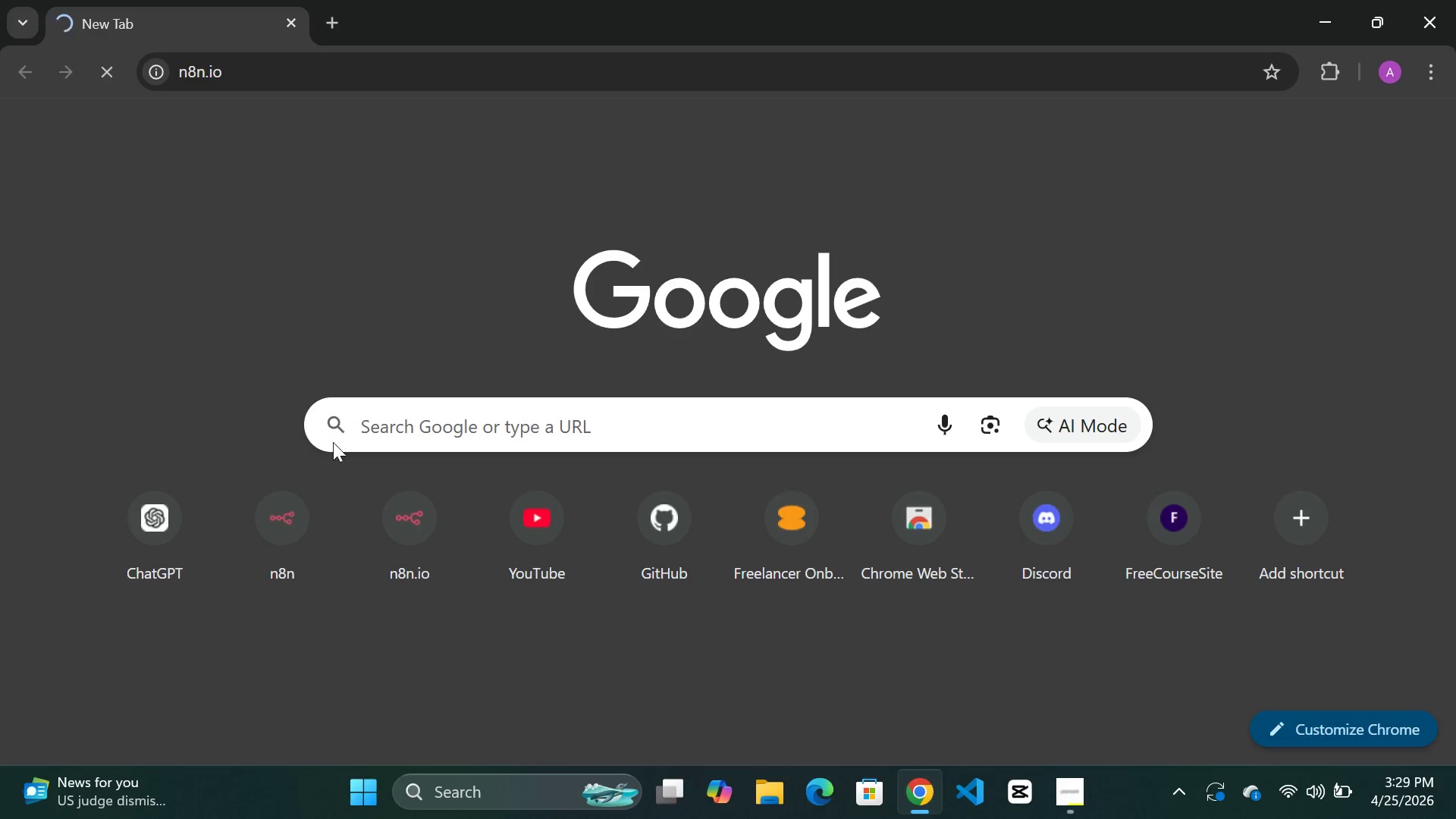 
wait(13.61)
 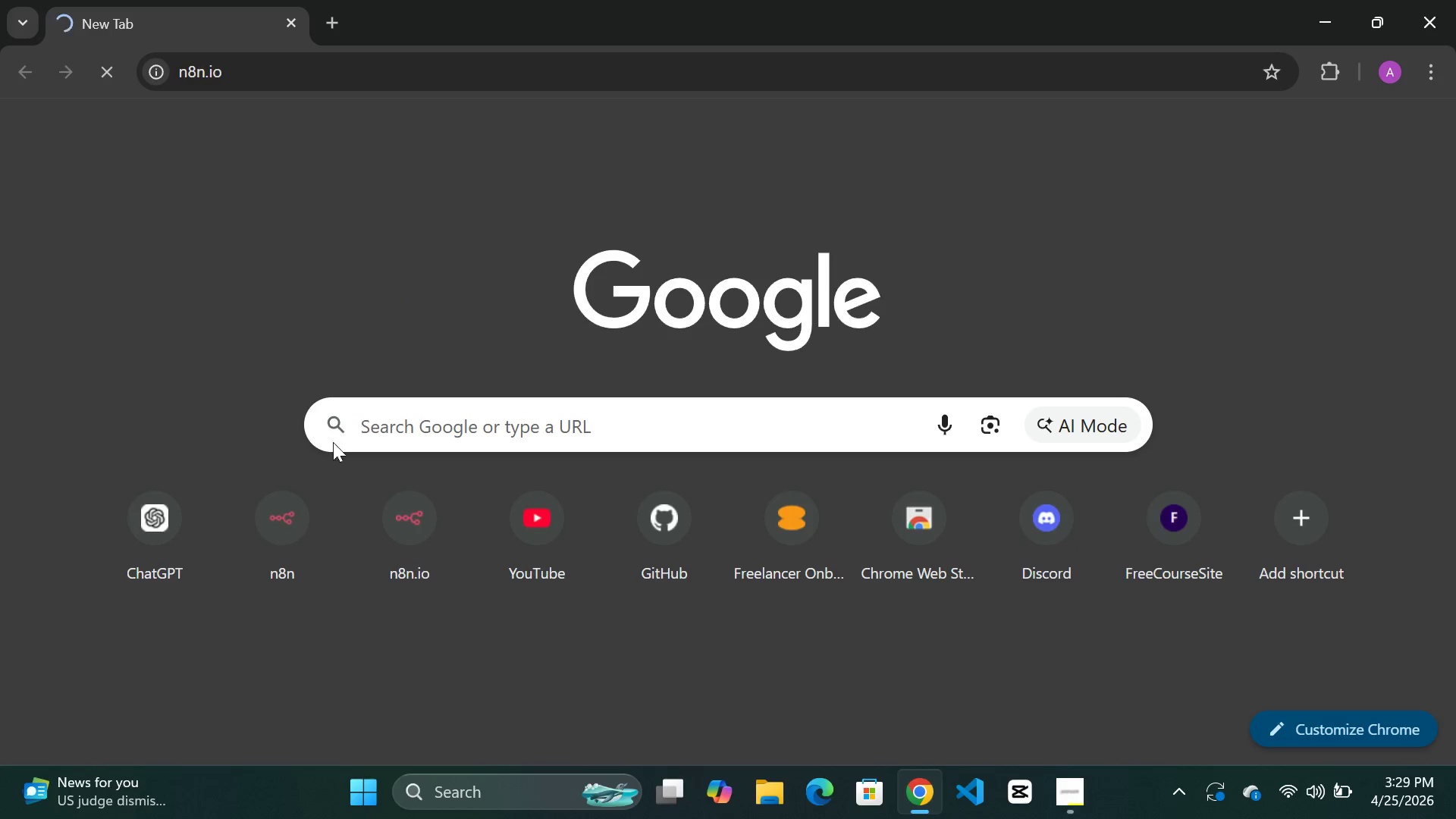 
double_click([312, 513])
 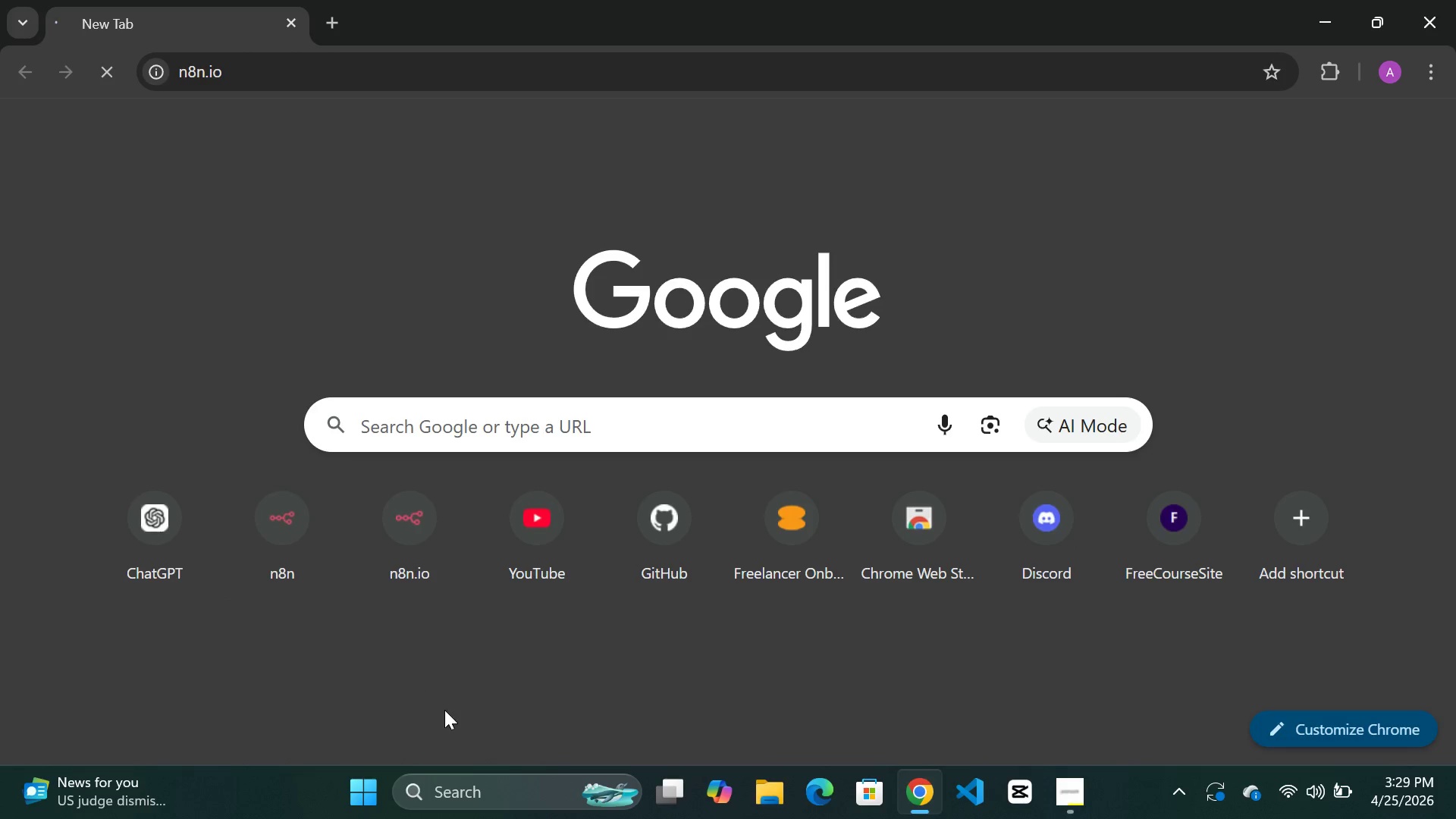 
wait(8.86)
 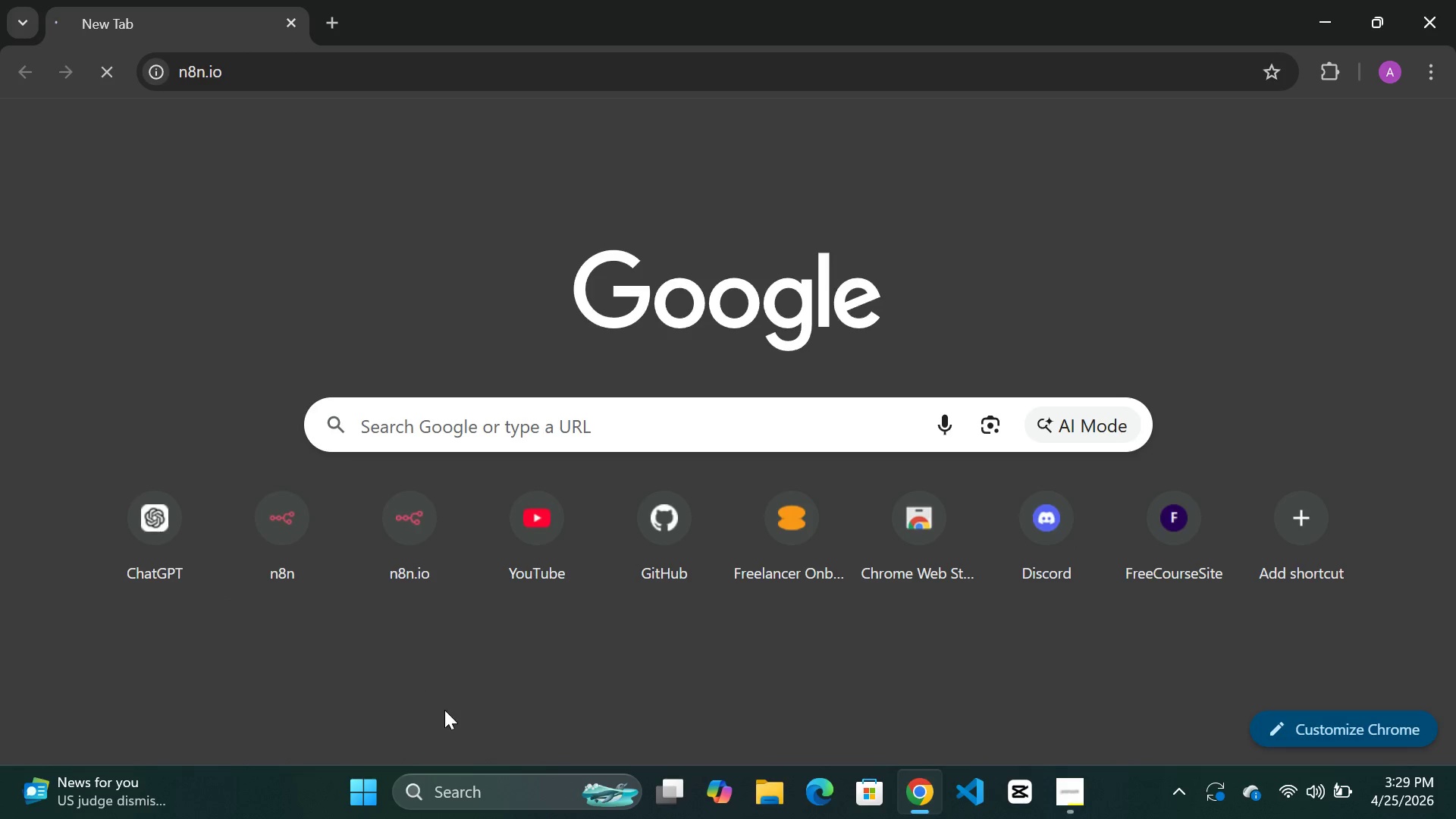 
double_click([290, 514])
 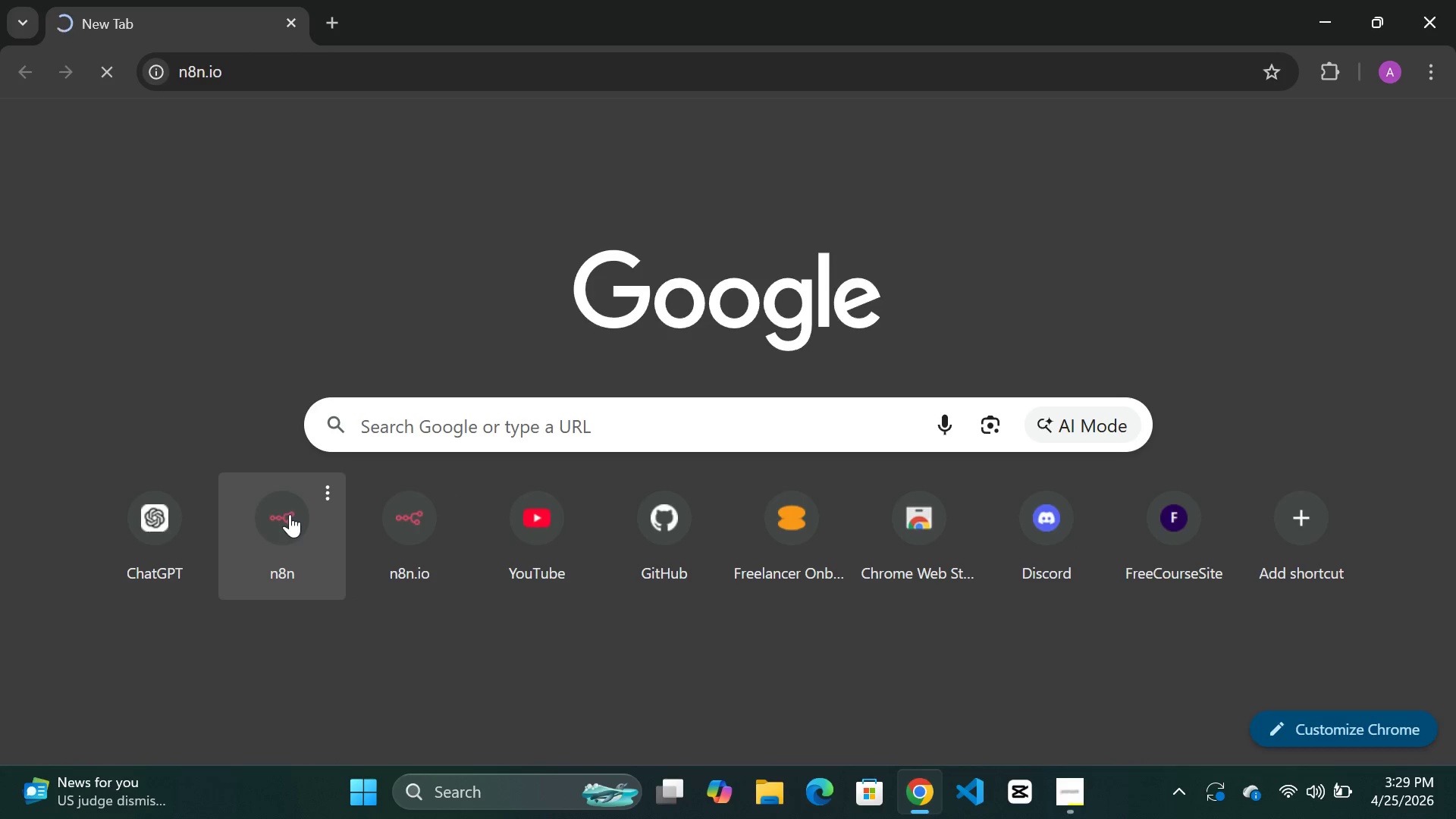 
wait(11.22)
 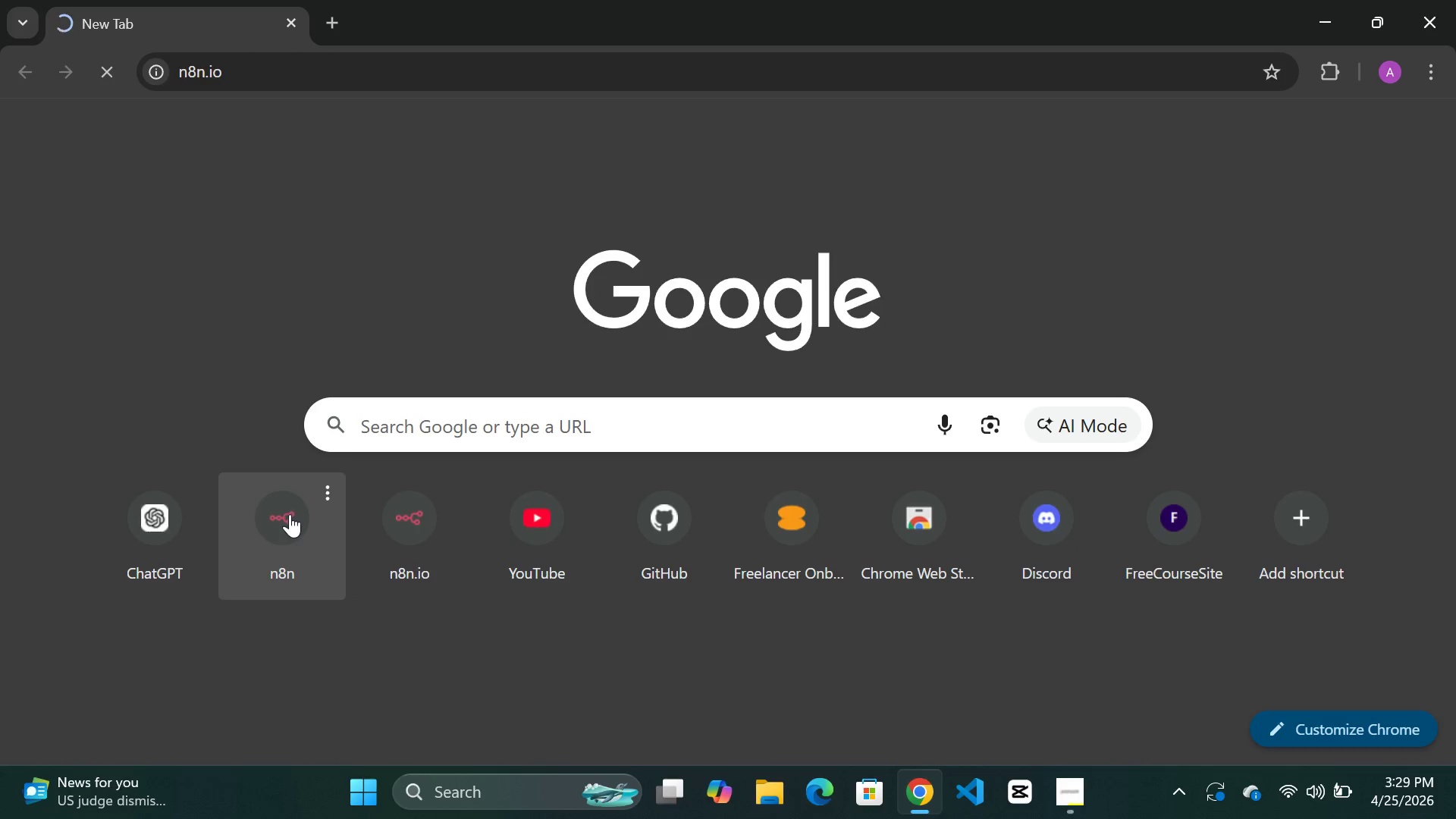 
double_click([1218, 143])
 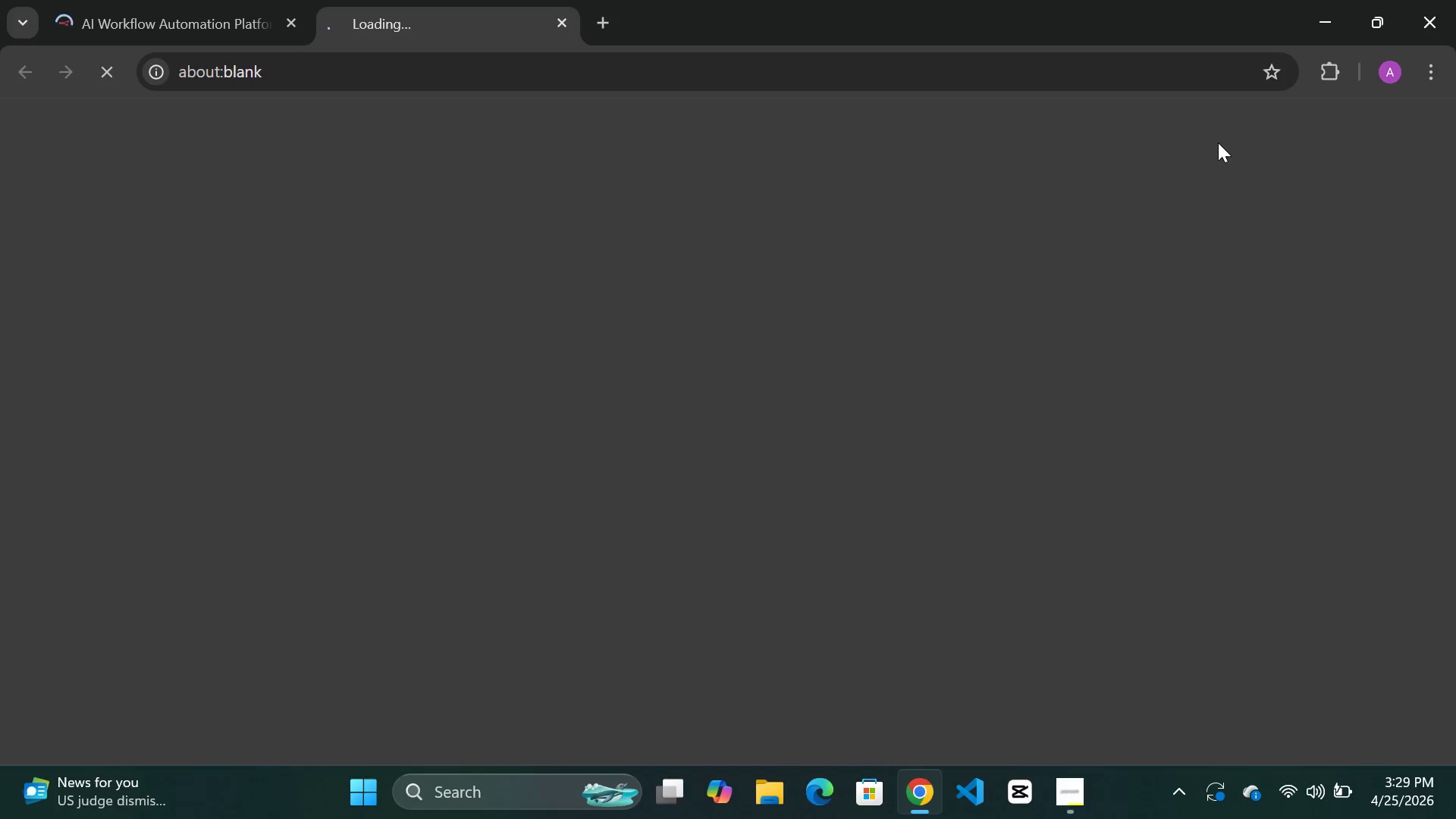 
wait(13.08)
 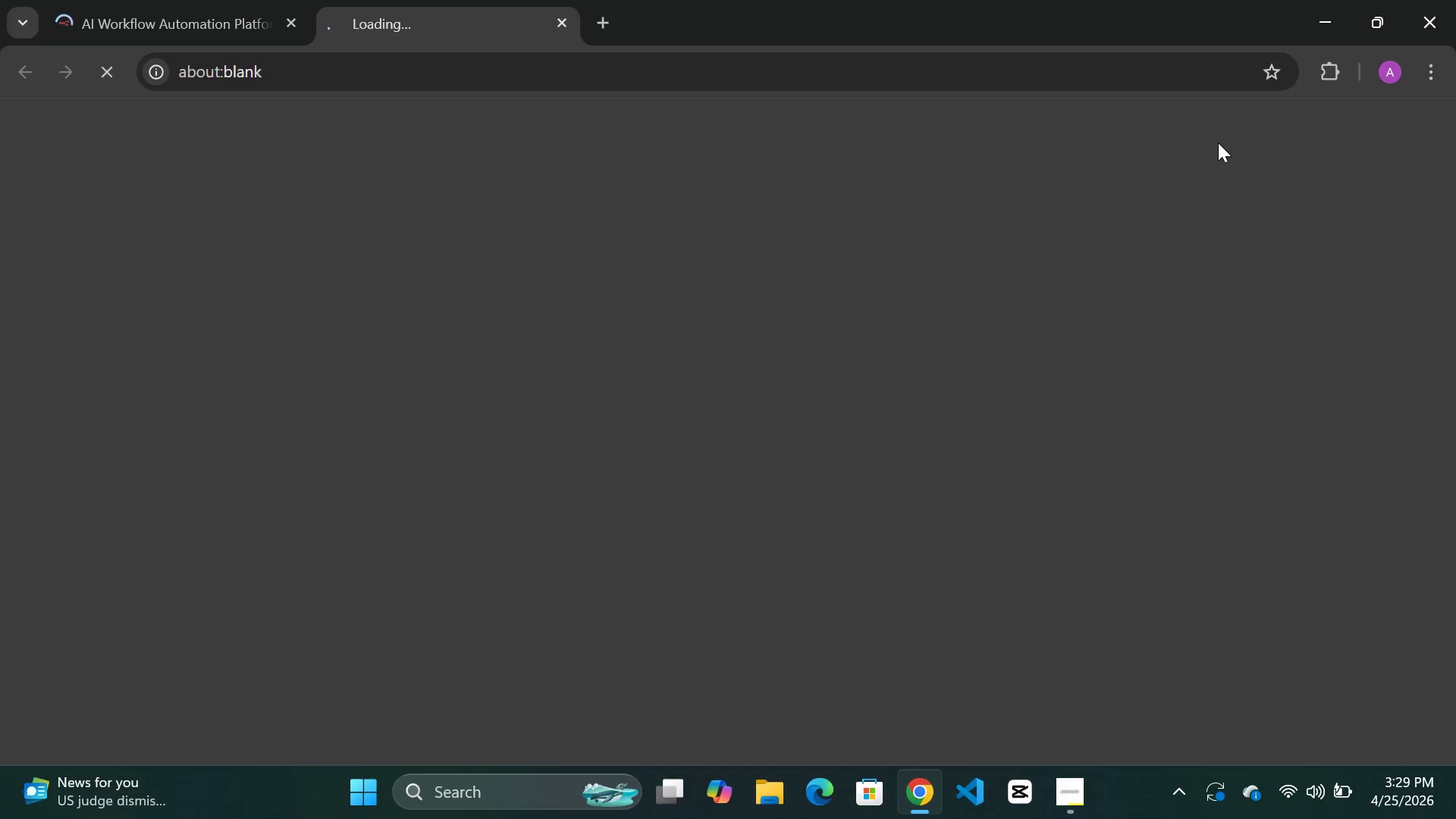 
key([redacted])
 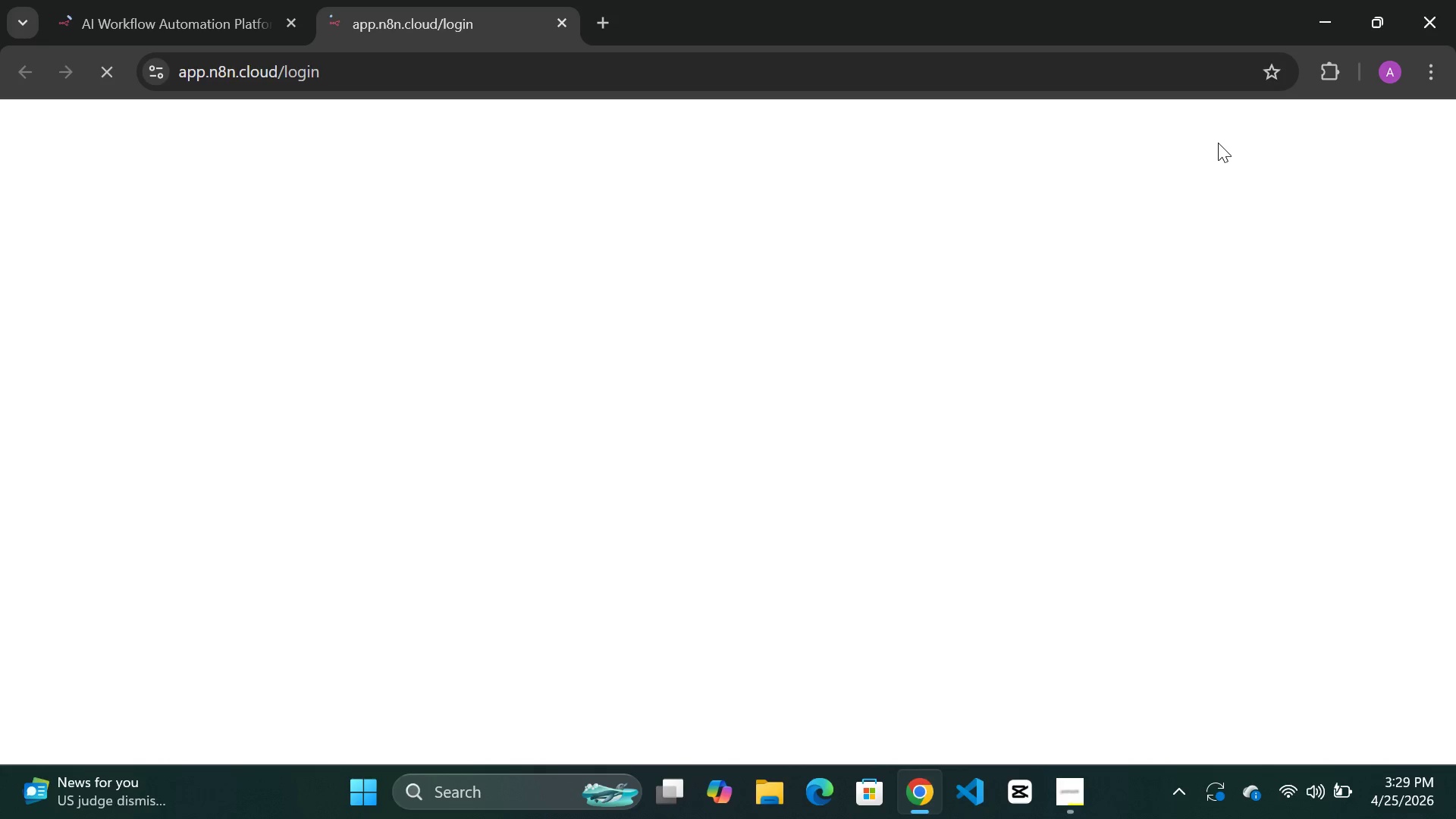 
key([redacted])
 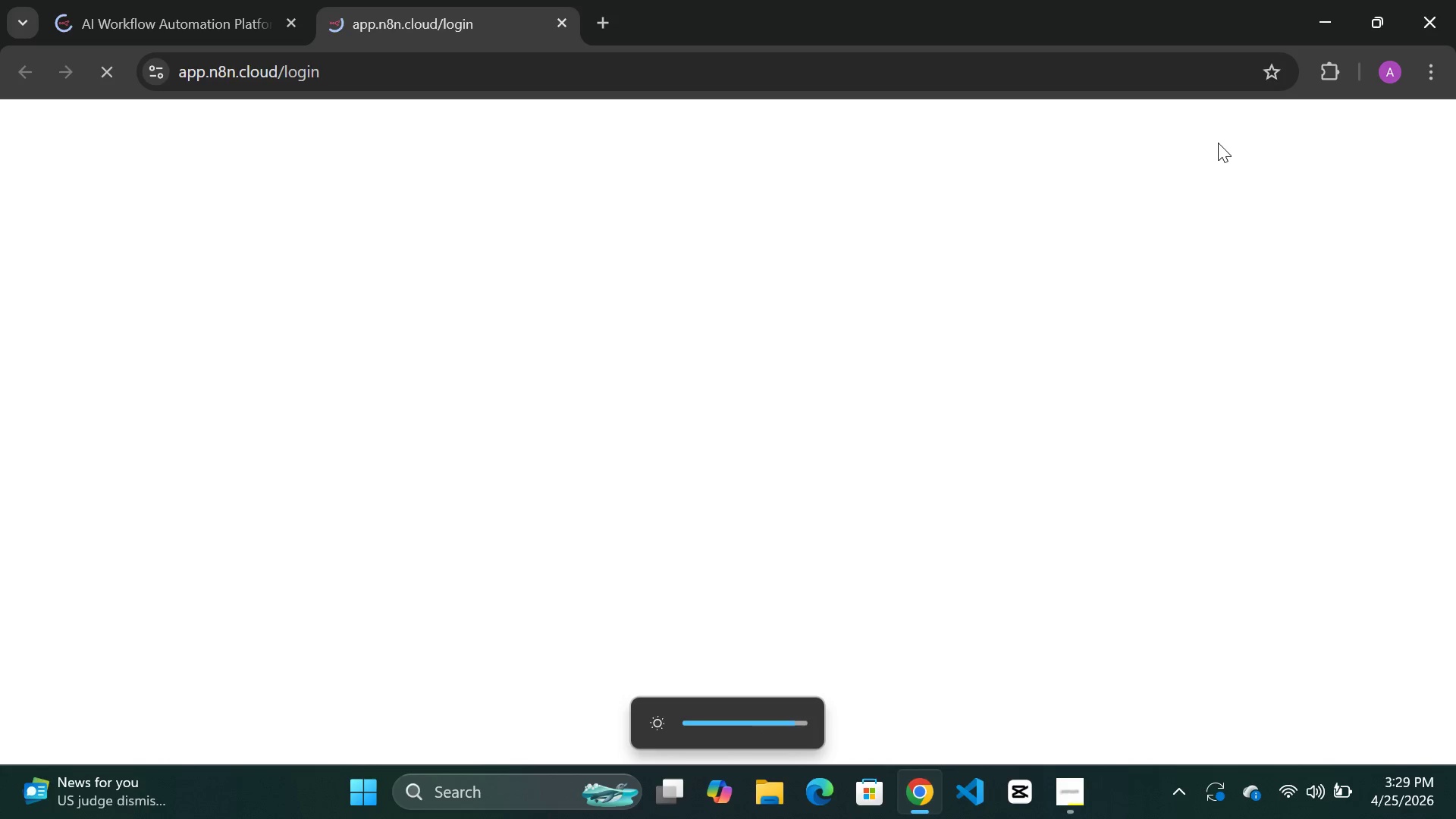 
key([redacted])
 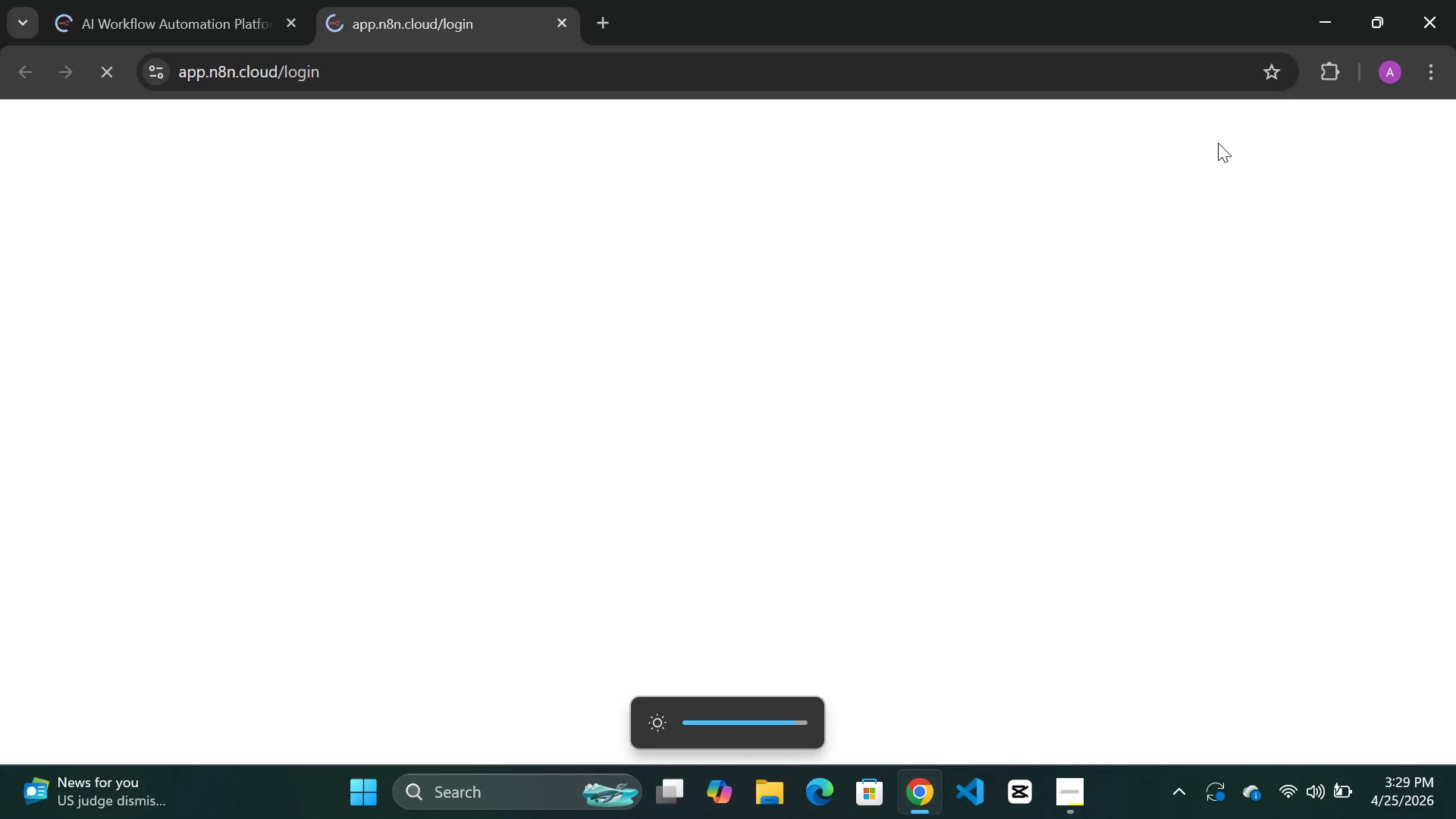 
key([redacted])
 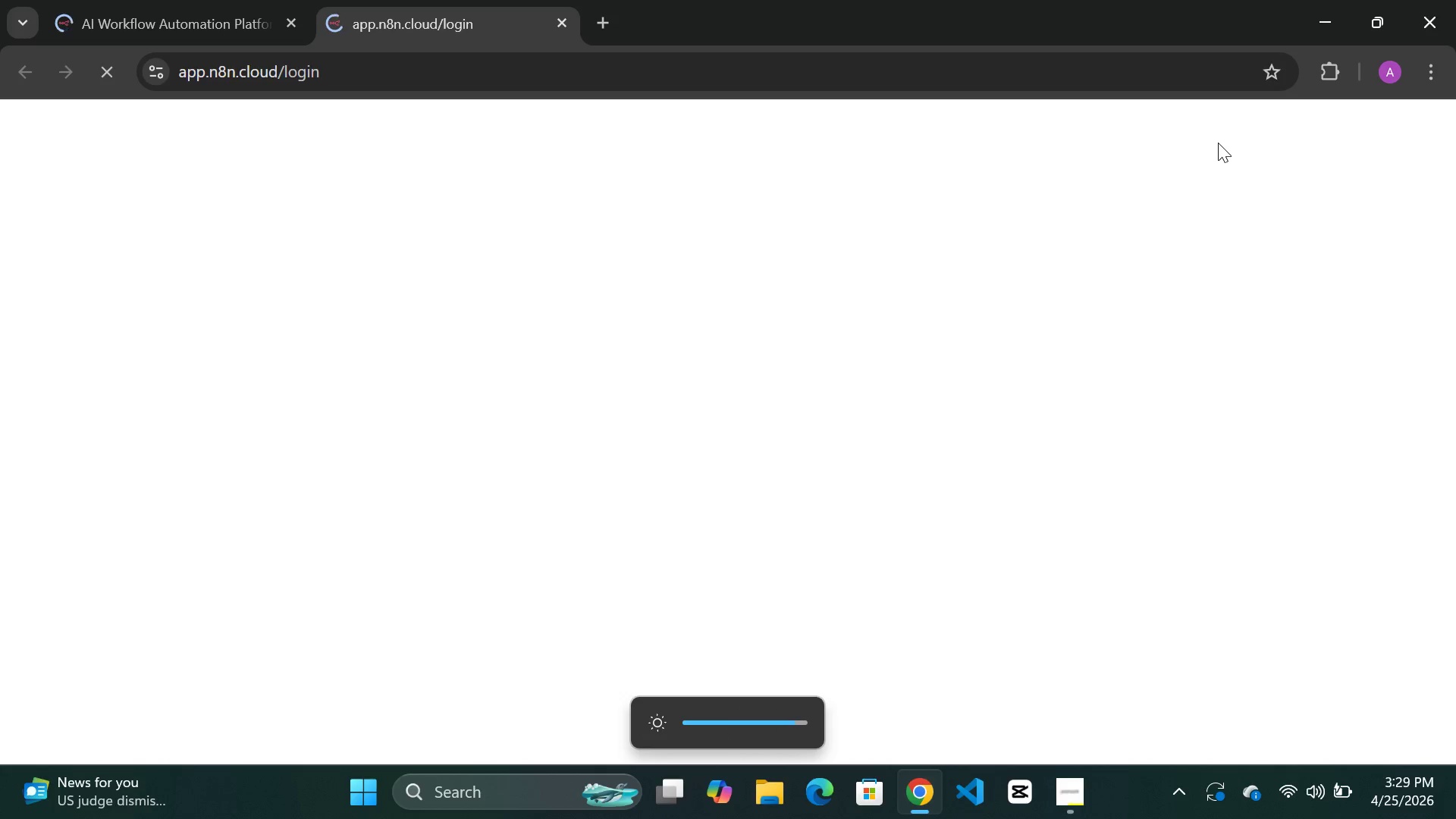 
key([redacted])
 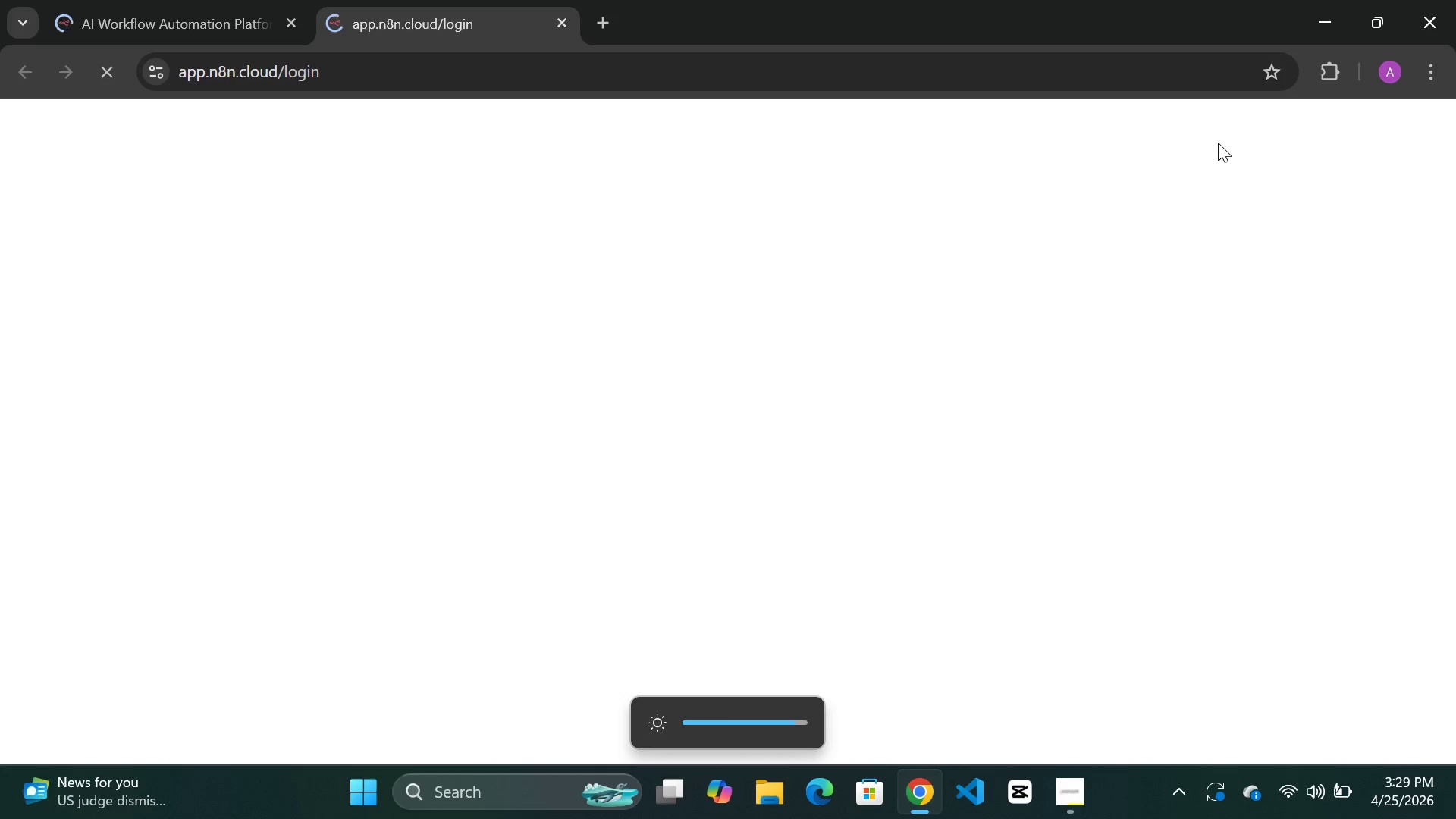 
key([redacted])
 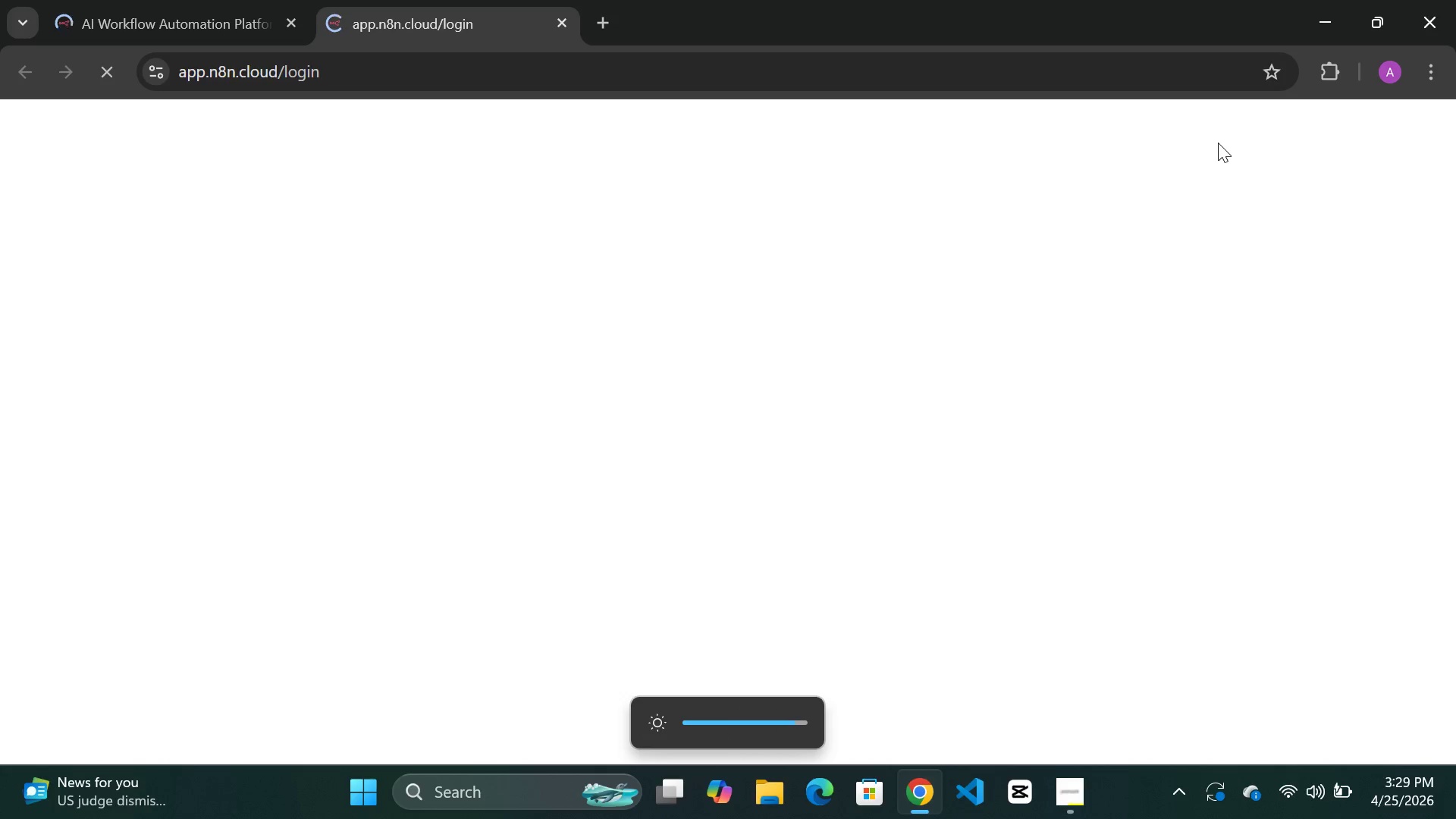 
key([redacted])
 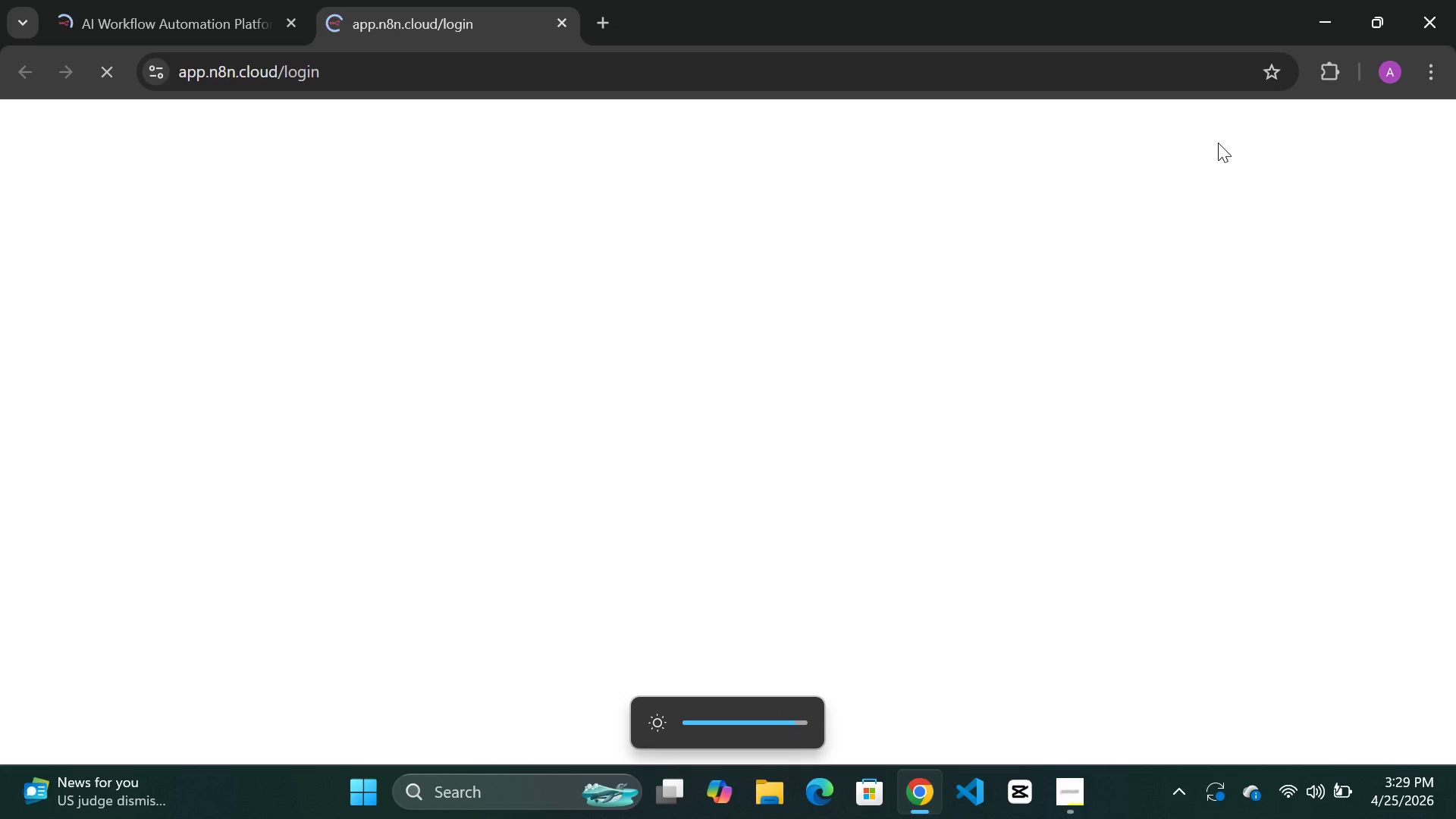 
key([redacted])
 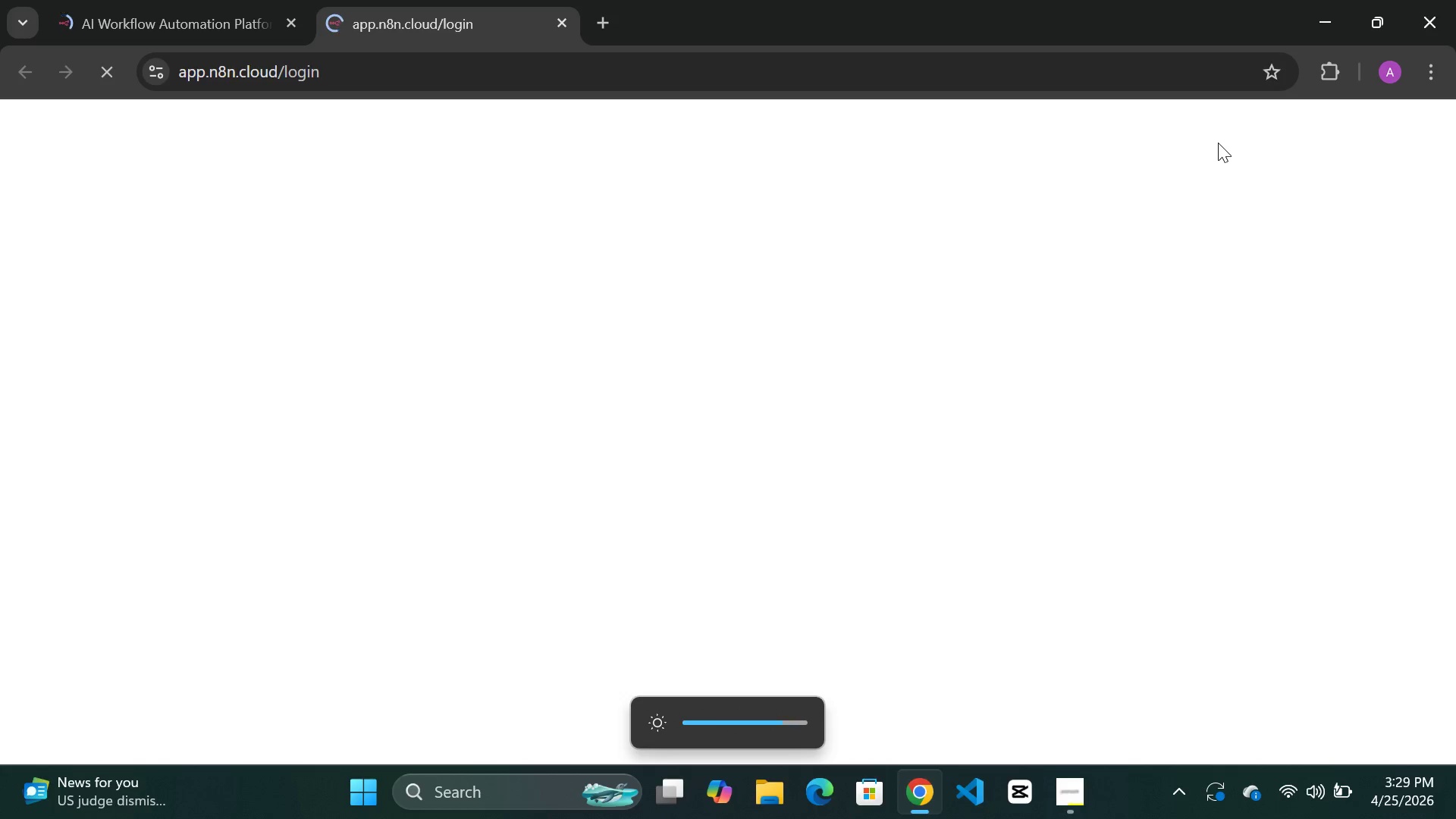 
key([redacted])
 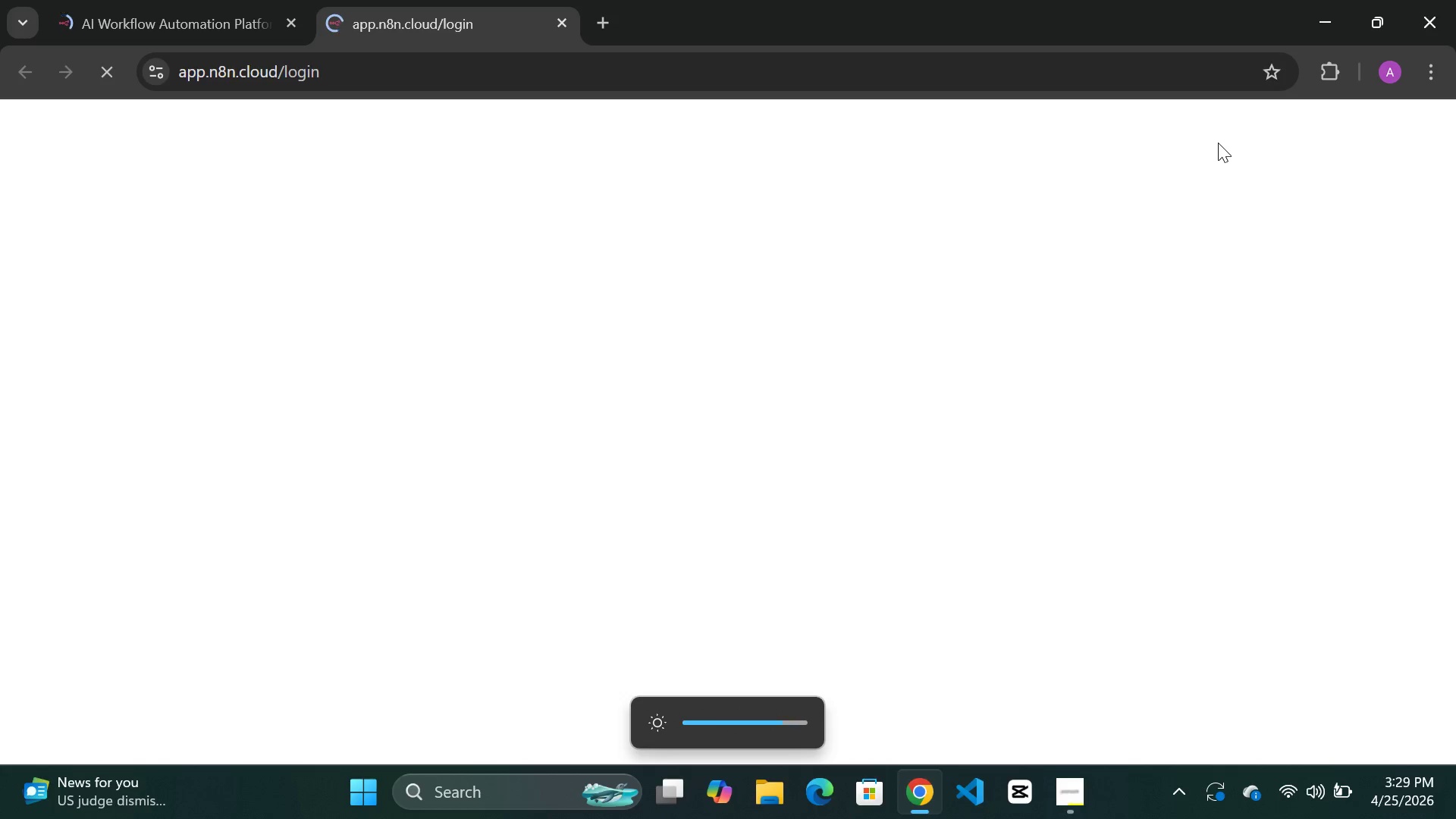 
key([redacted])
 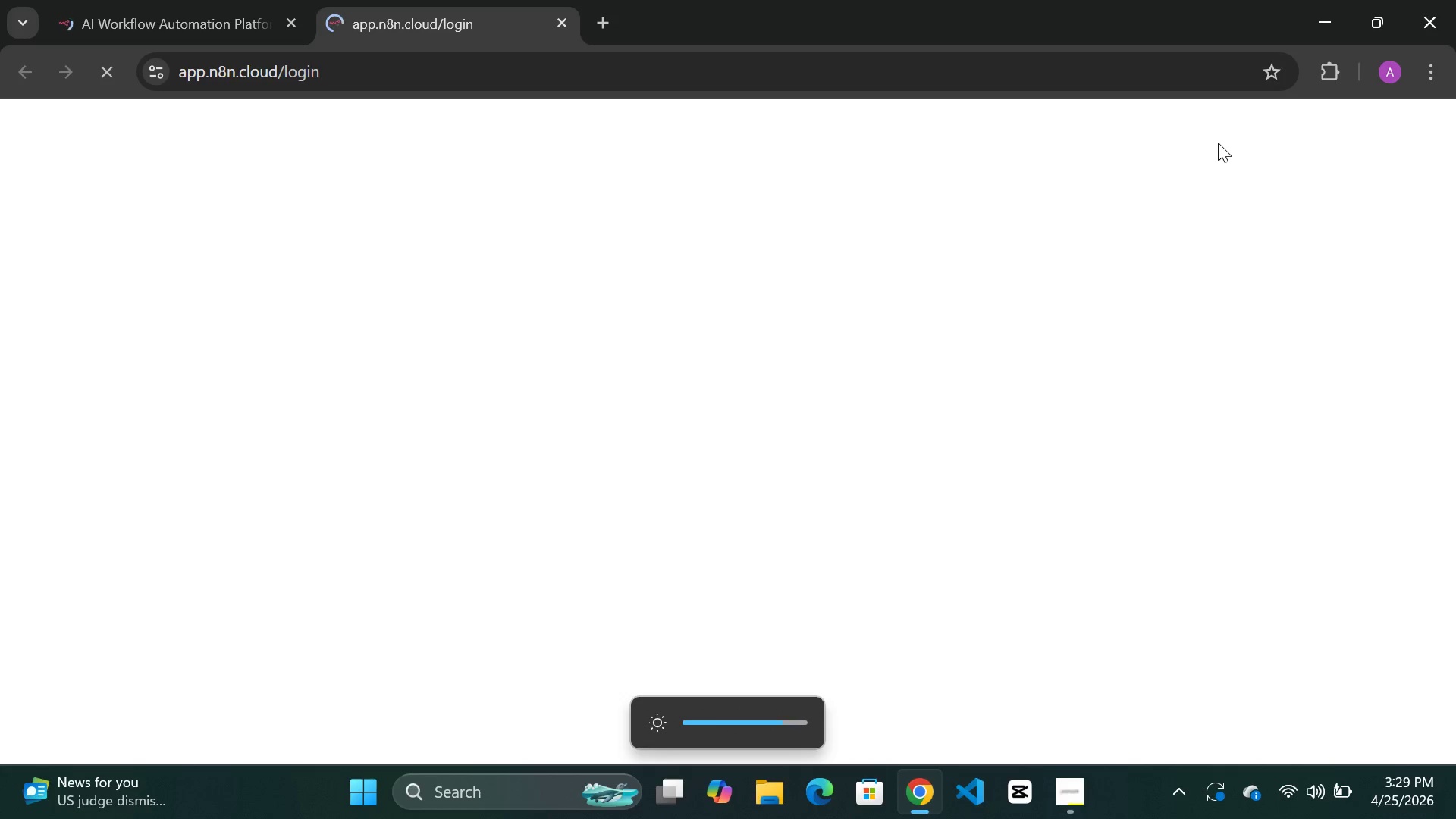 
key([redacted])
 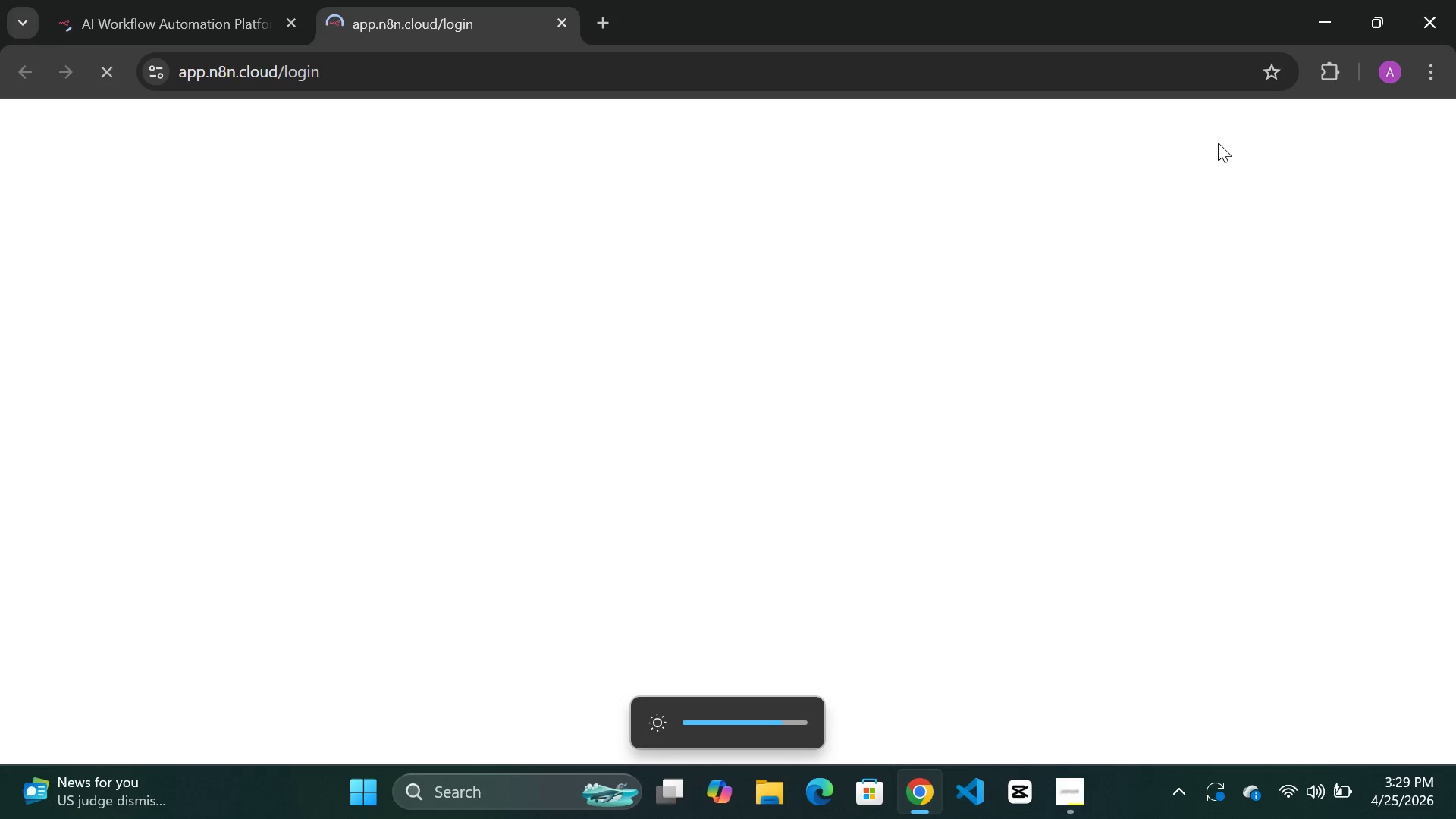 
key([redacted])
 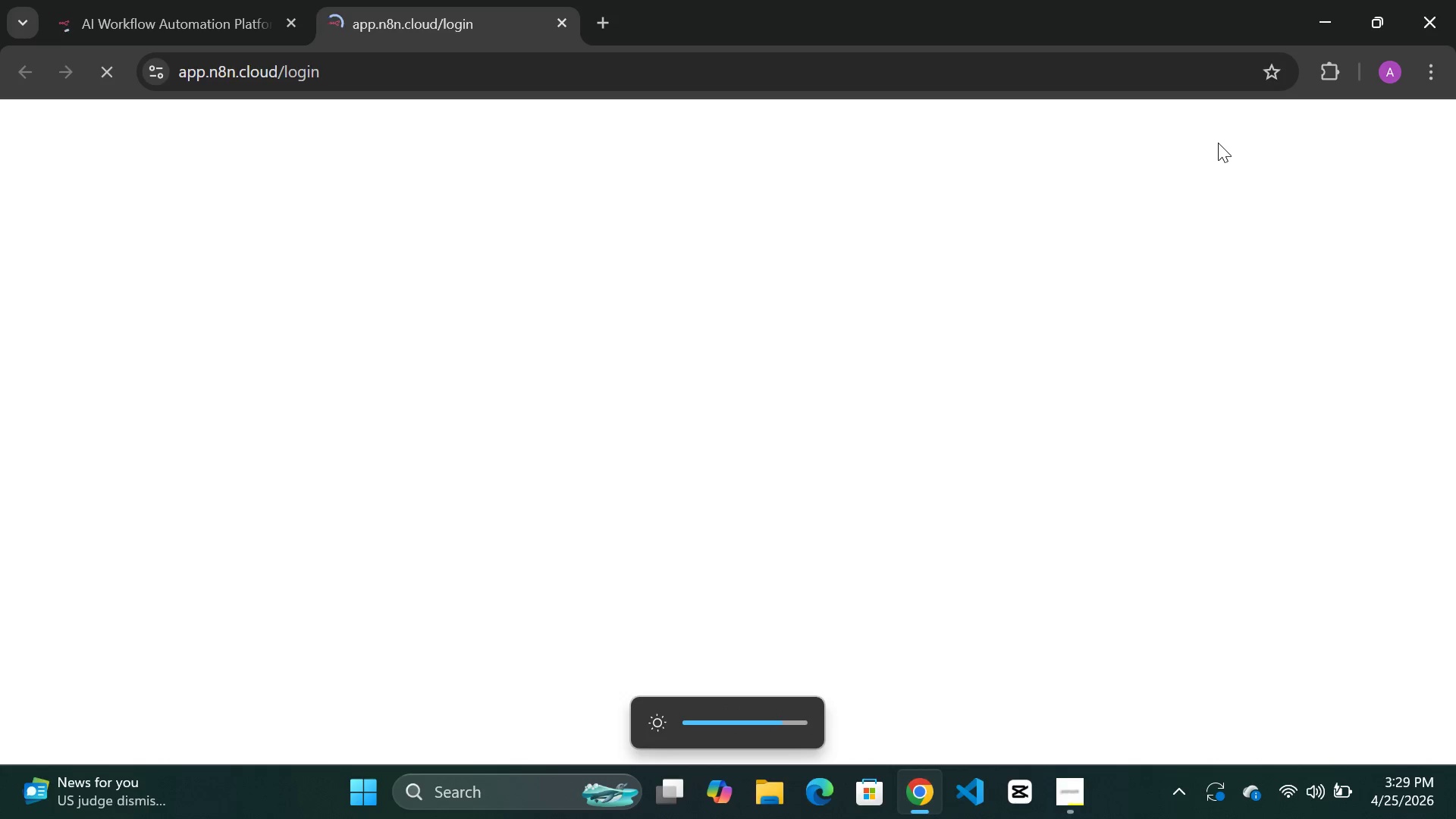 
key([redacted])
 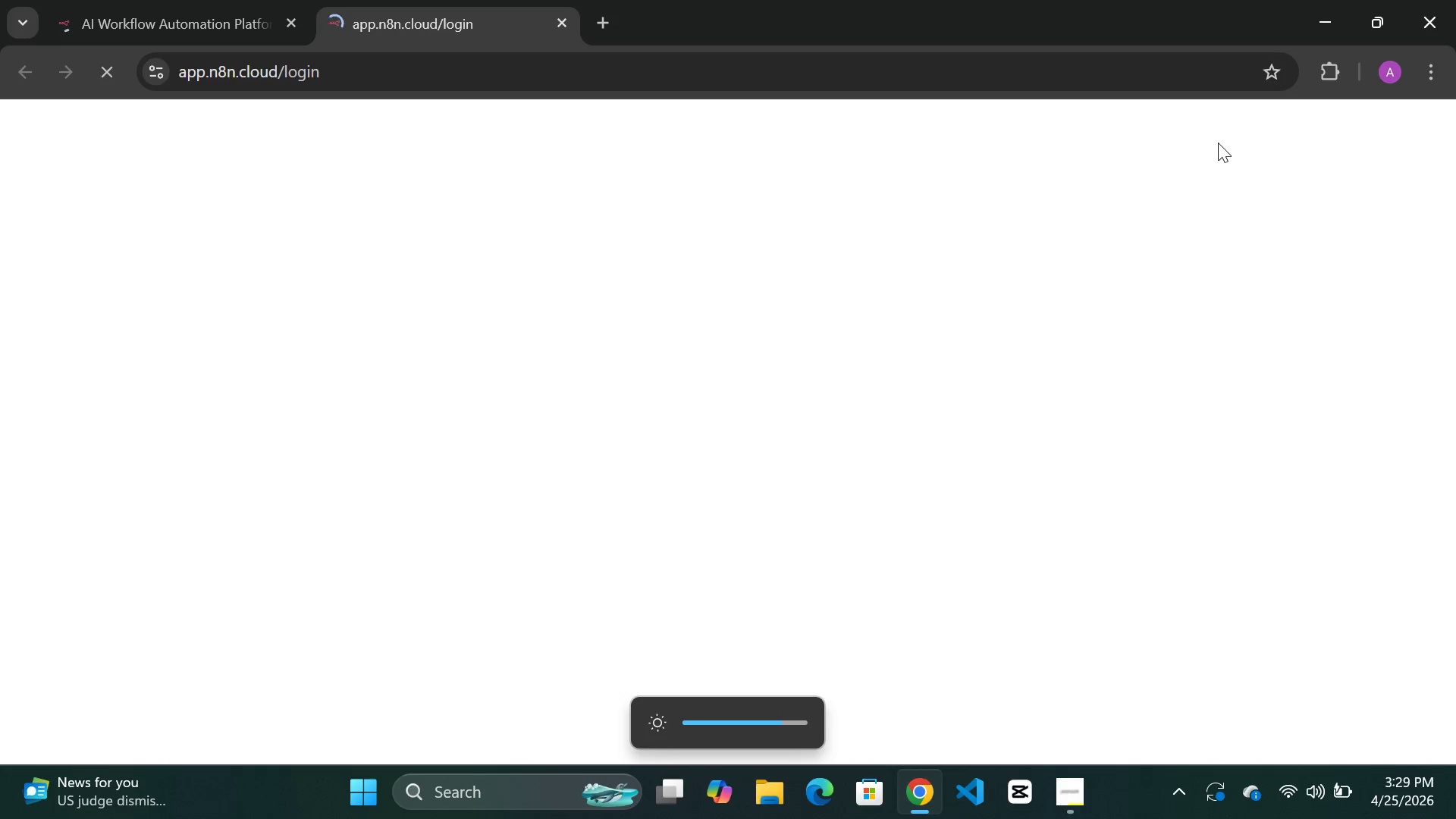 
key([redacted])
 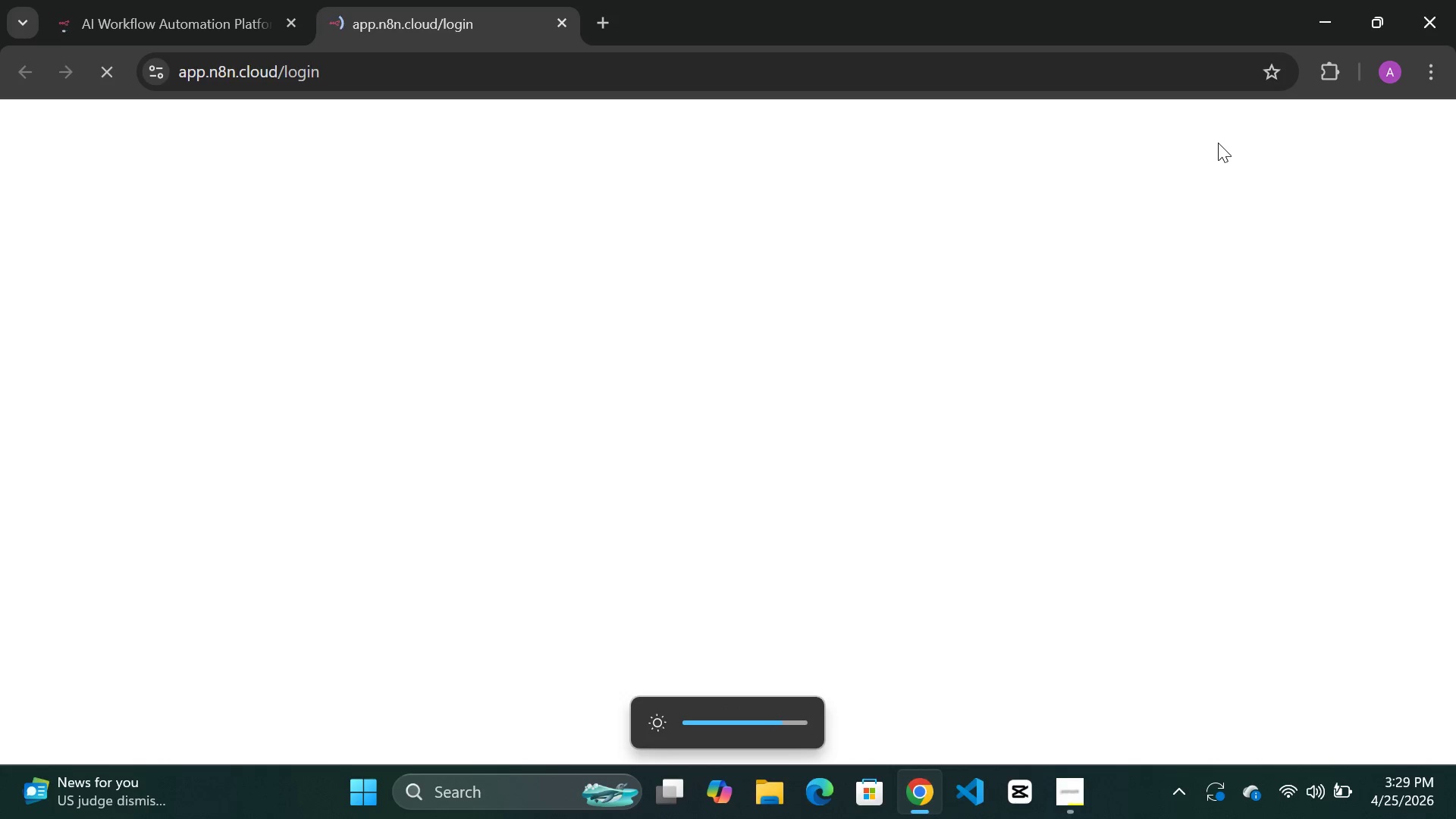 
key([redacted])
 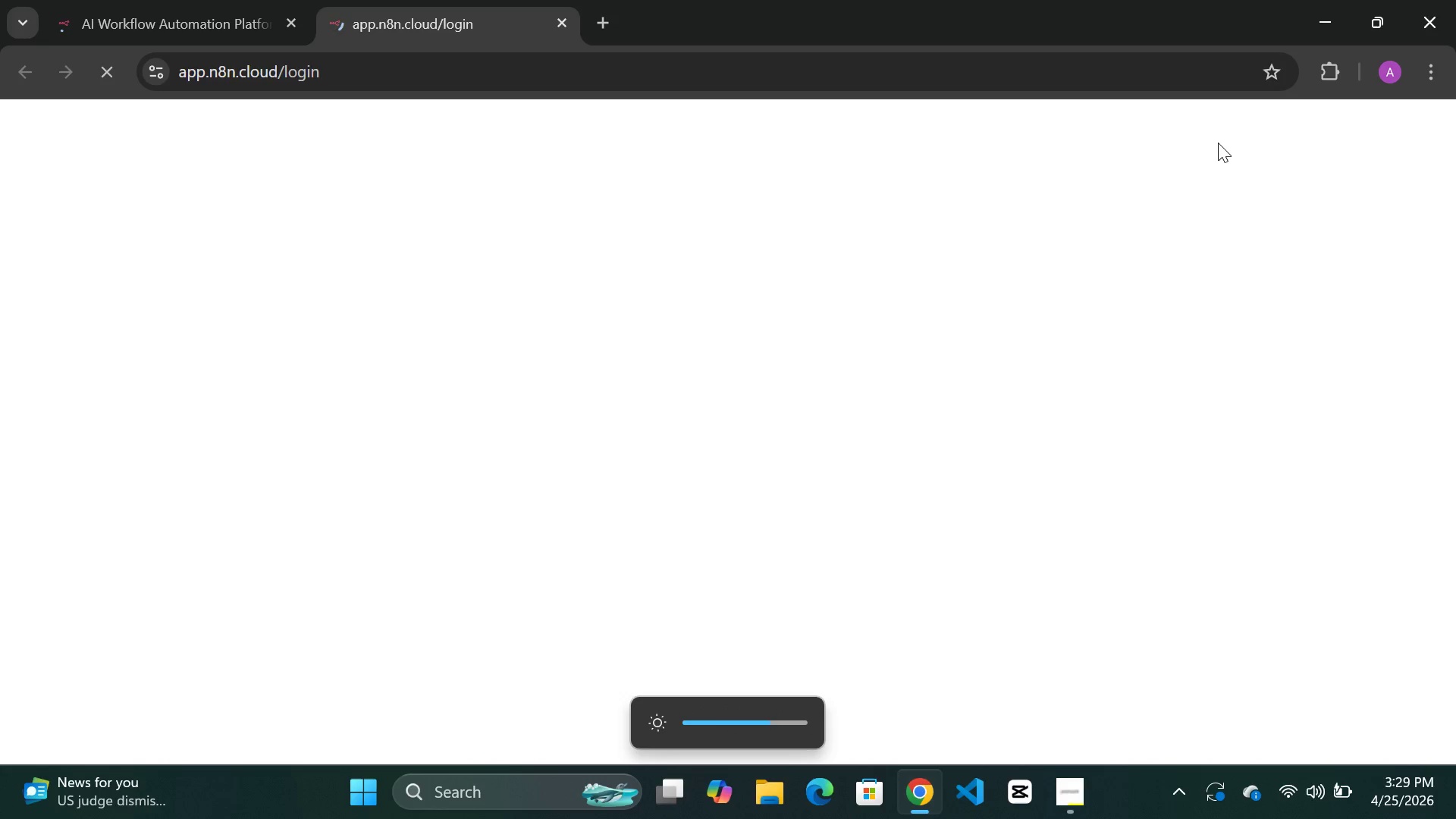 
key([redacted])
 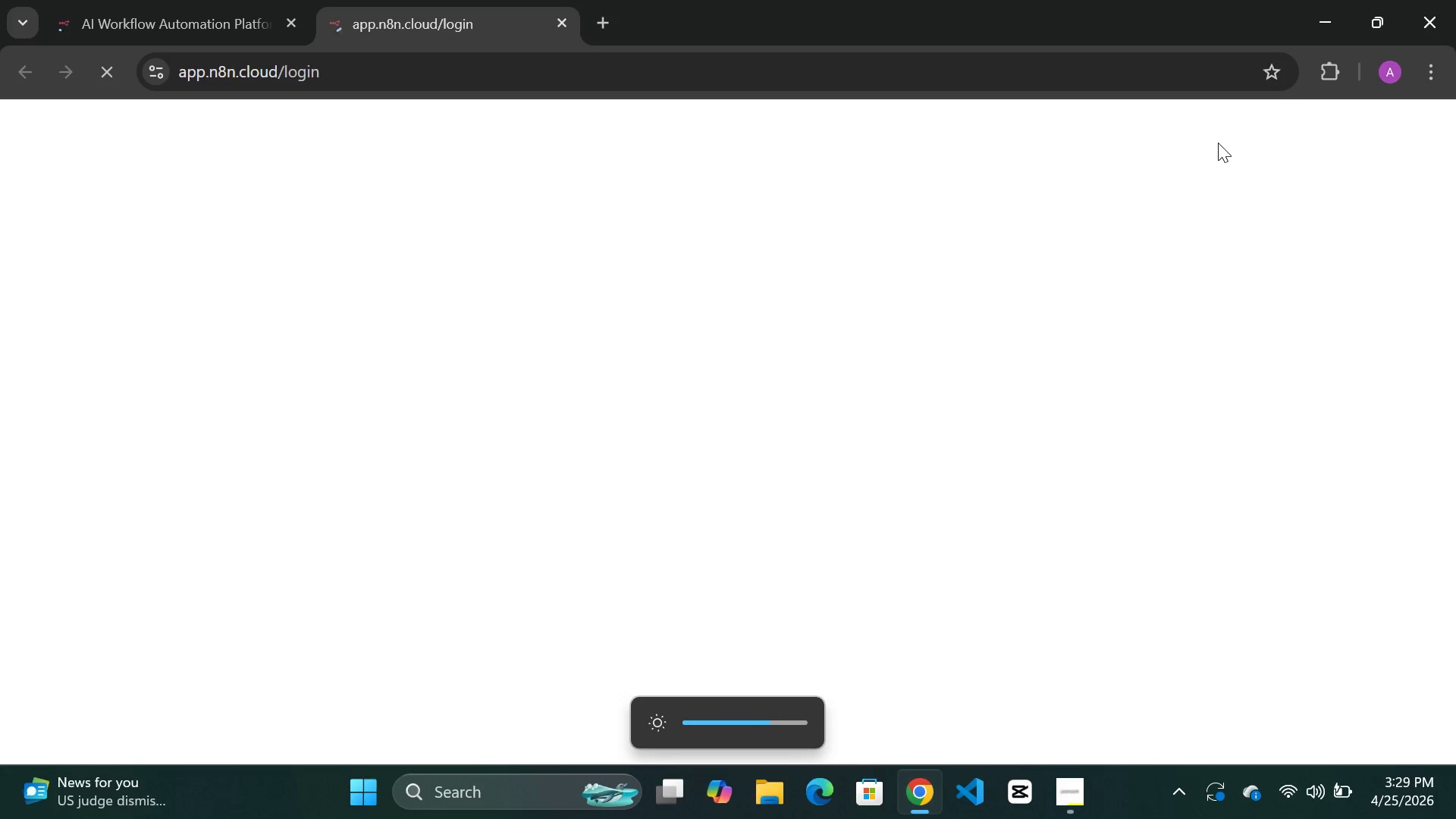 
key([redacted])
 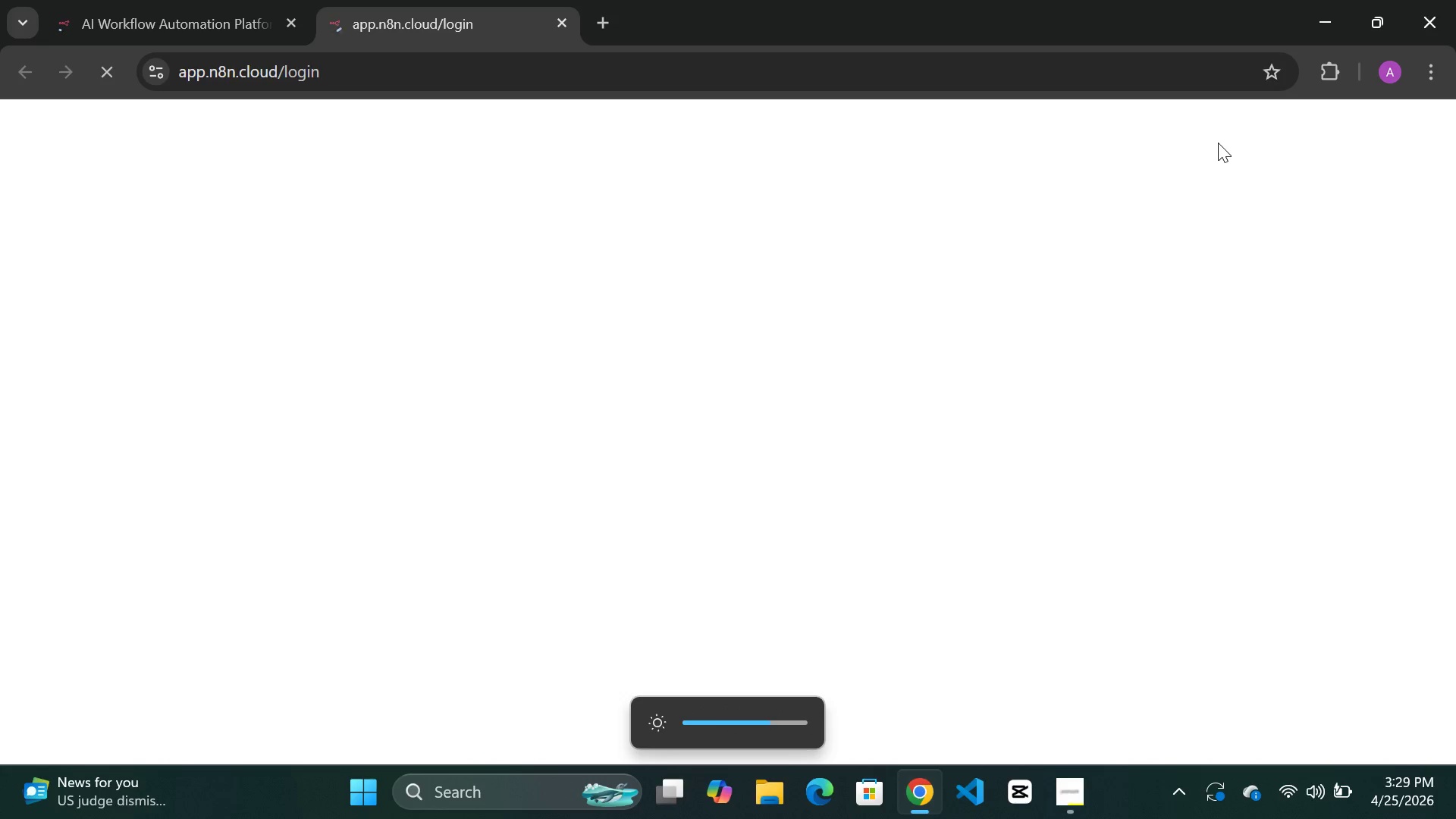 
key([redacted])
 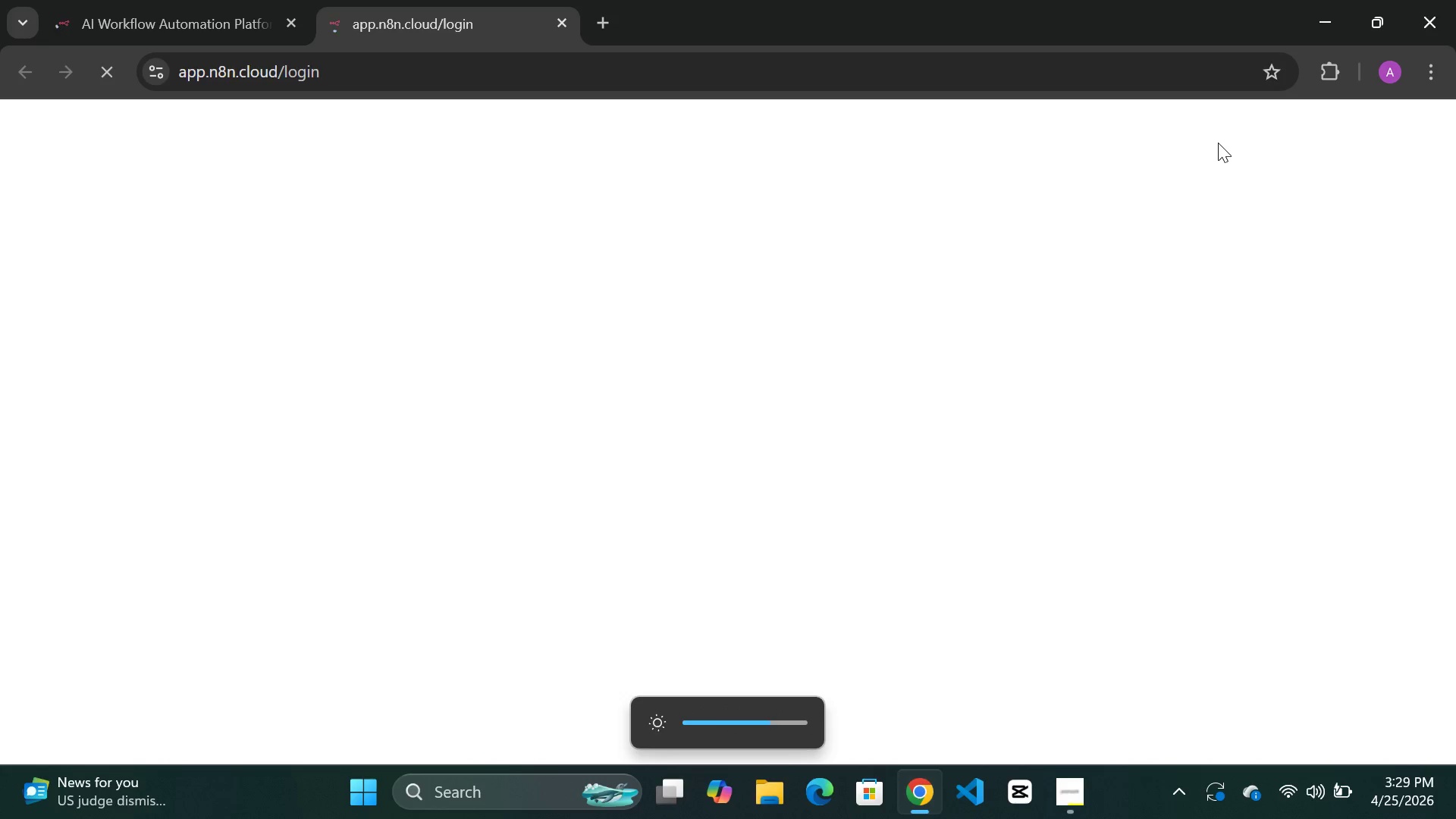 
key([redacted])
 